 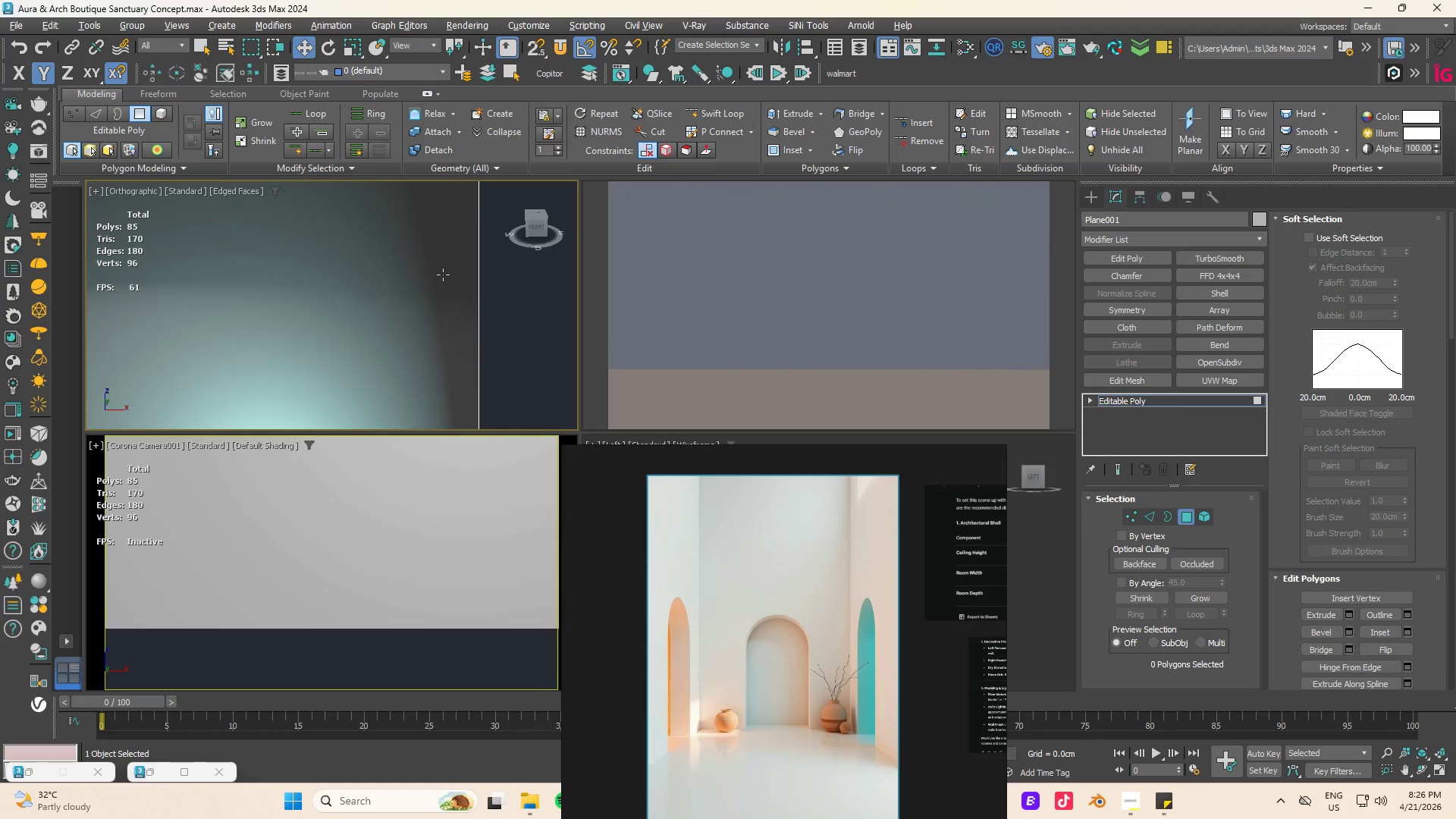 
scroll: coordinate [428, 289], scroll_direction: down, amount: 4.0
 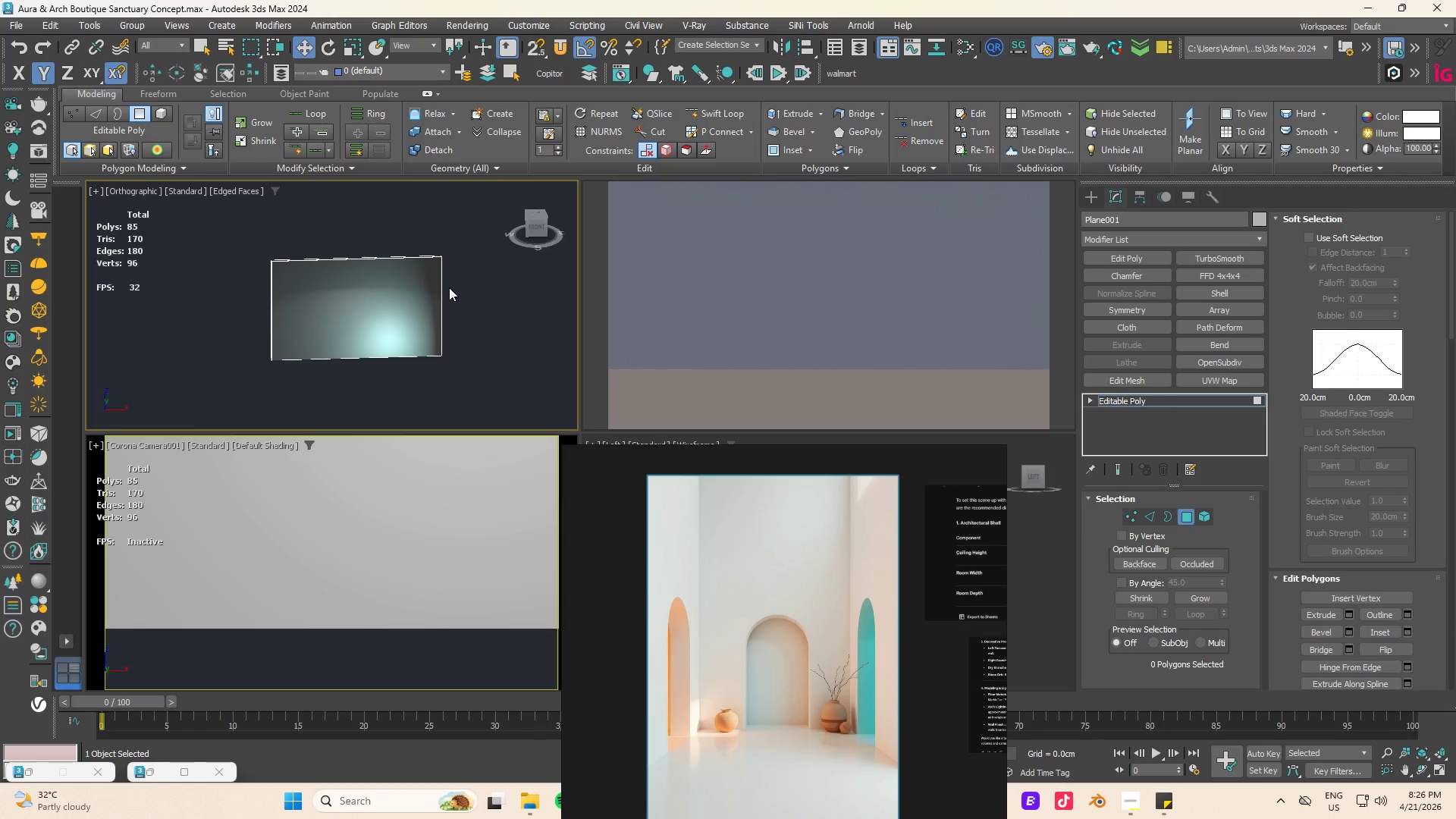 
scroll: coordinate [349, 274], scroll_direction: up, amount: 4.0
 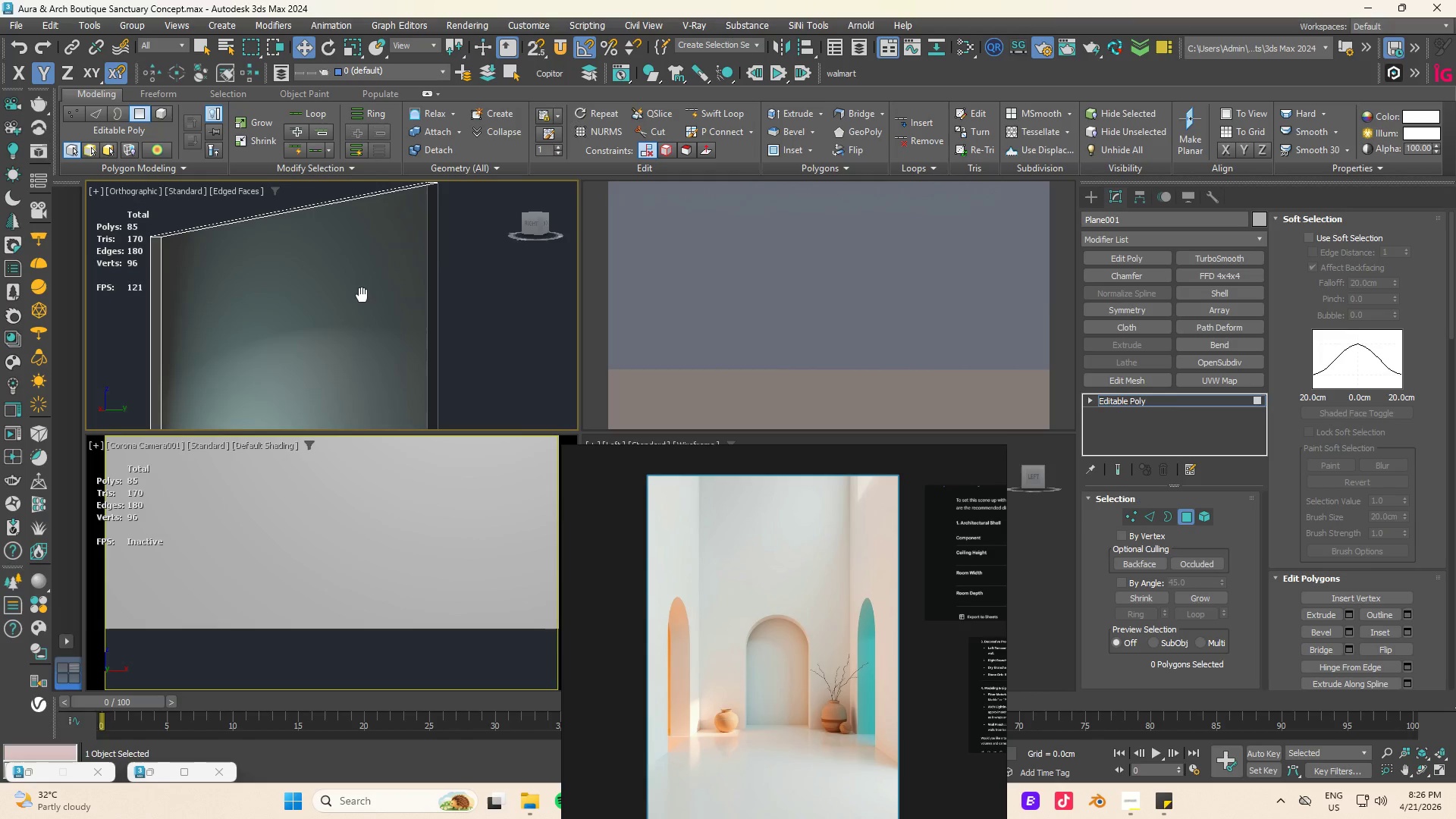 
key(3)
 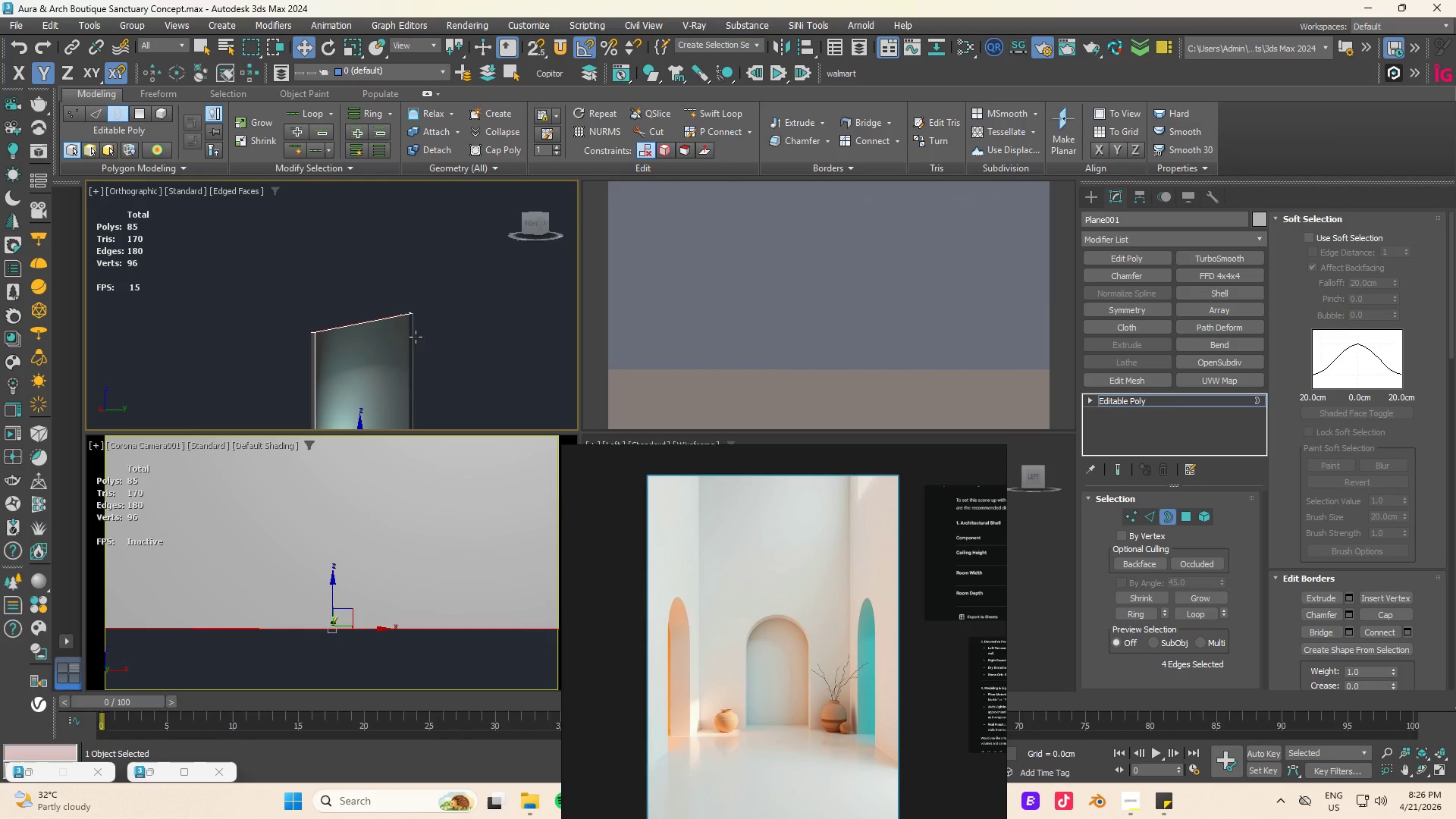 
scroll: coordinate [397, 359], scroll_direction: down, amount: 3.0
 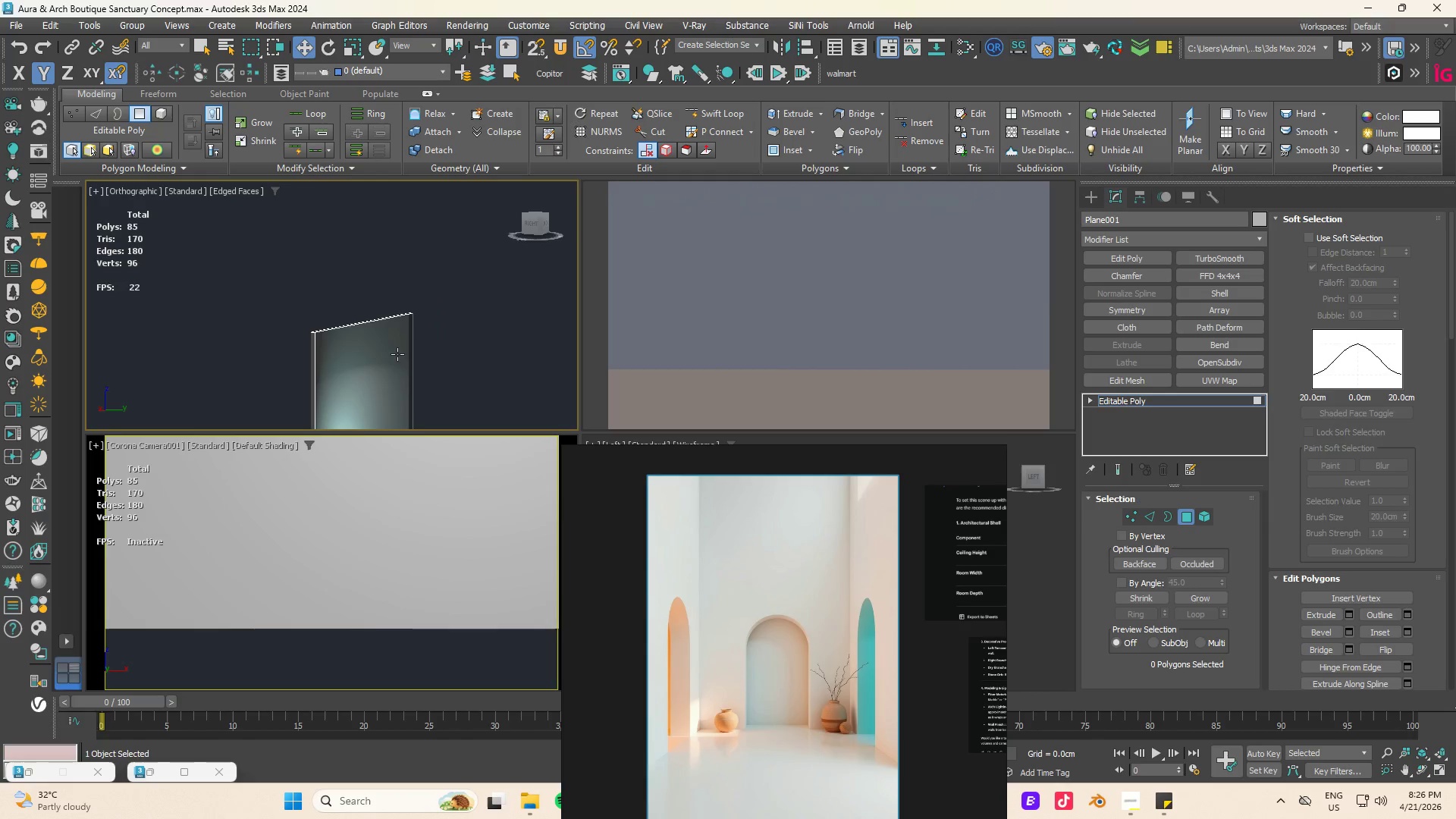 
left_click([413, 339])
 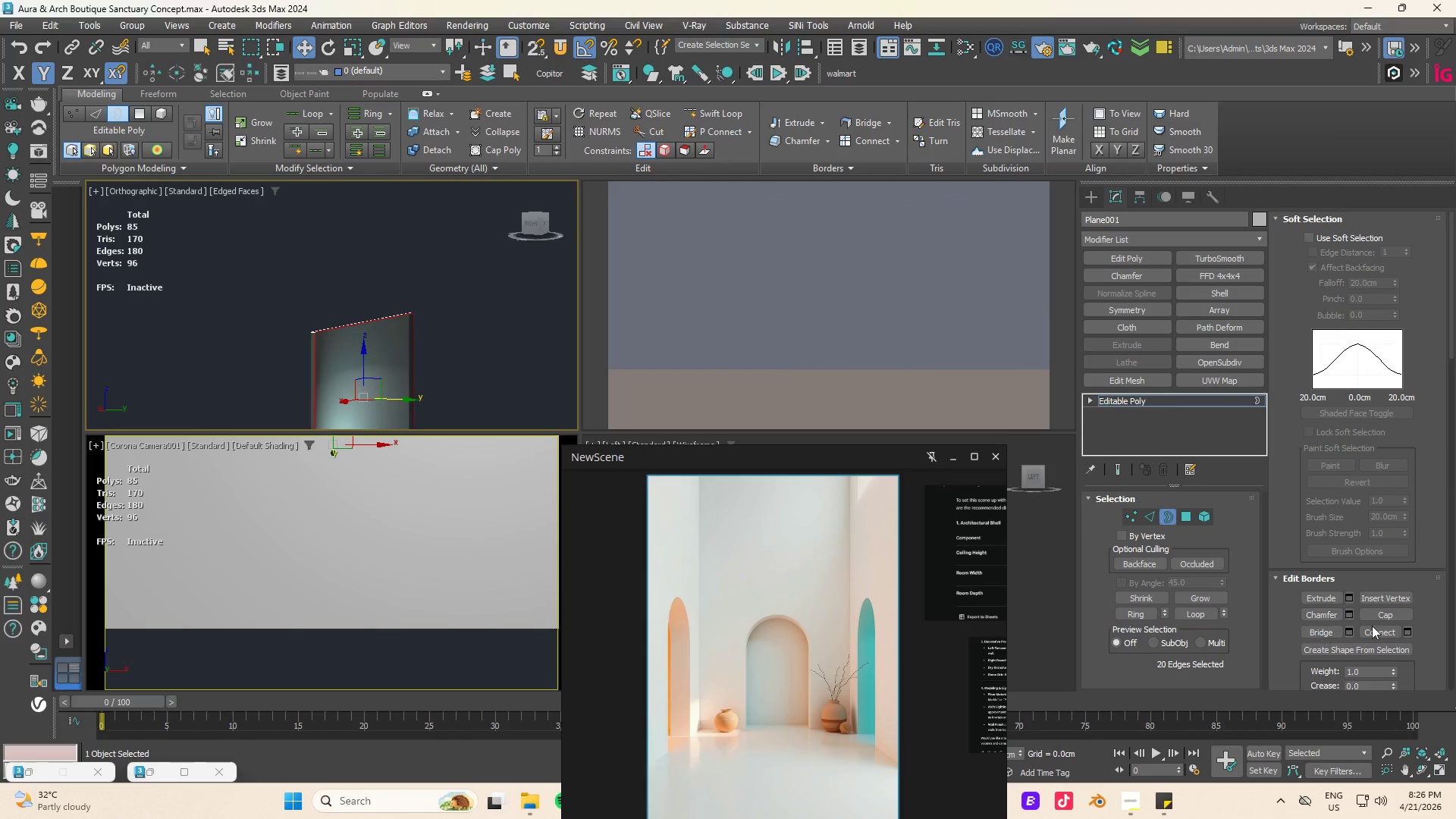 
left_click([1389, 618])
 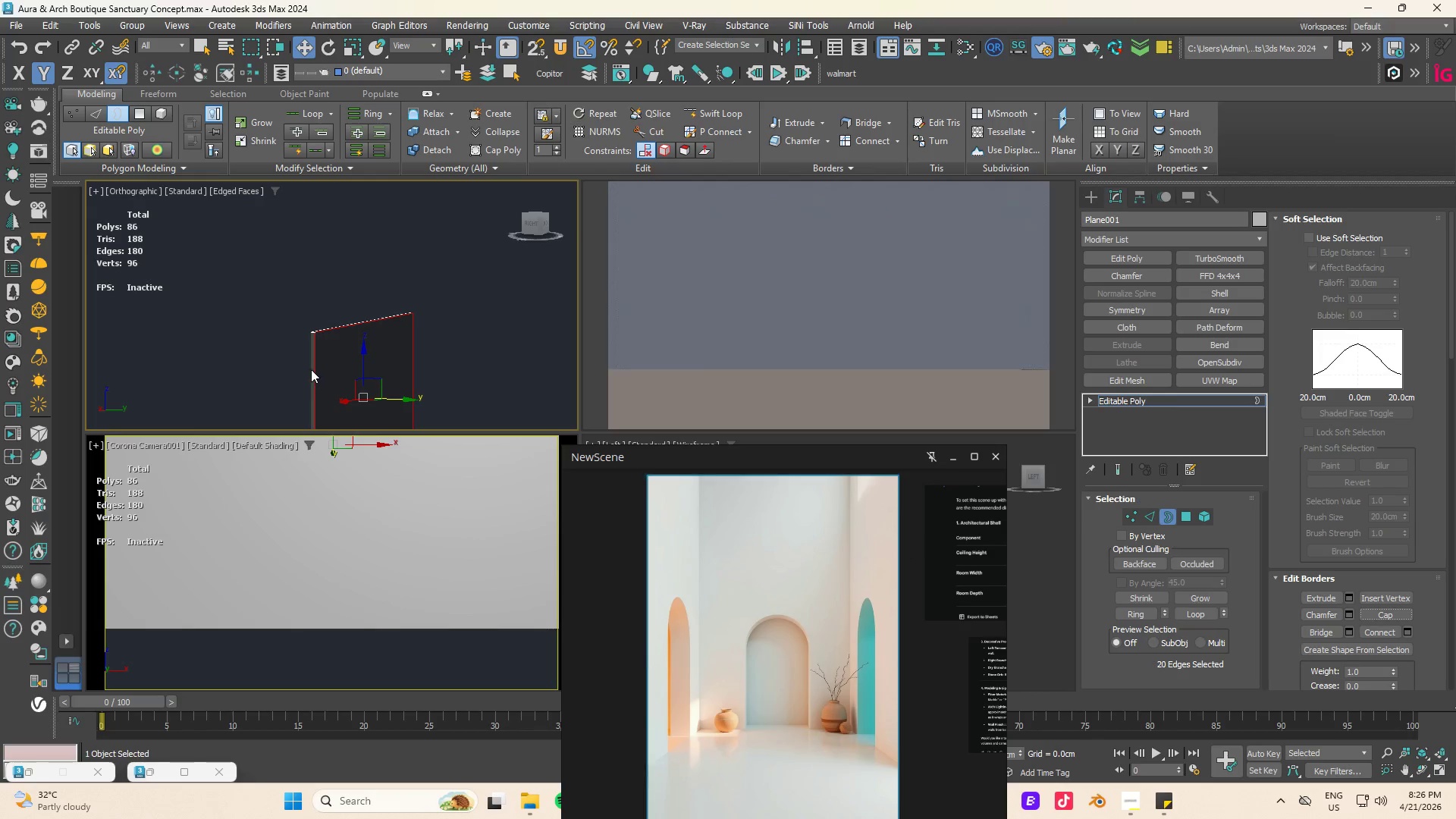 
hold_key(key=AltLeft, duration=0.58)
 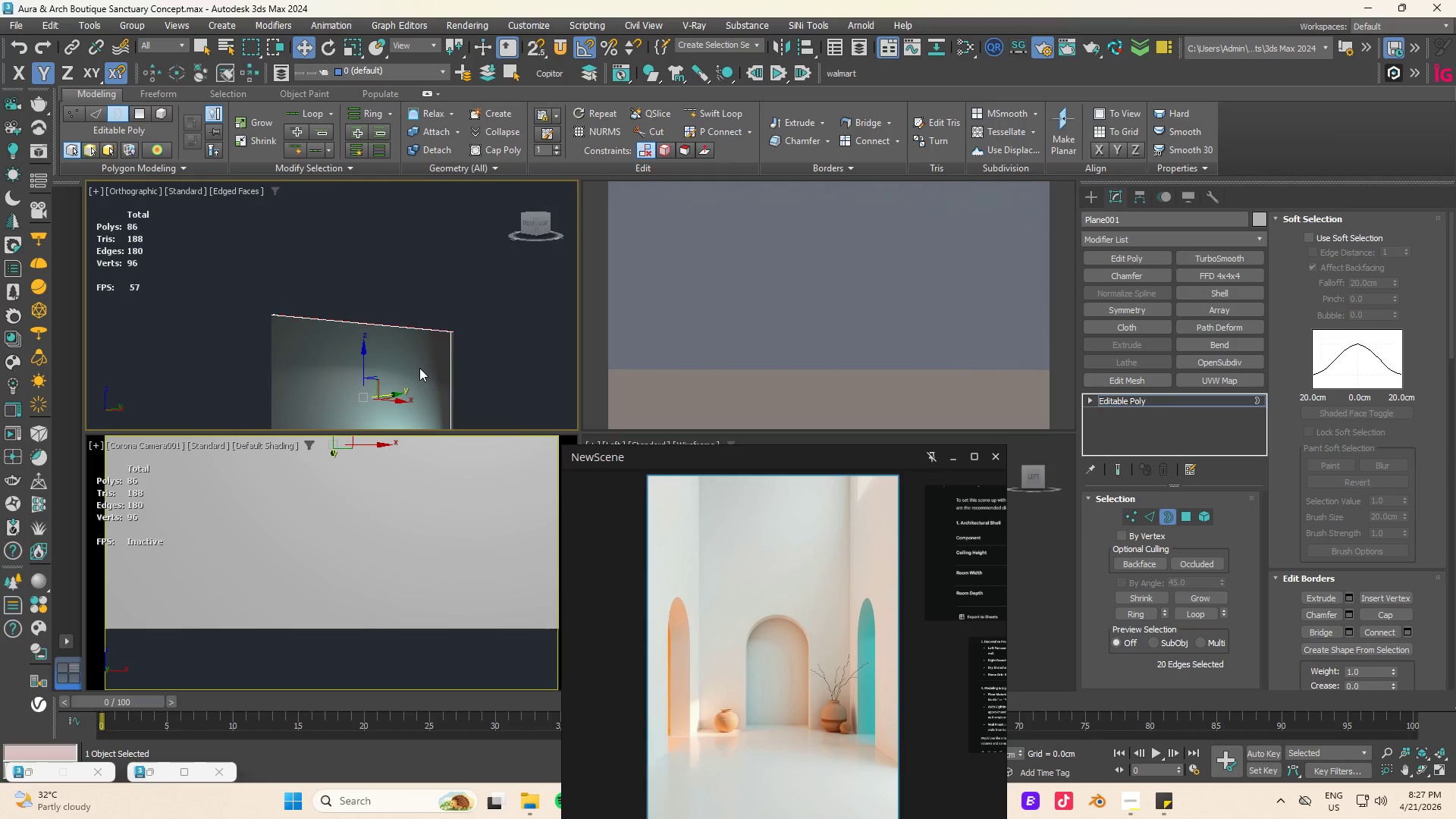 
key(Alt+1)
 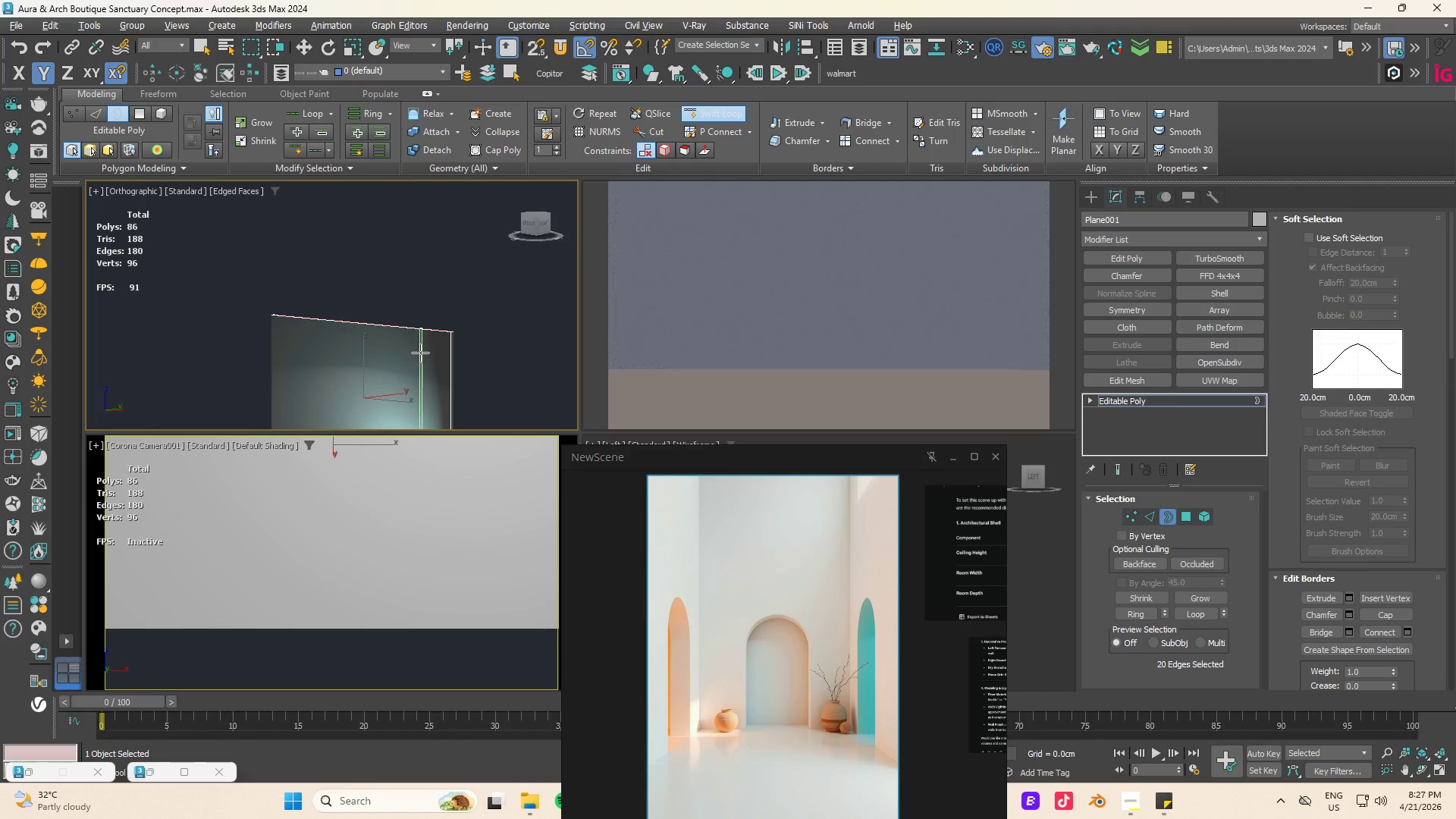 
left_click([423, 352])
 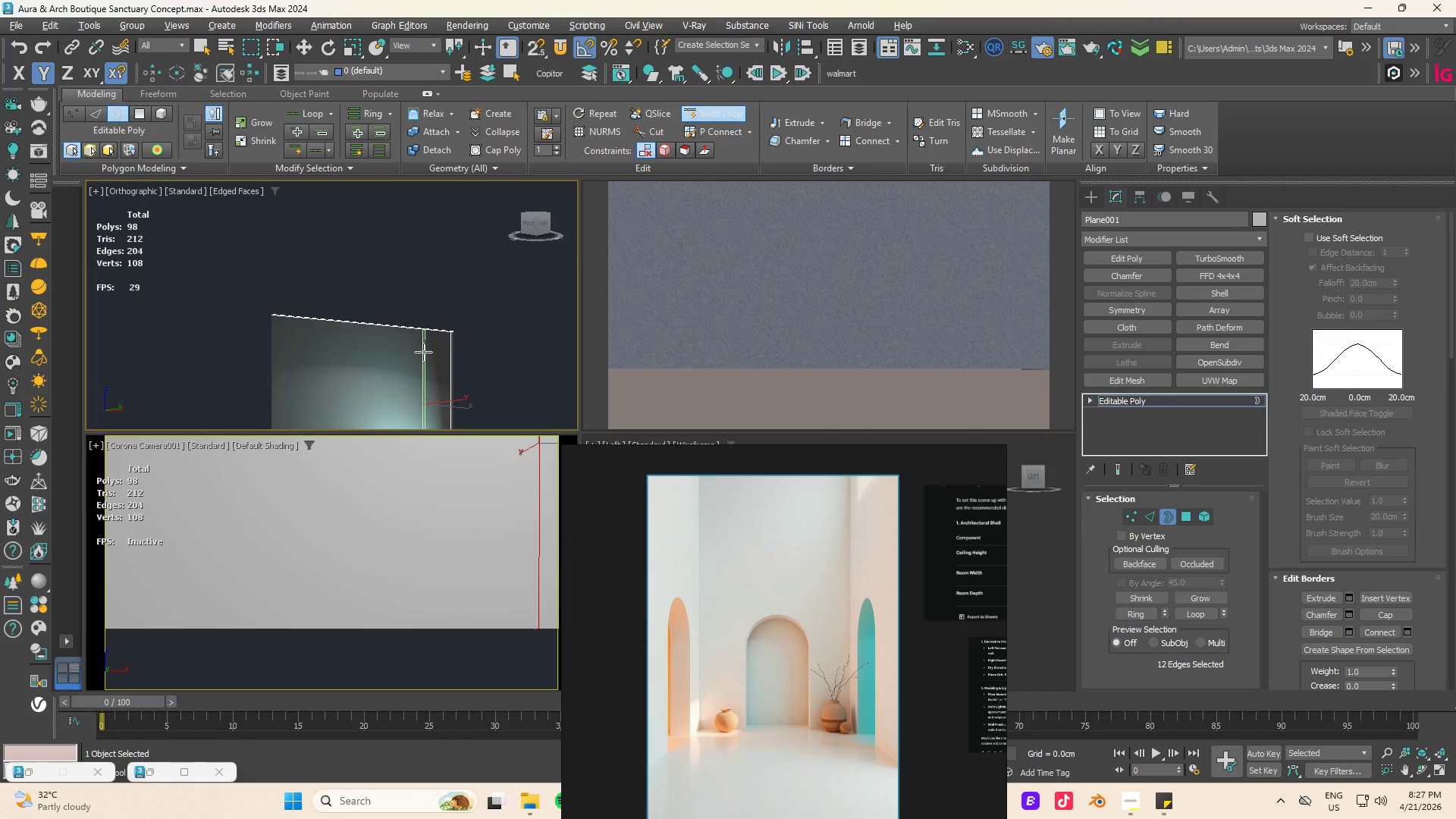 
right_click([423, 352])
 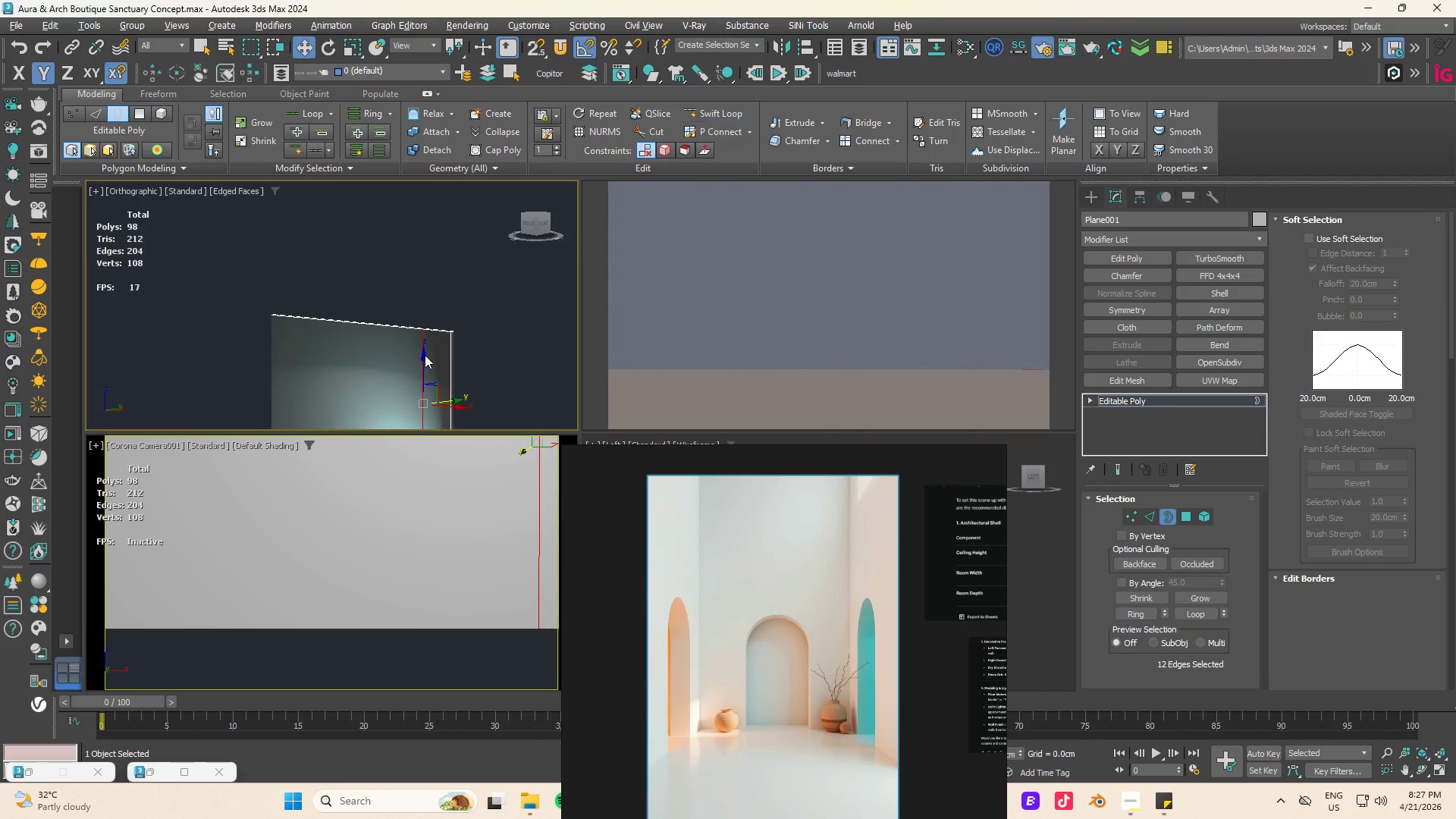 
key(4)
 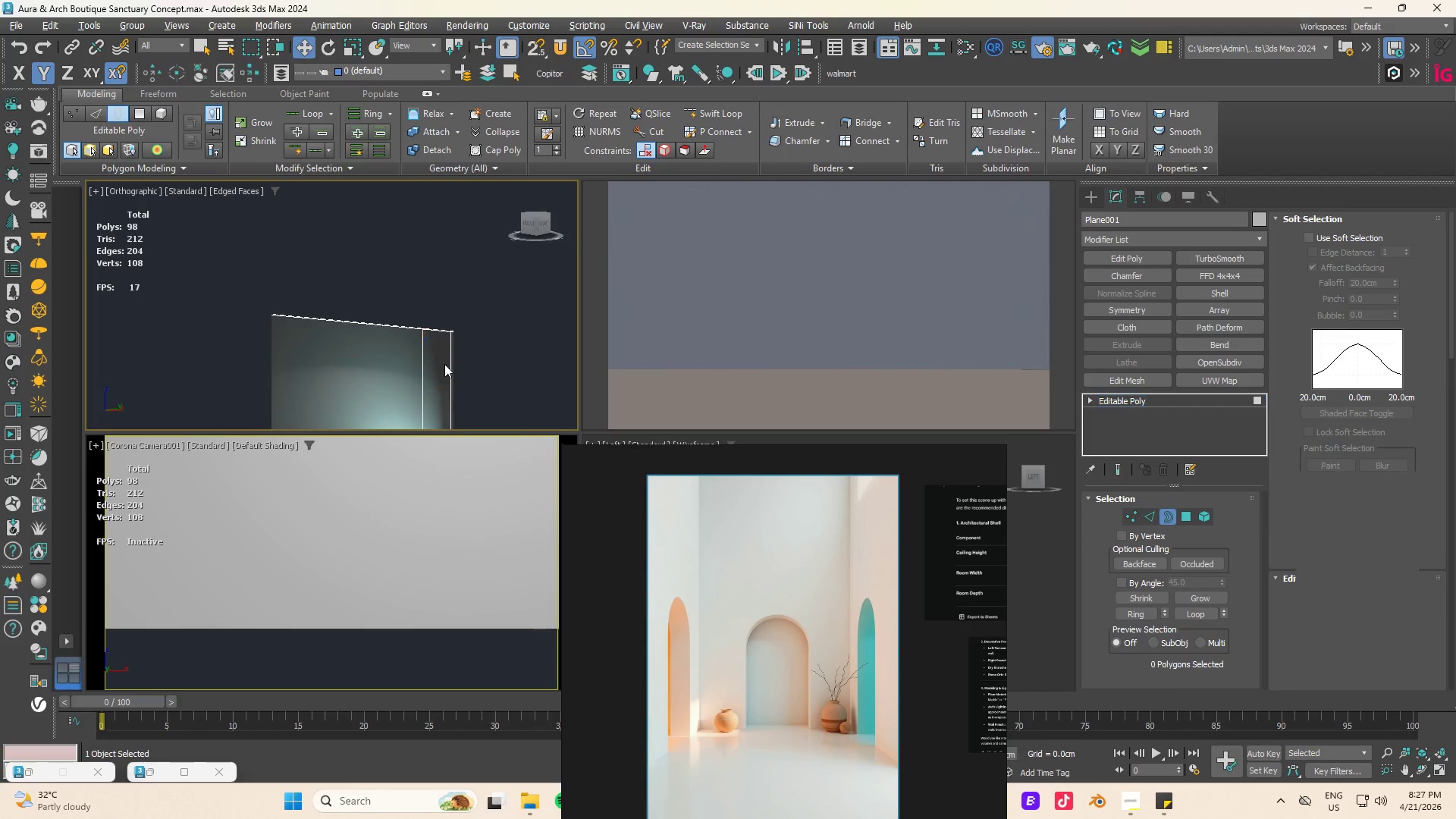 
left_click([444, 364])
 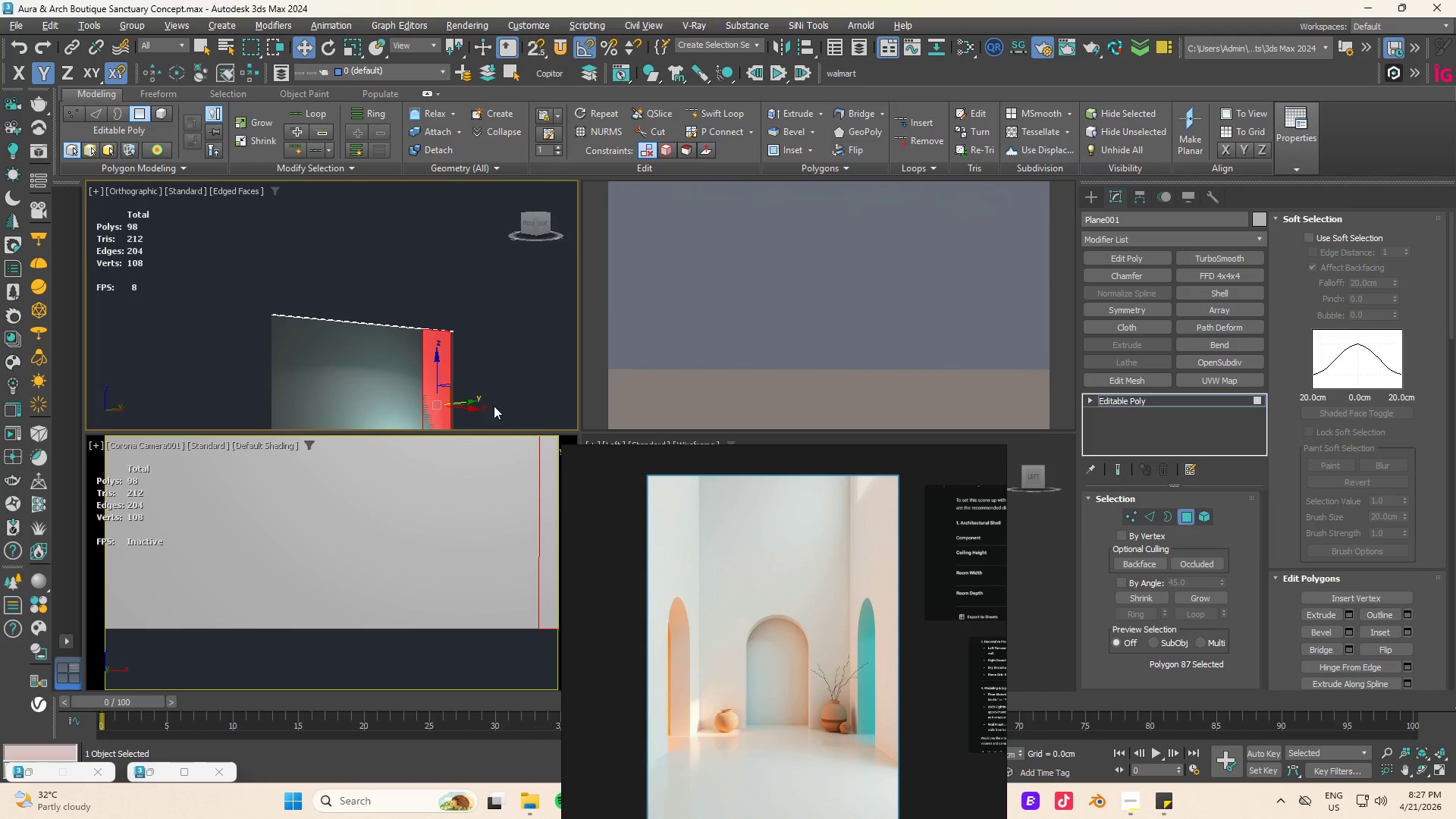 
hold_key(key=ShiftLeft, duration=2.38)
left_click_drag(start_coordinate=[466, 400], to_coordinate=[431, 403])
 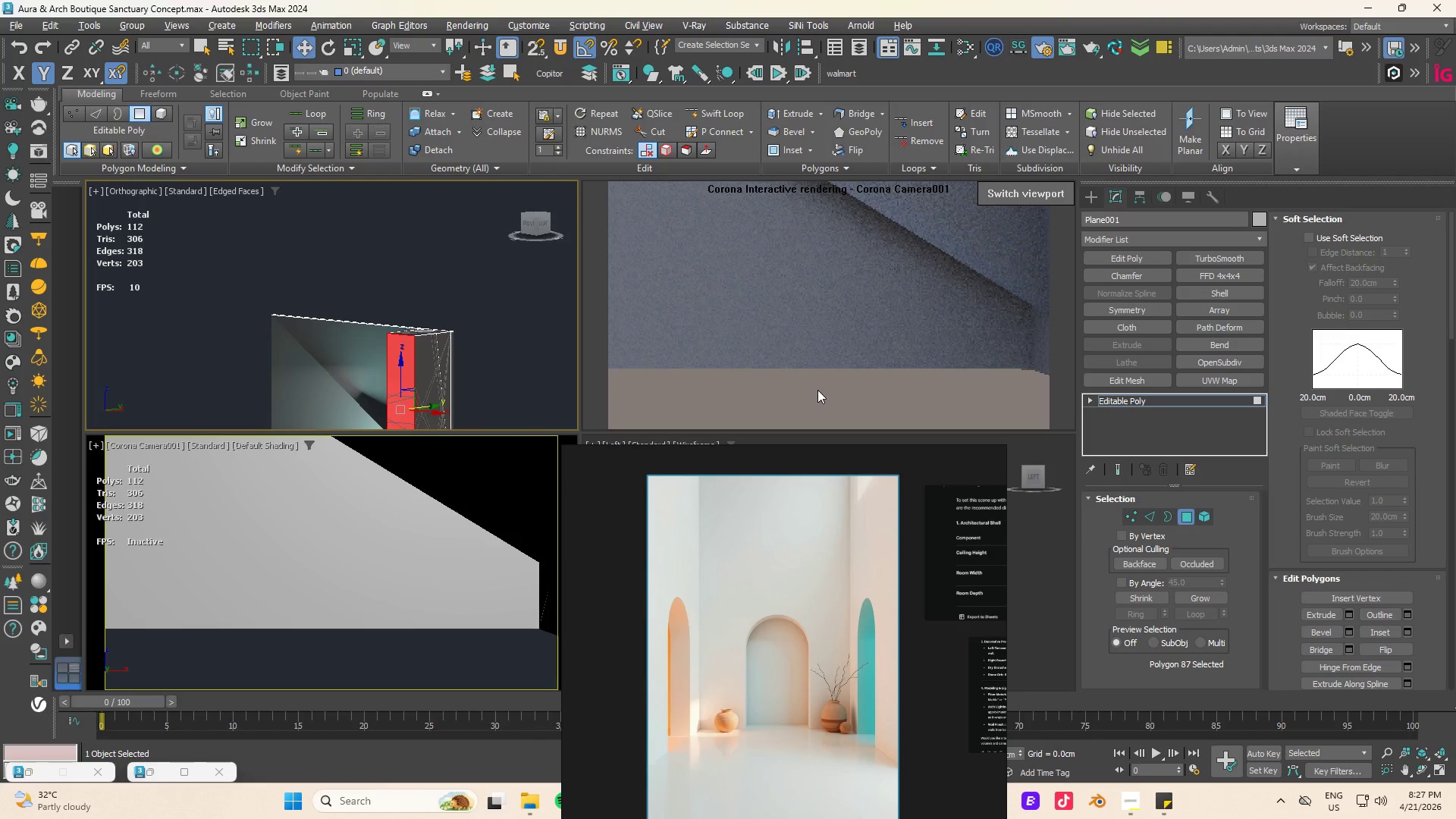 
scroll: coordinate [817, 390], scroll_direction: down, amount: 4.0
 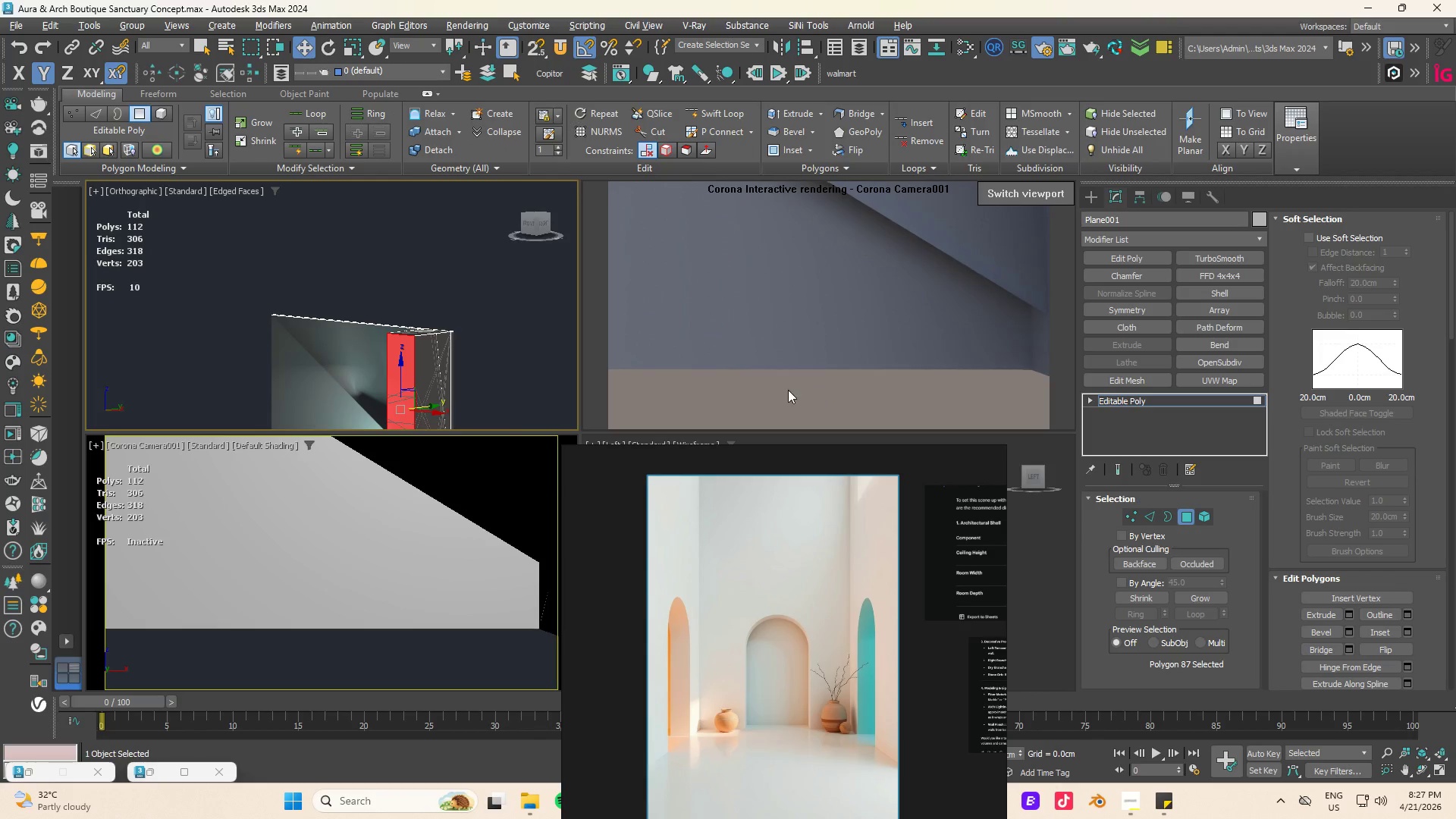 
key(Control+Z)
 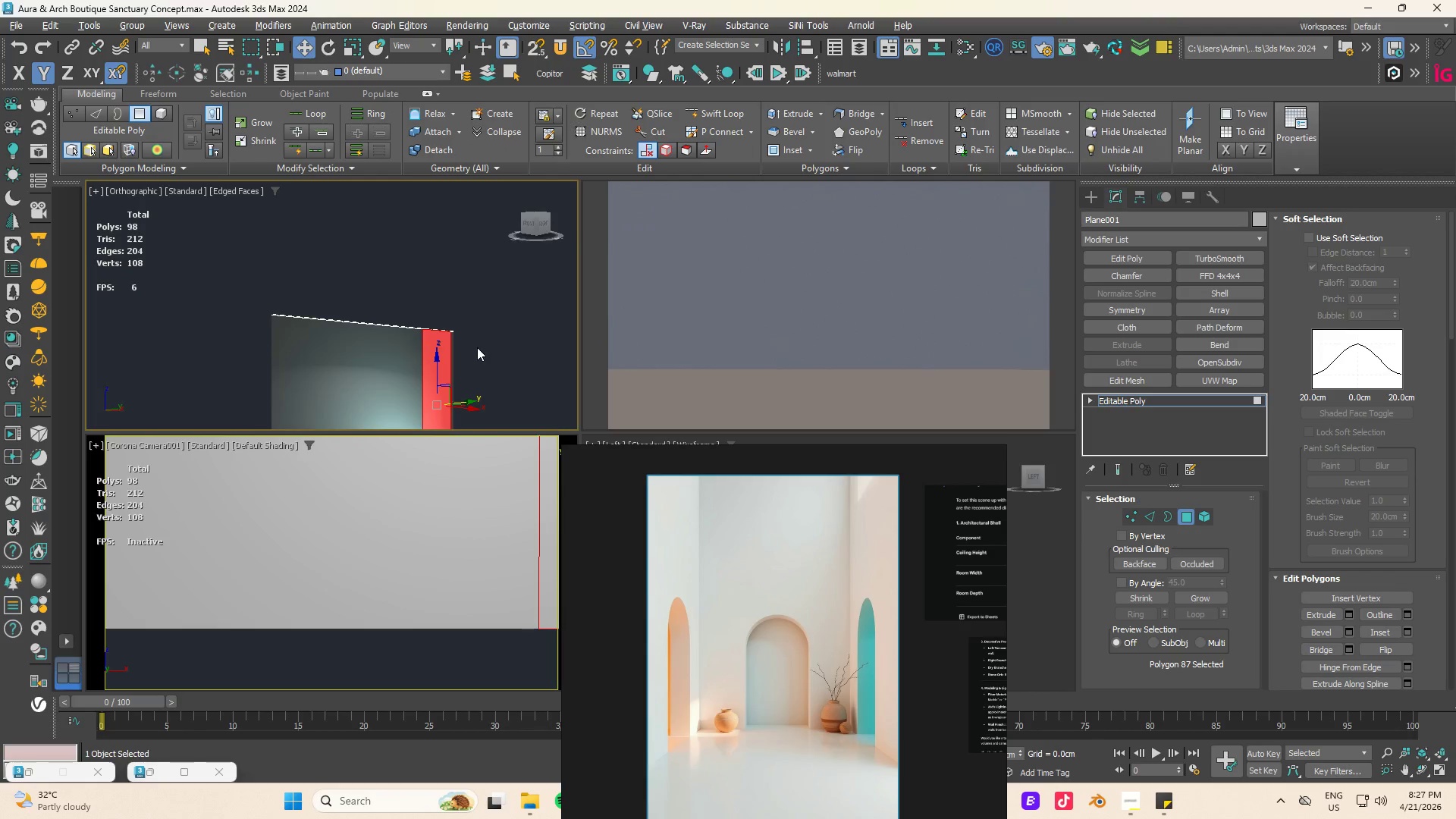 
key(Control+Z)
 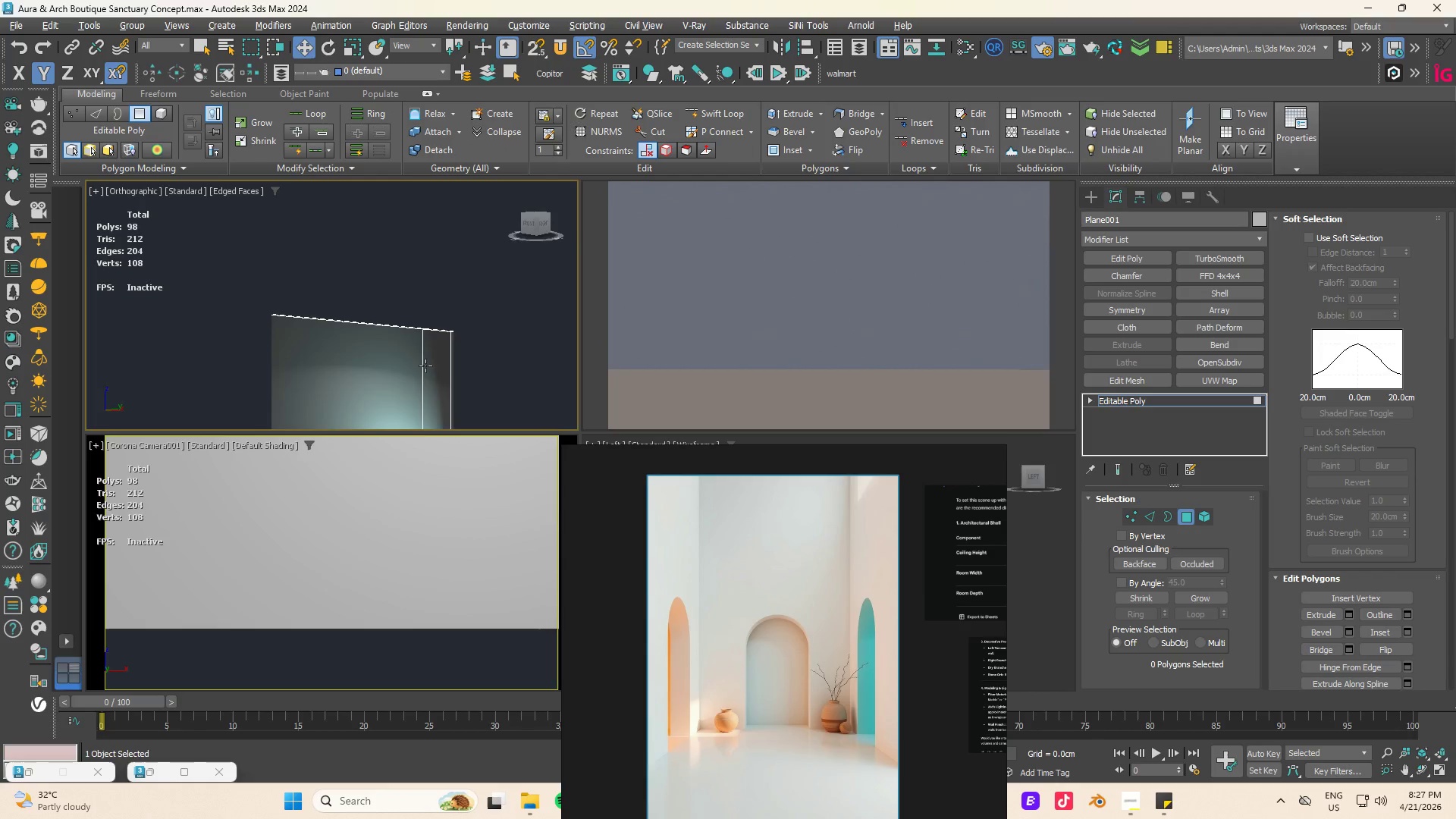 
key(Control+Z)
 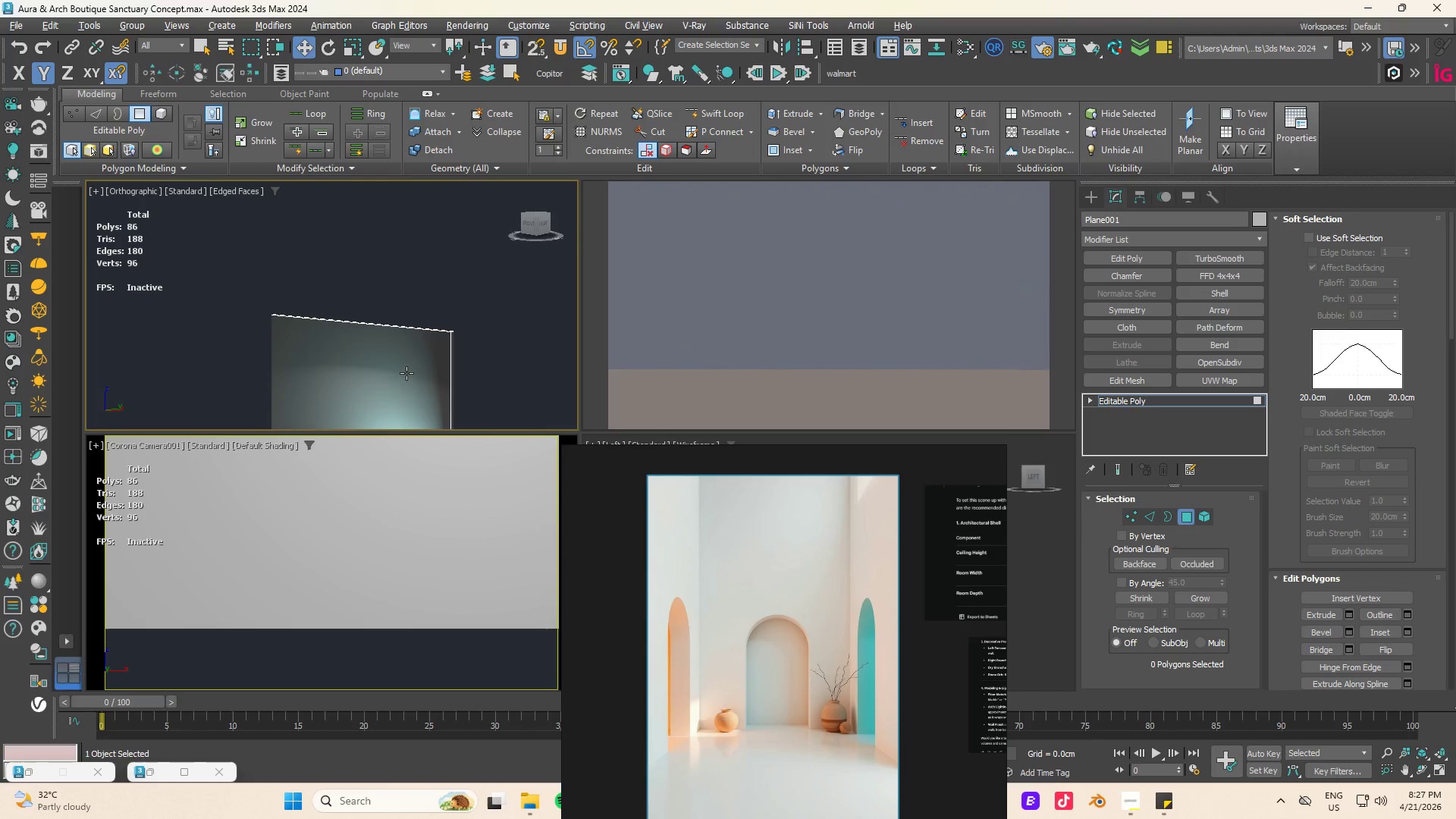 
hold_key(key=AltLeft, duration=0.78)
 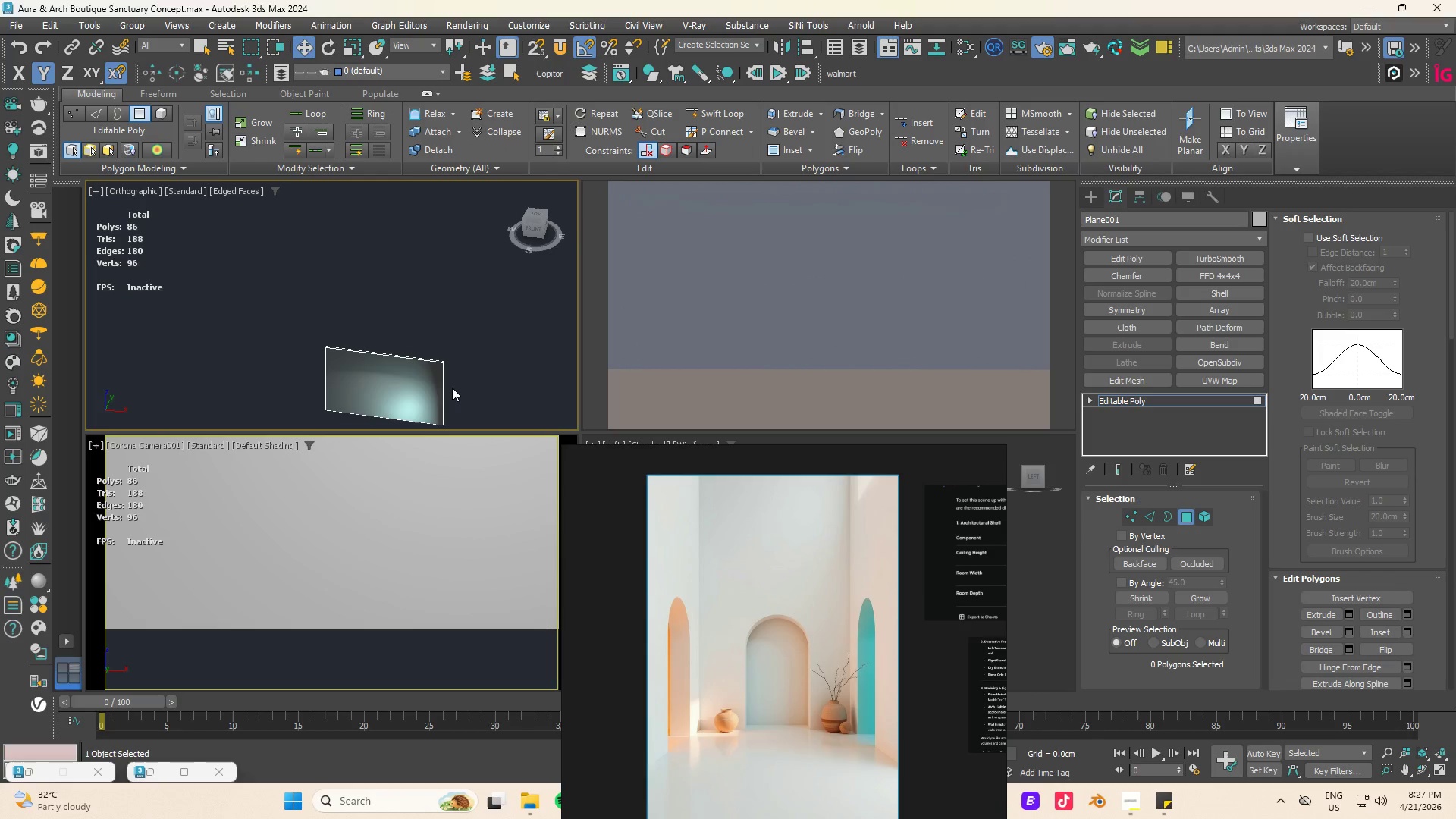 
scroll: coordinate [406, 373], scroll_direction: down, amount: 2.0
 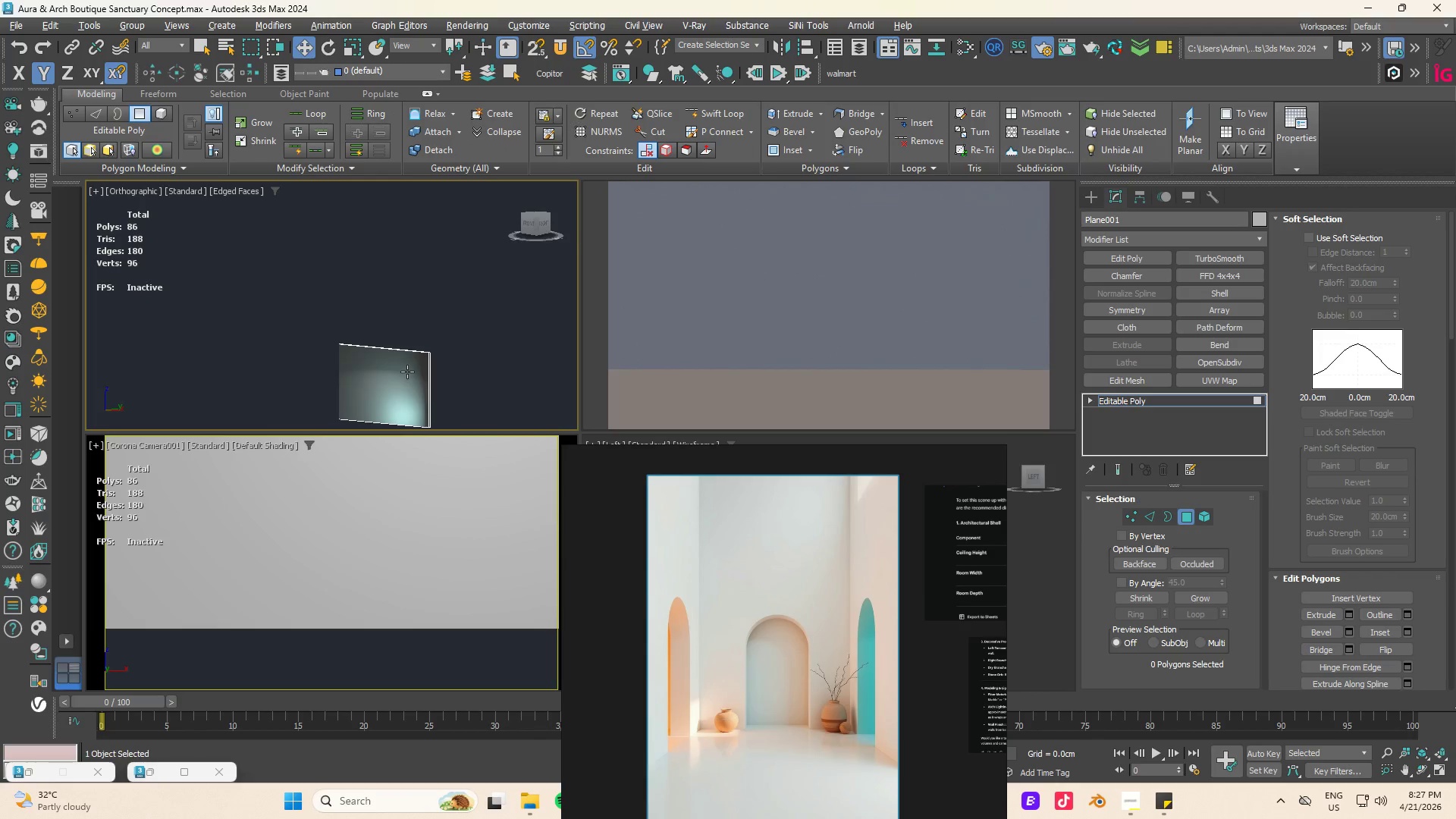 
key(Alt+Q)
 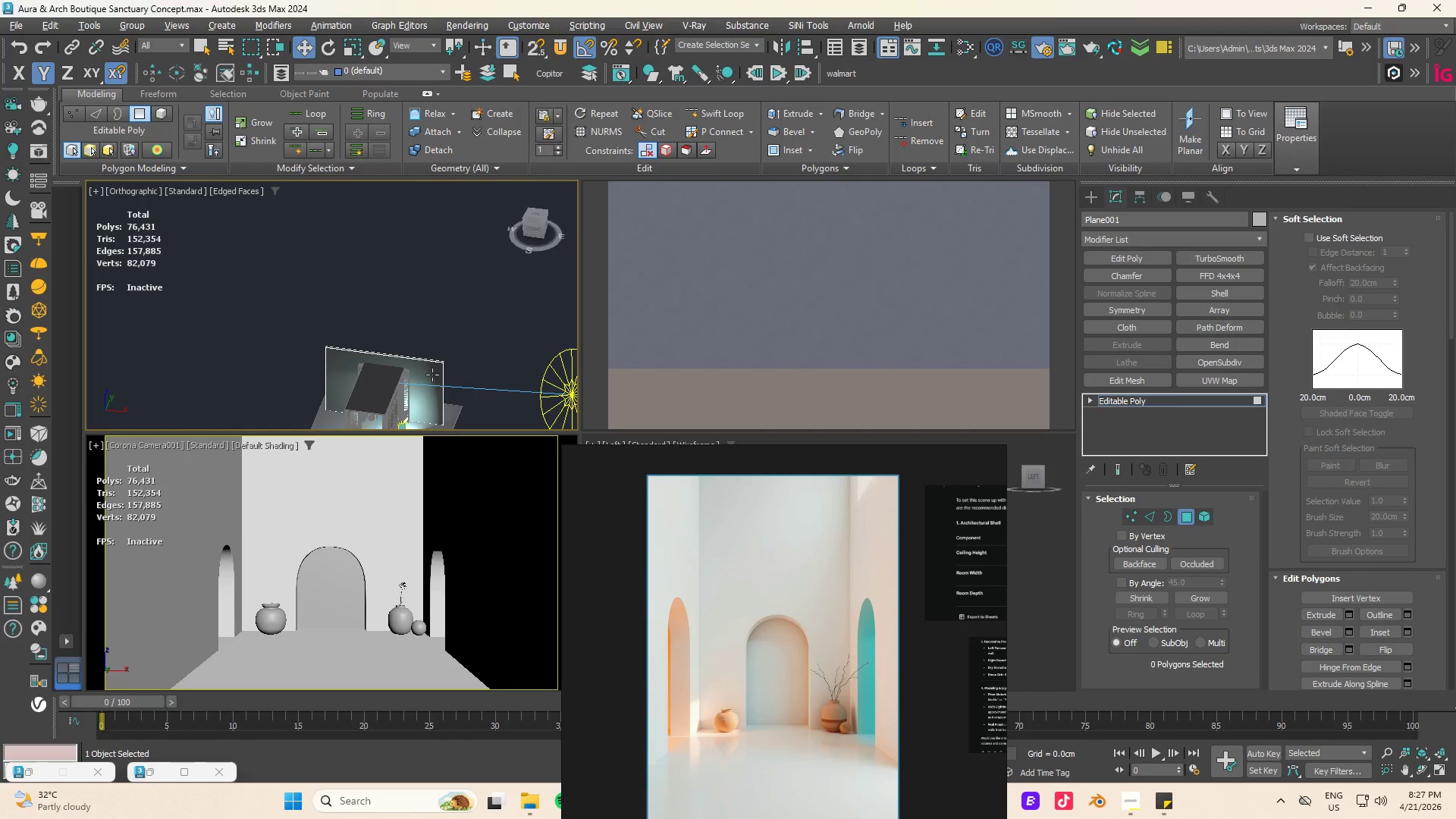 
key(Alt+AltLeft)
 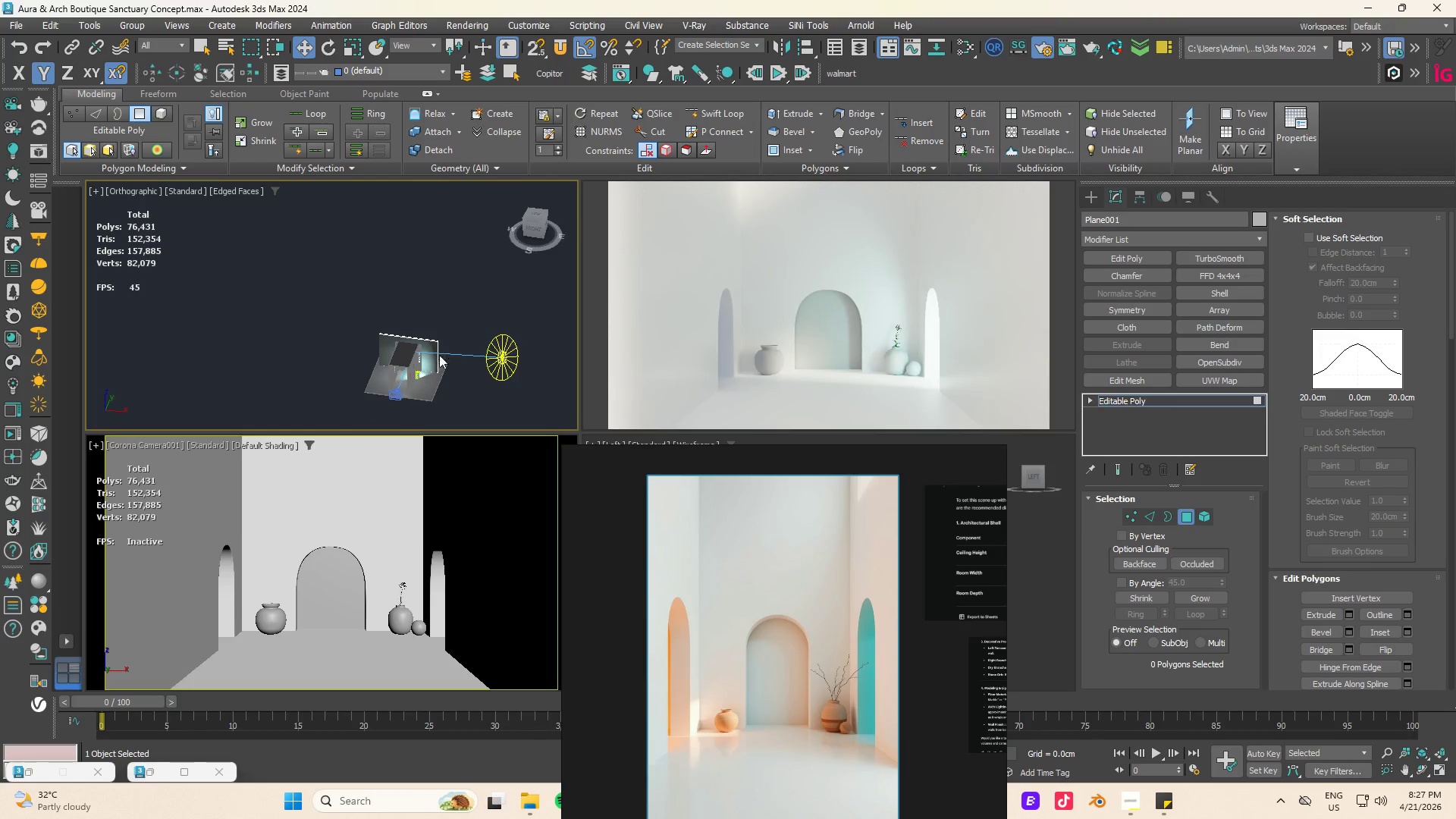 
scroll: coordinate [432, 375], scroll_direction: down, amount: 2.0
 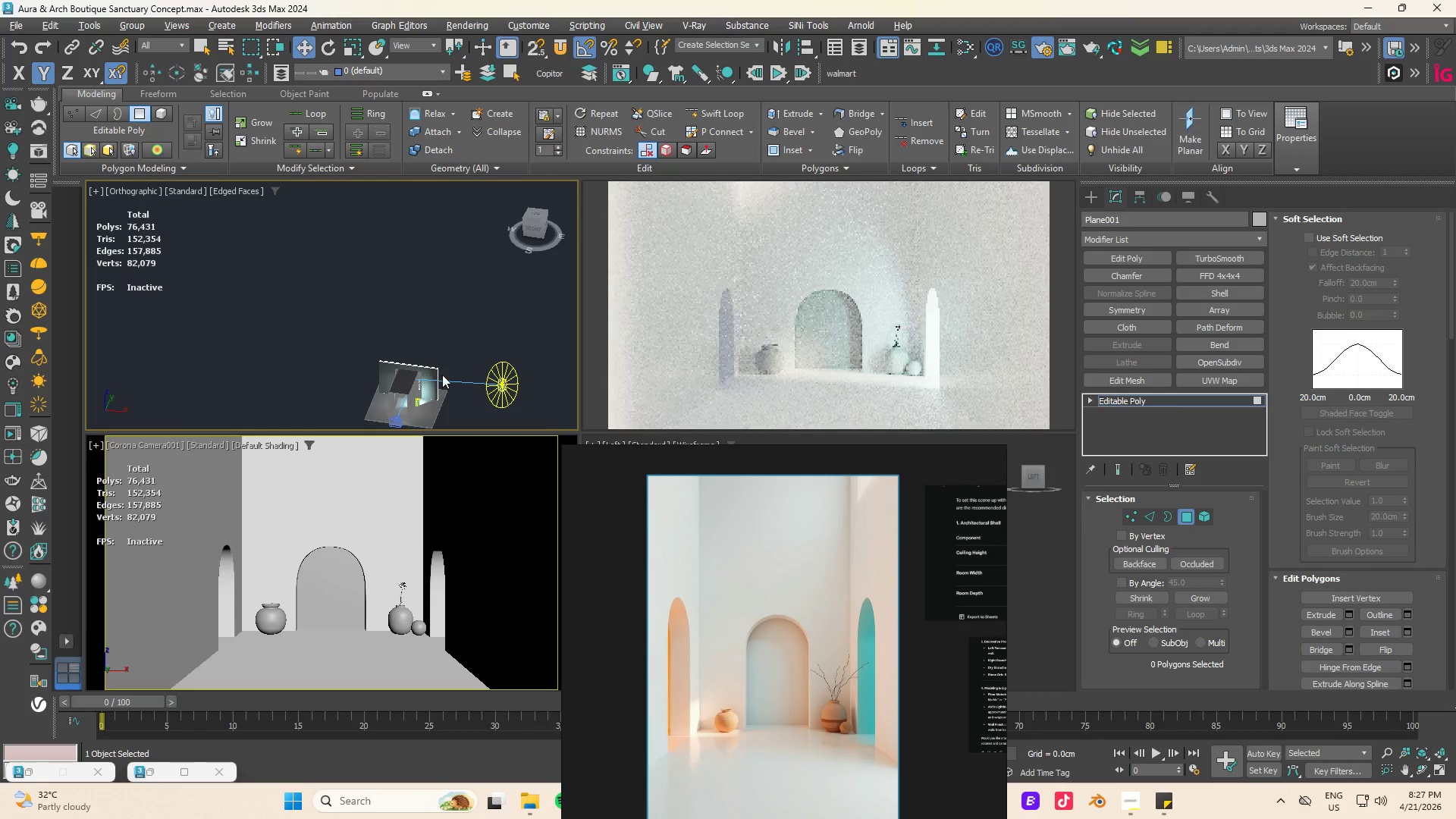 
scroll: coordinate [436, 361], scroll_direction: up, amount: 1.0
 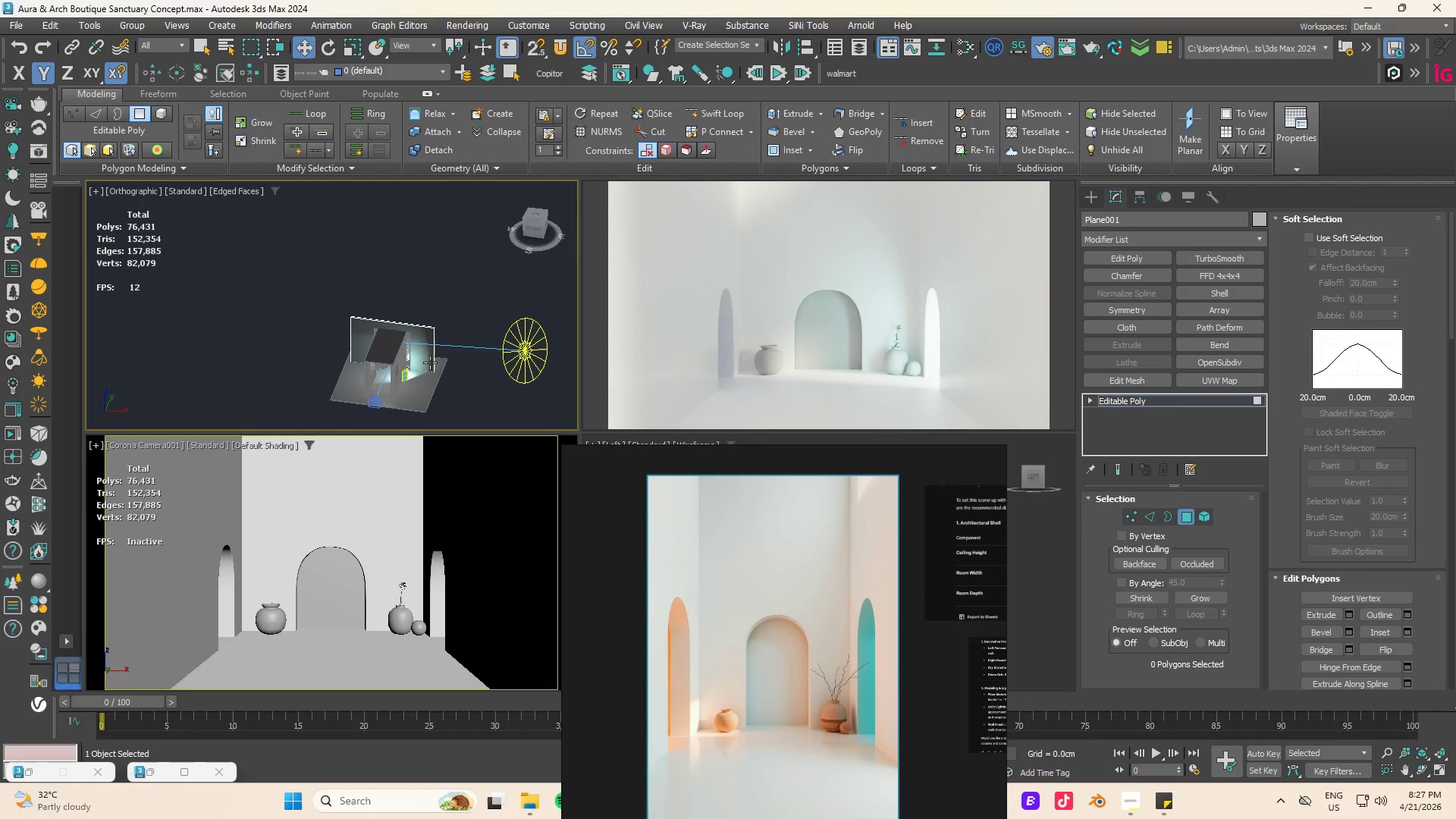 
hold_key(key=AltLeft, duration=0.75)
 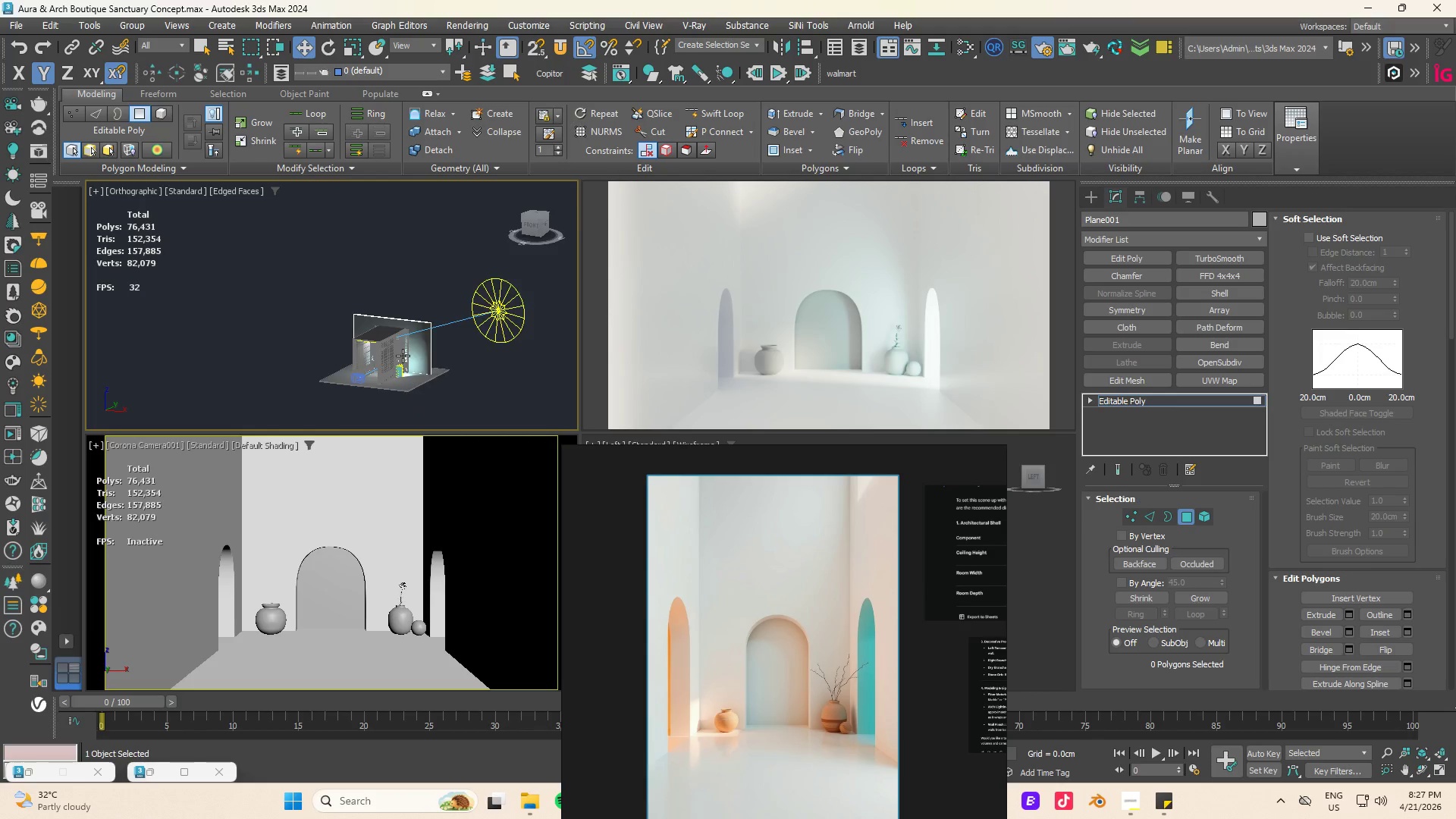 
scroll: coordinate [403, 356], scroll_direction: up, amount: 3.0
 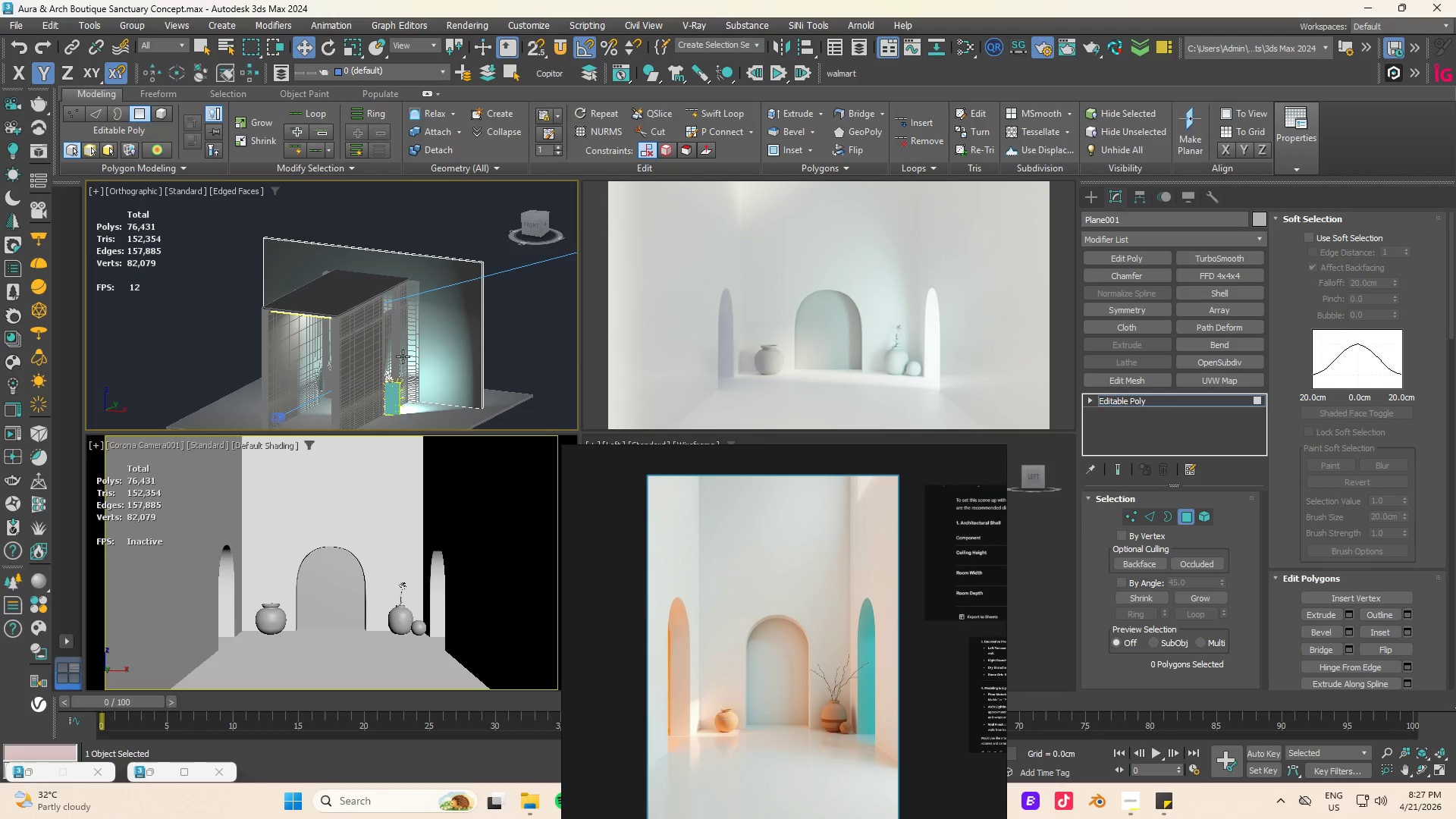 
hold_key(key=AltLeft, duration=0.59)
 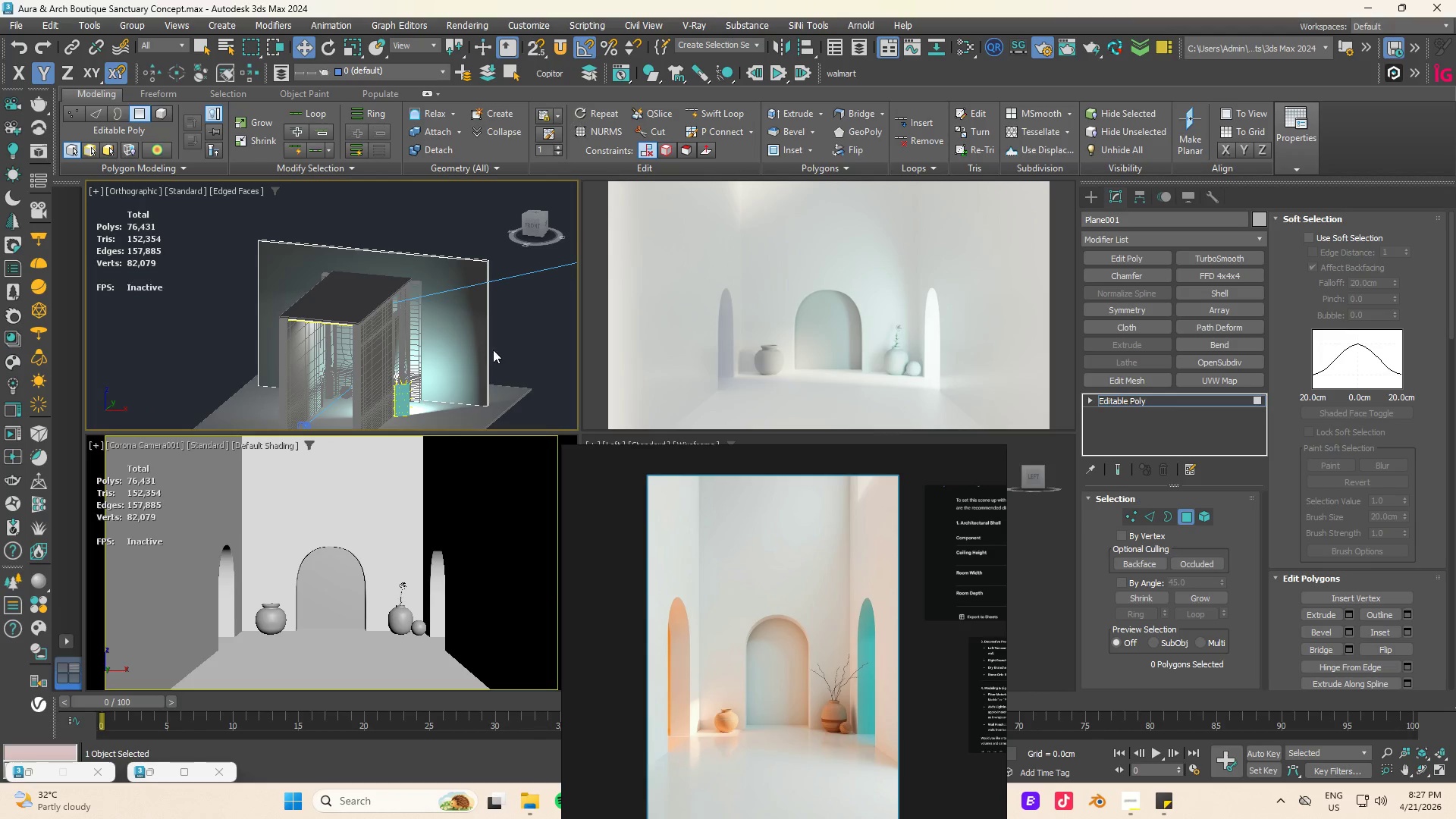 
key(Alt+1)
 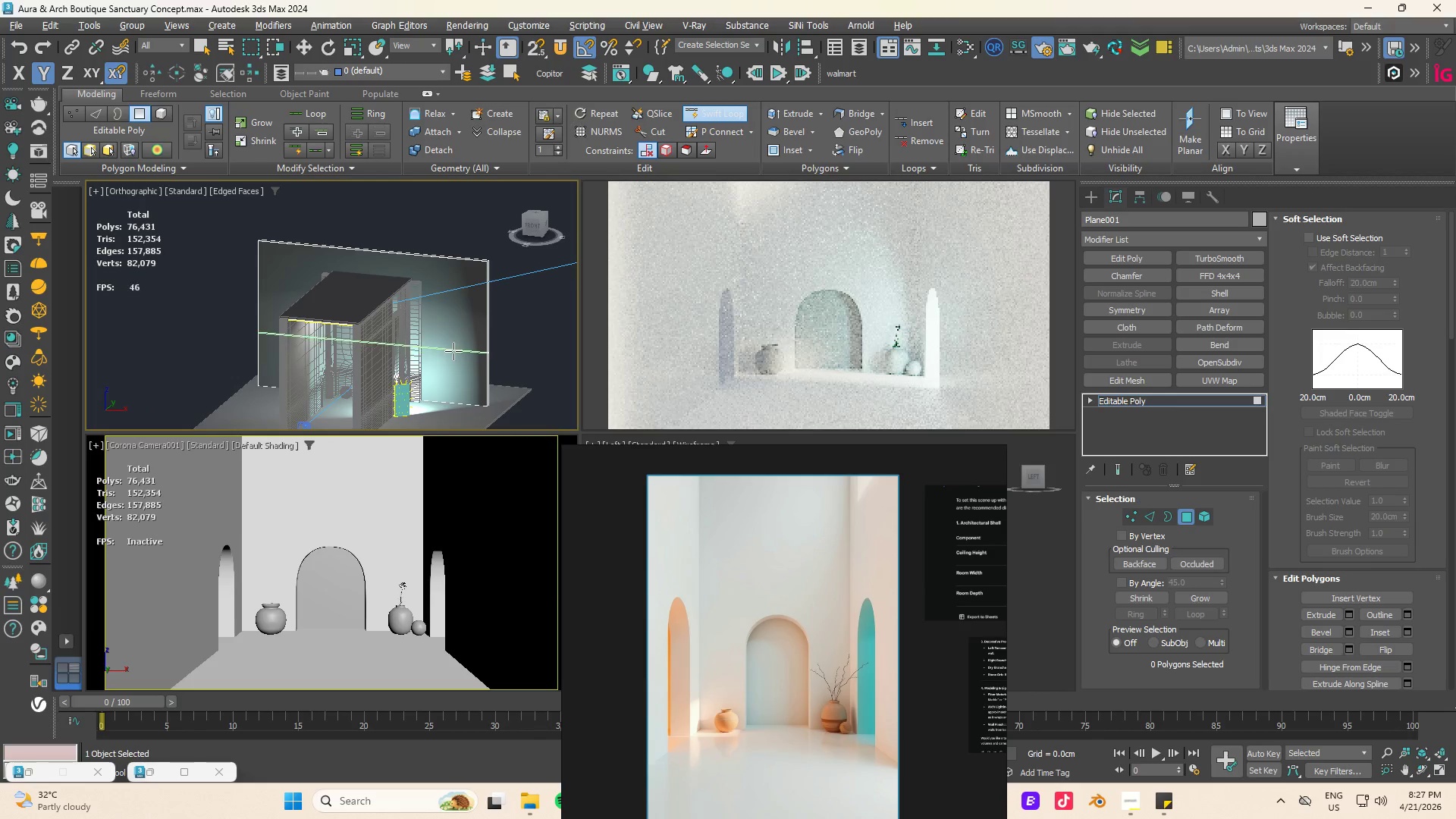 
scroll: coordinate [450, 350], scroll_direction: down, amount: 2.0
 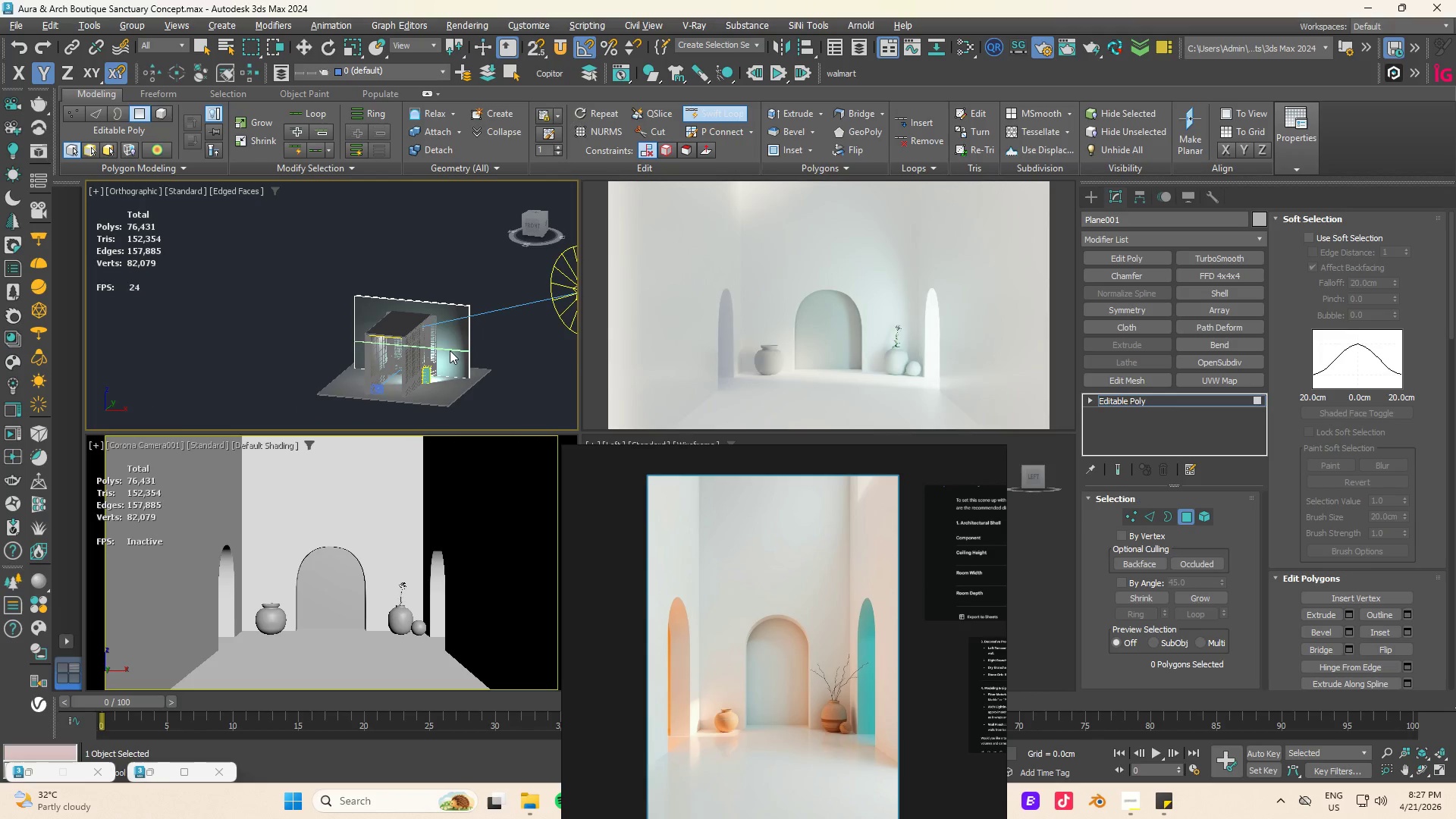 
right_click([450, 350])
 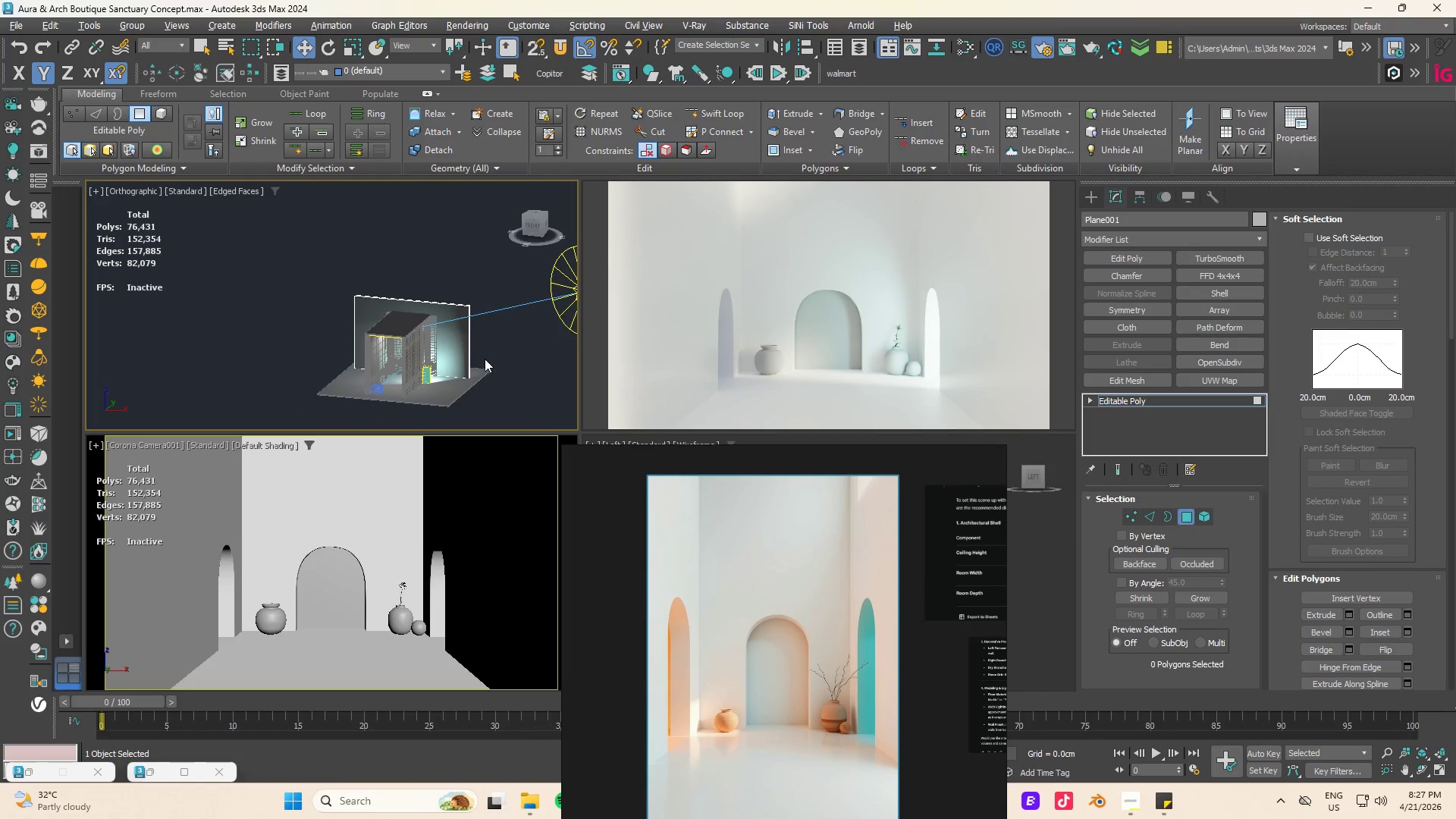 
key(T)
 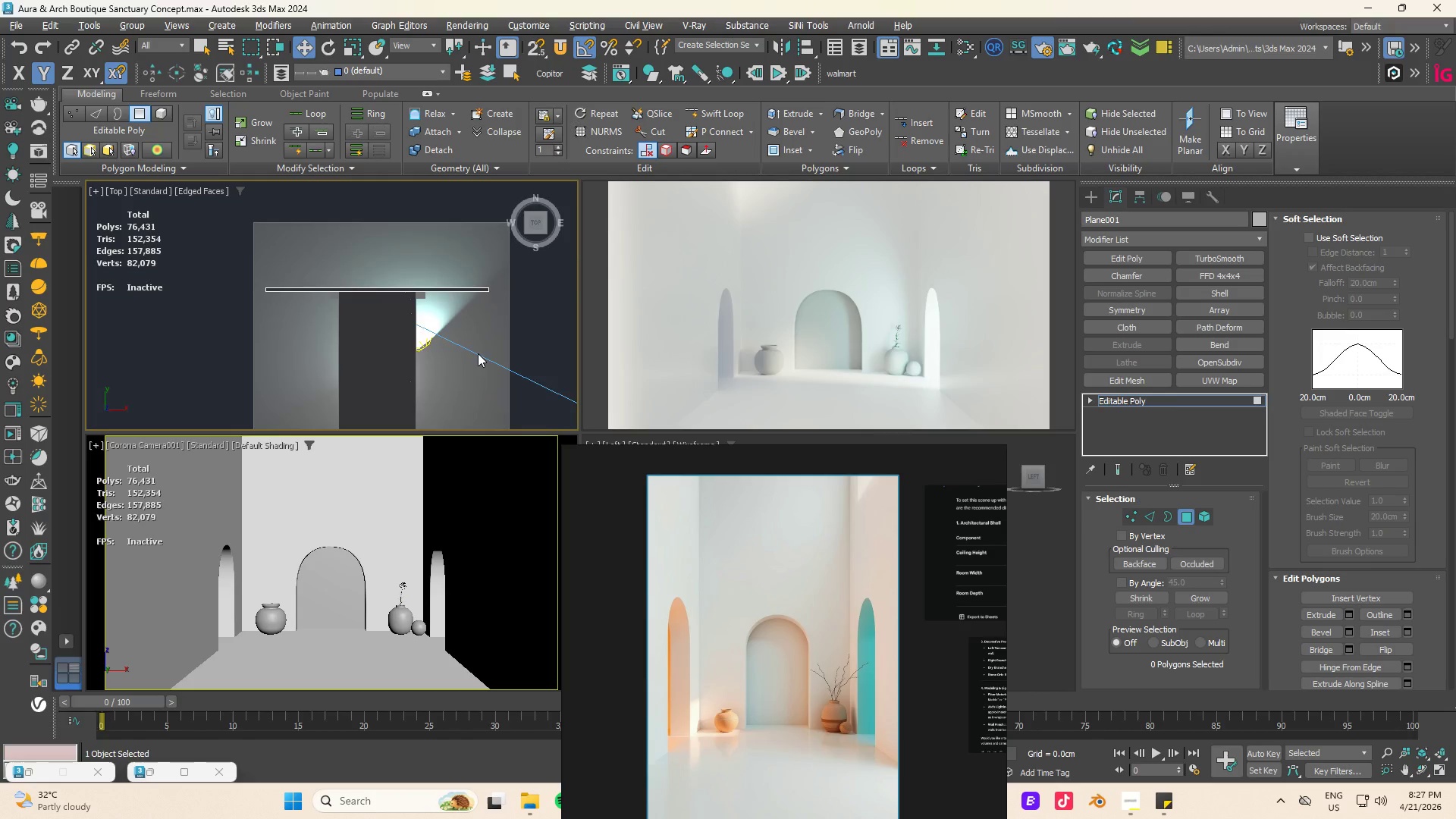 
scroll: coordinate [481, 357], scroll_direction: down, amount: 2.0
 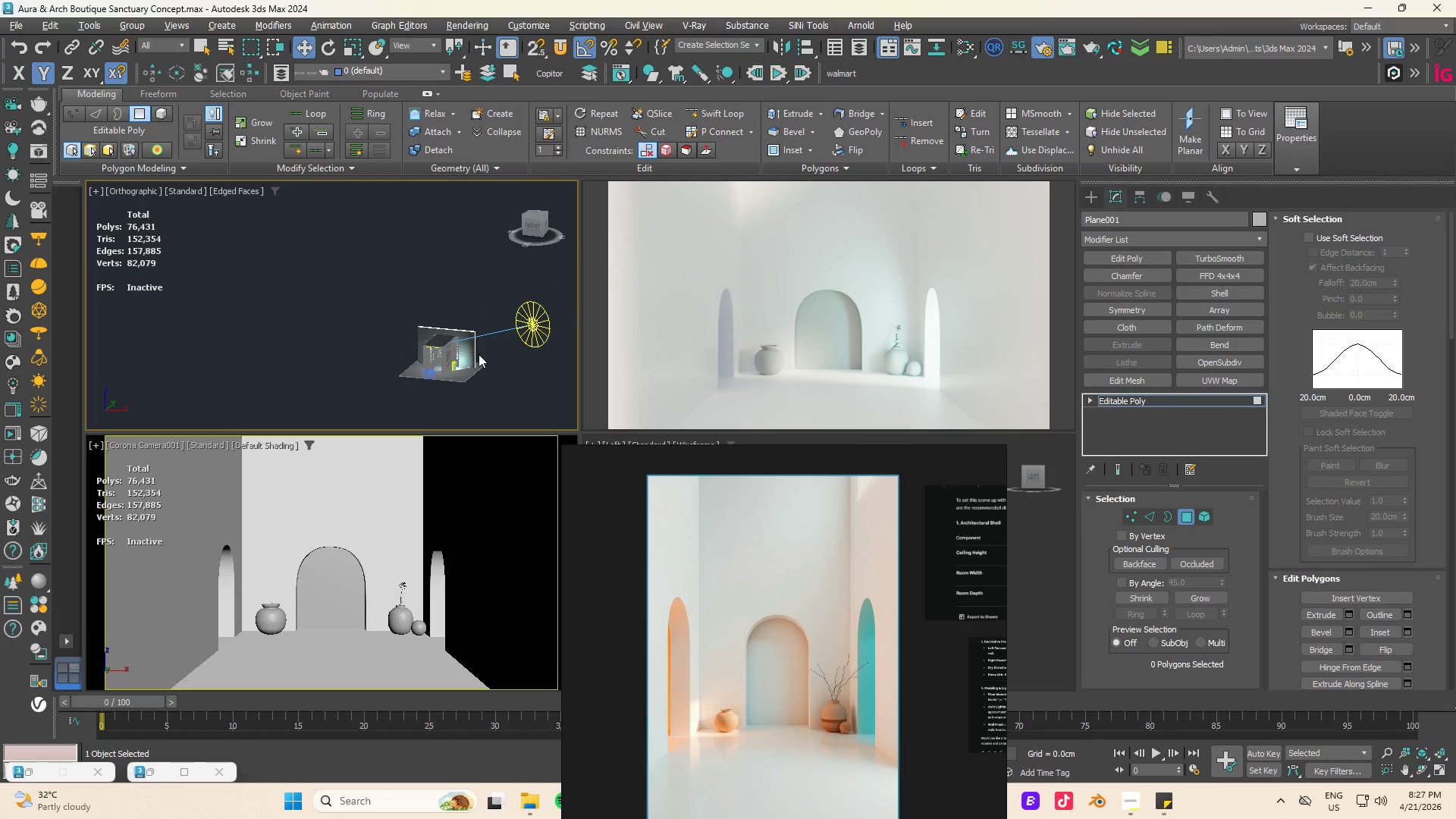 
key(Z)
 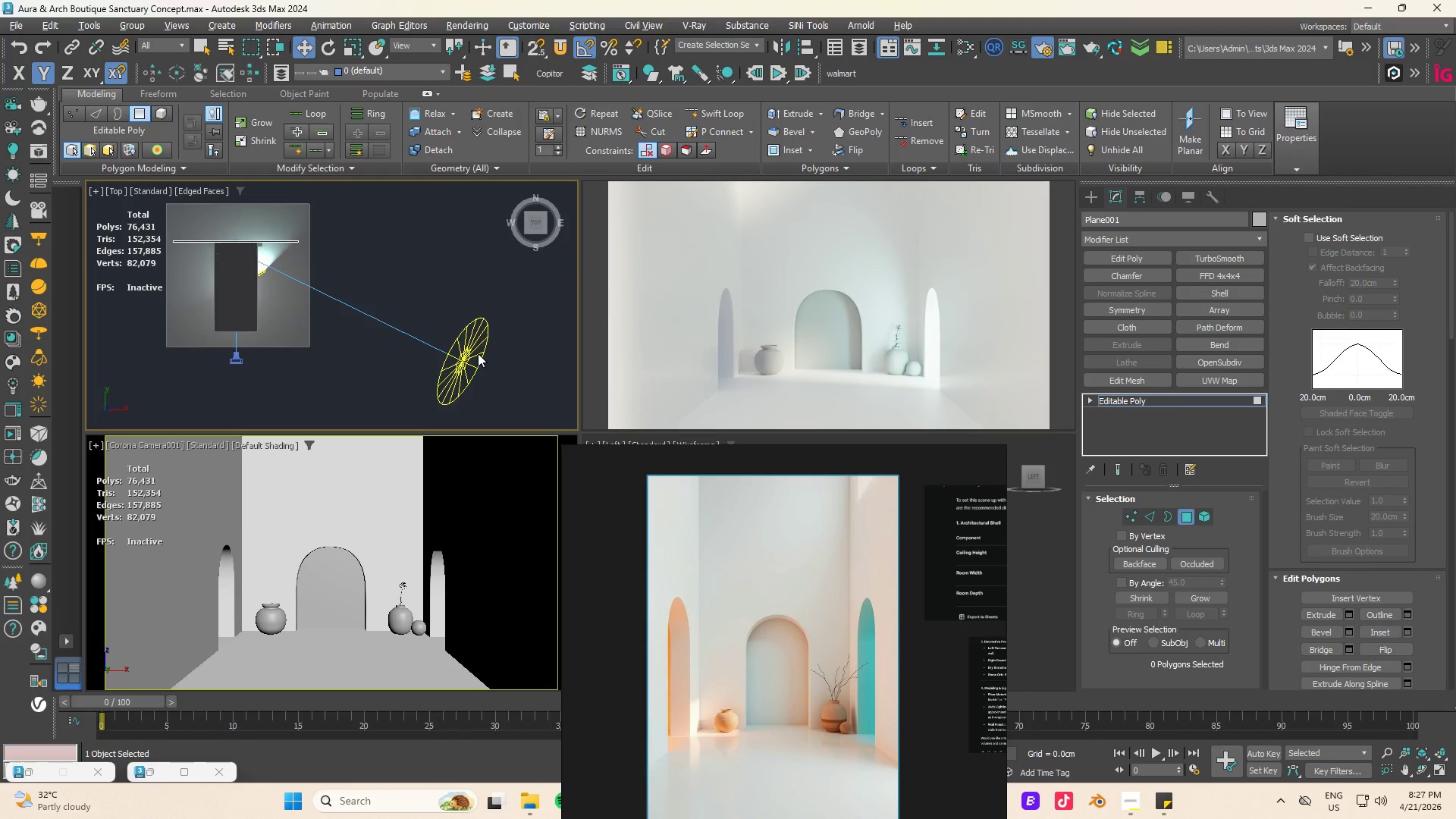 
hold_key(key=AltLeft, duration=0.67)
 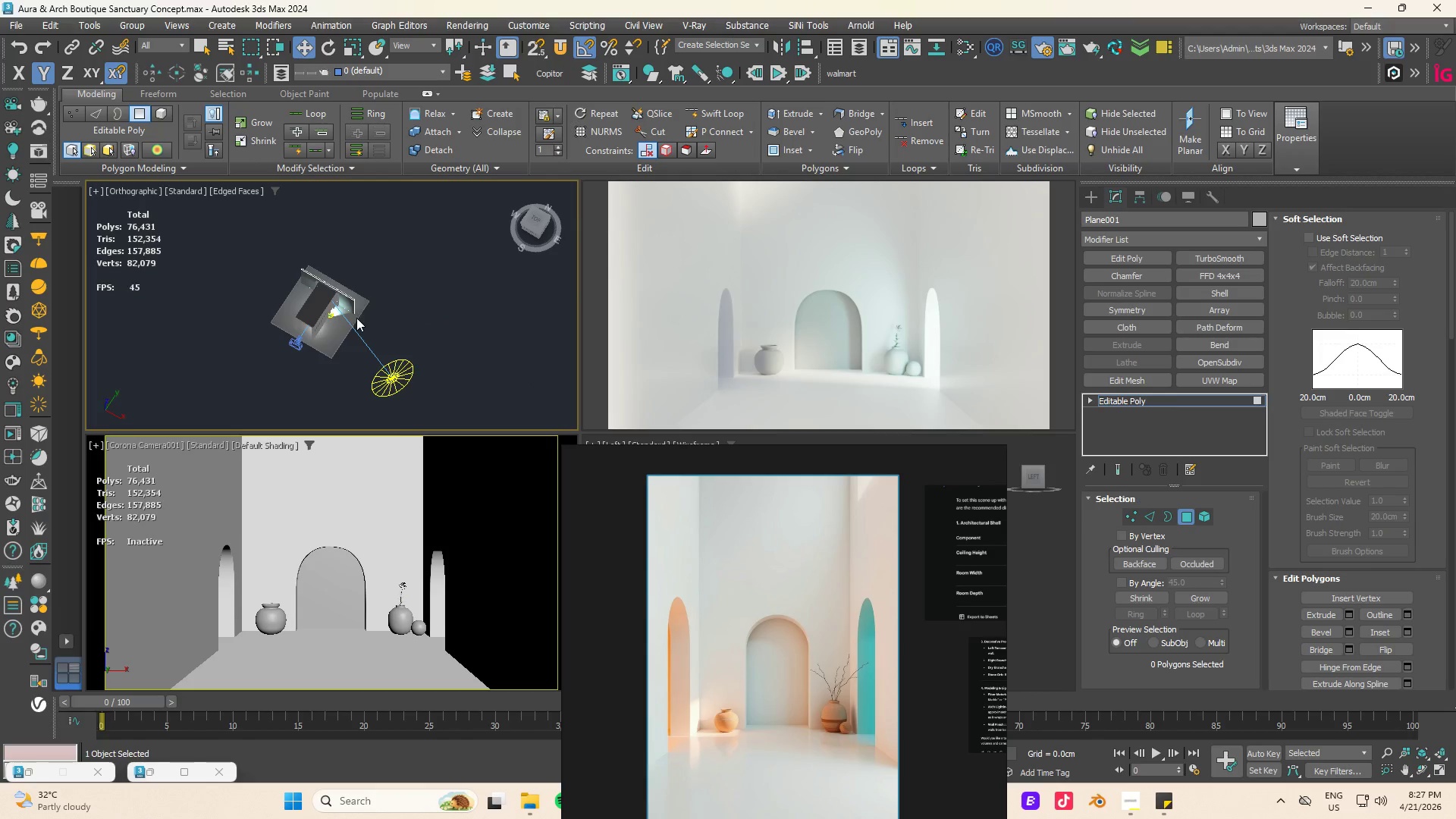 
scroll: coordinate [456, 357], scroll_direction: down, amount: 2.0
 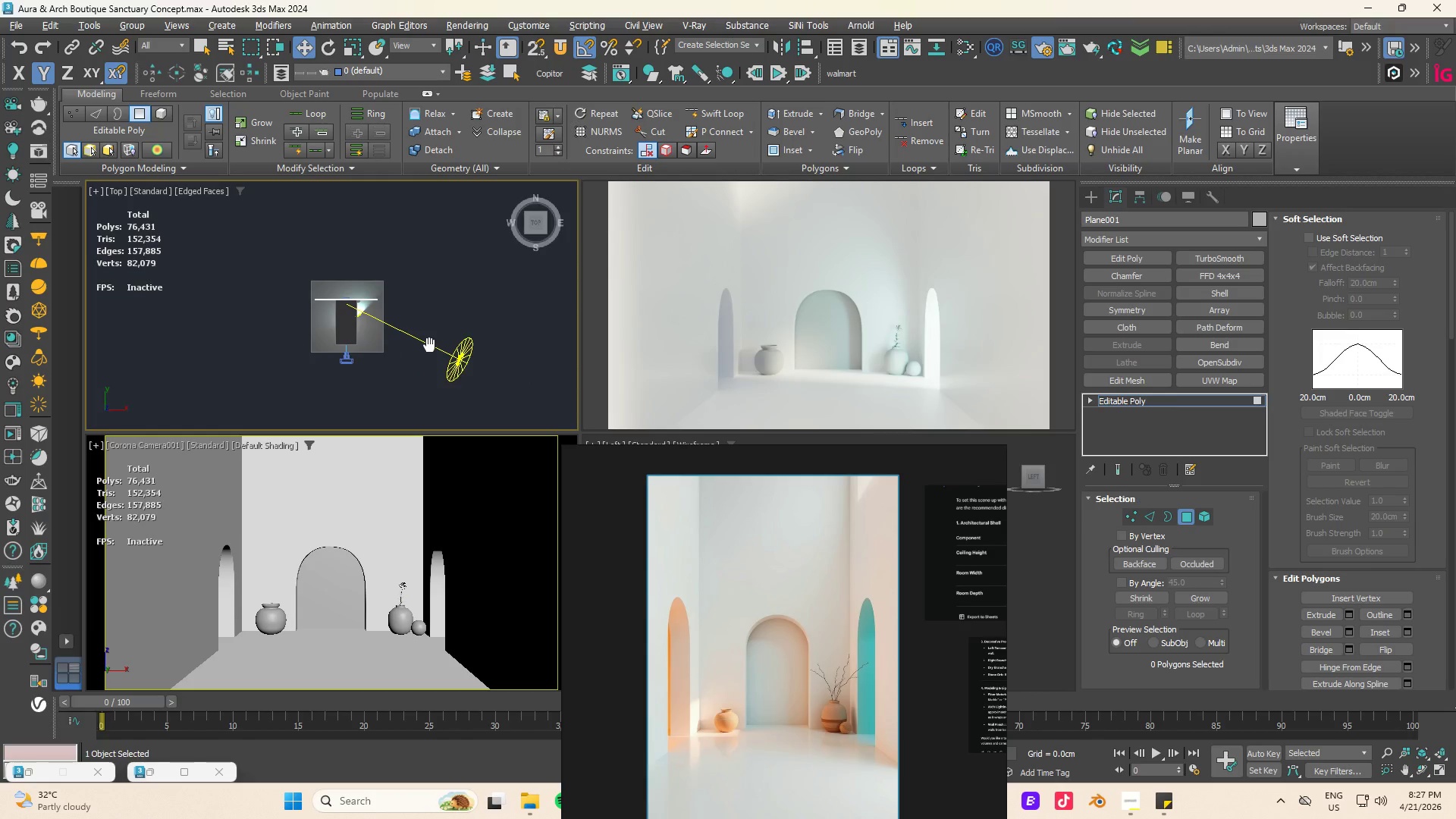 
scroll: coordinate [356, 318], scroll_direction: up, amount: 2.0
 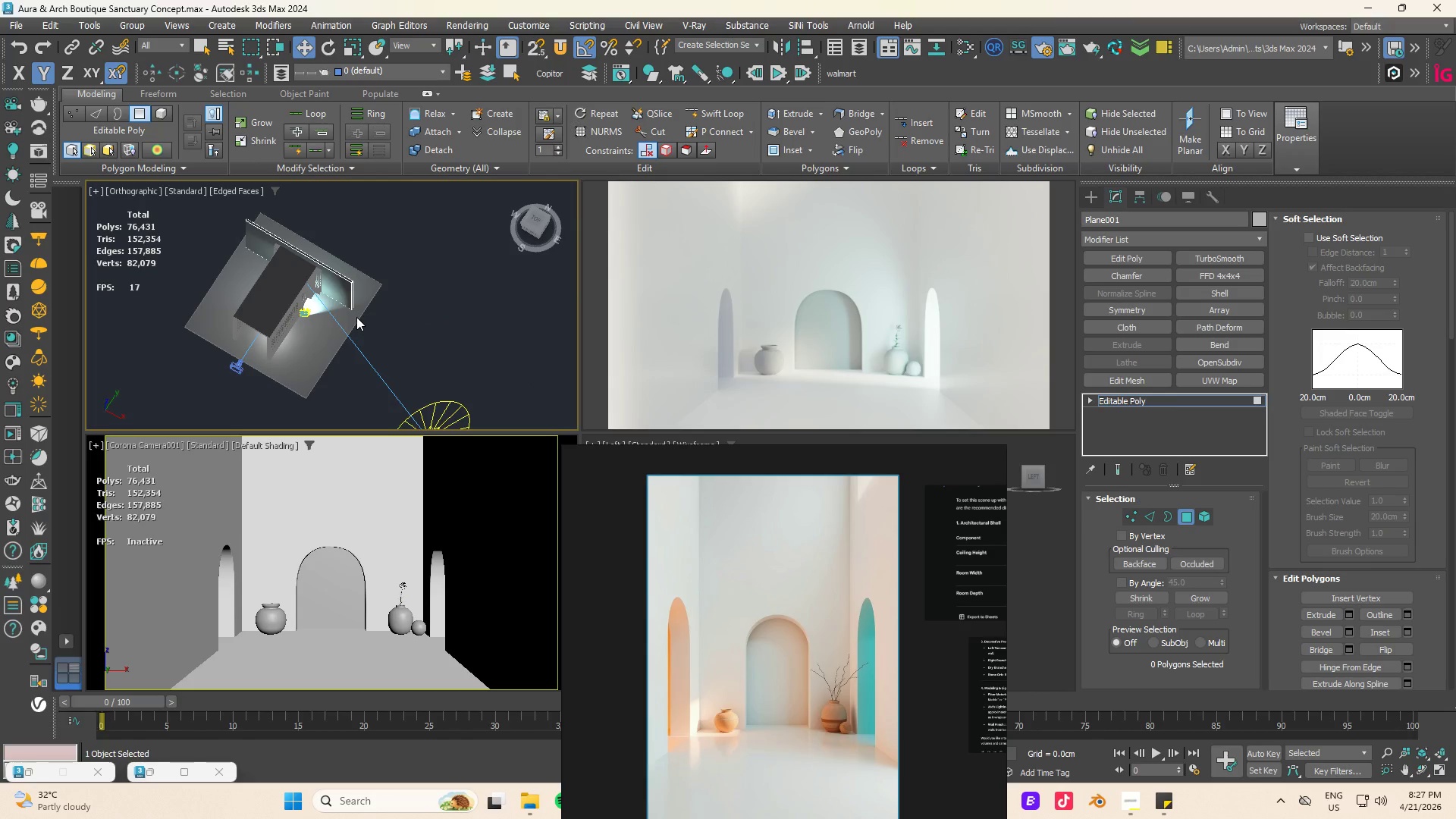 
type(pz)
 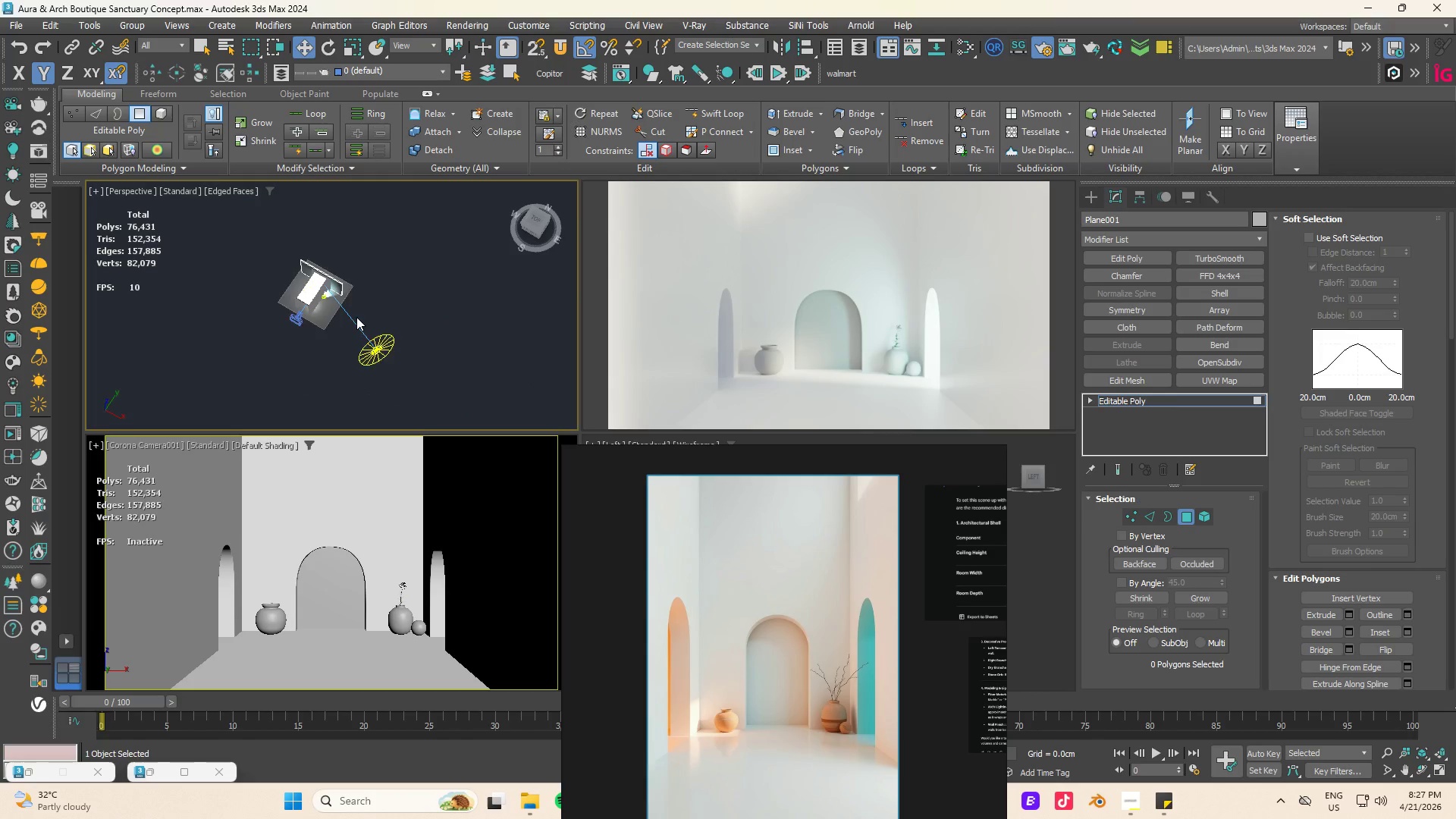 
hold_key(key=AltLeft, duration=0.5)
 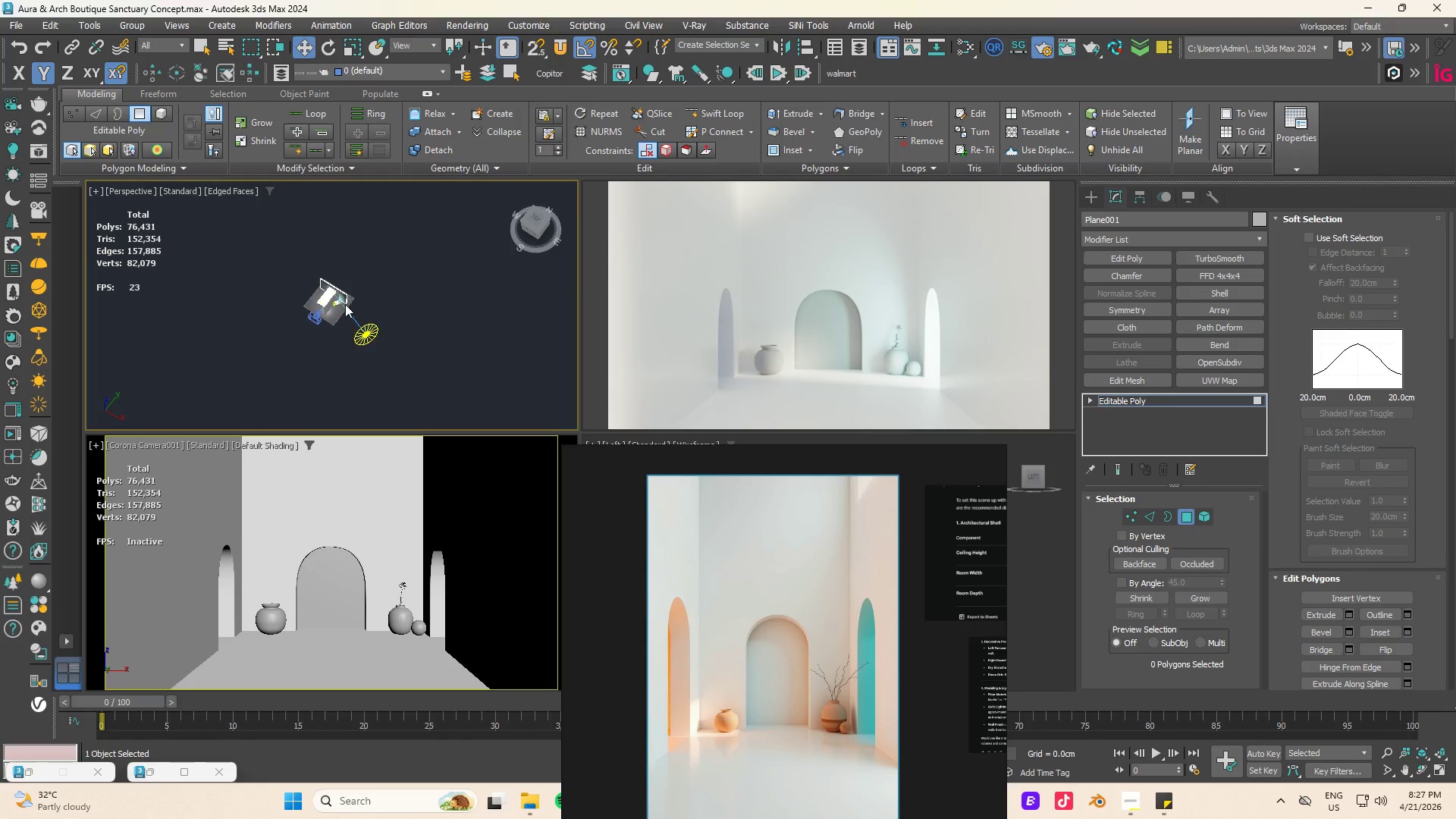 
scroll: coordinate [356, 317], scroll_direction: down, amount: 2.0
 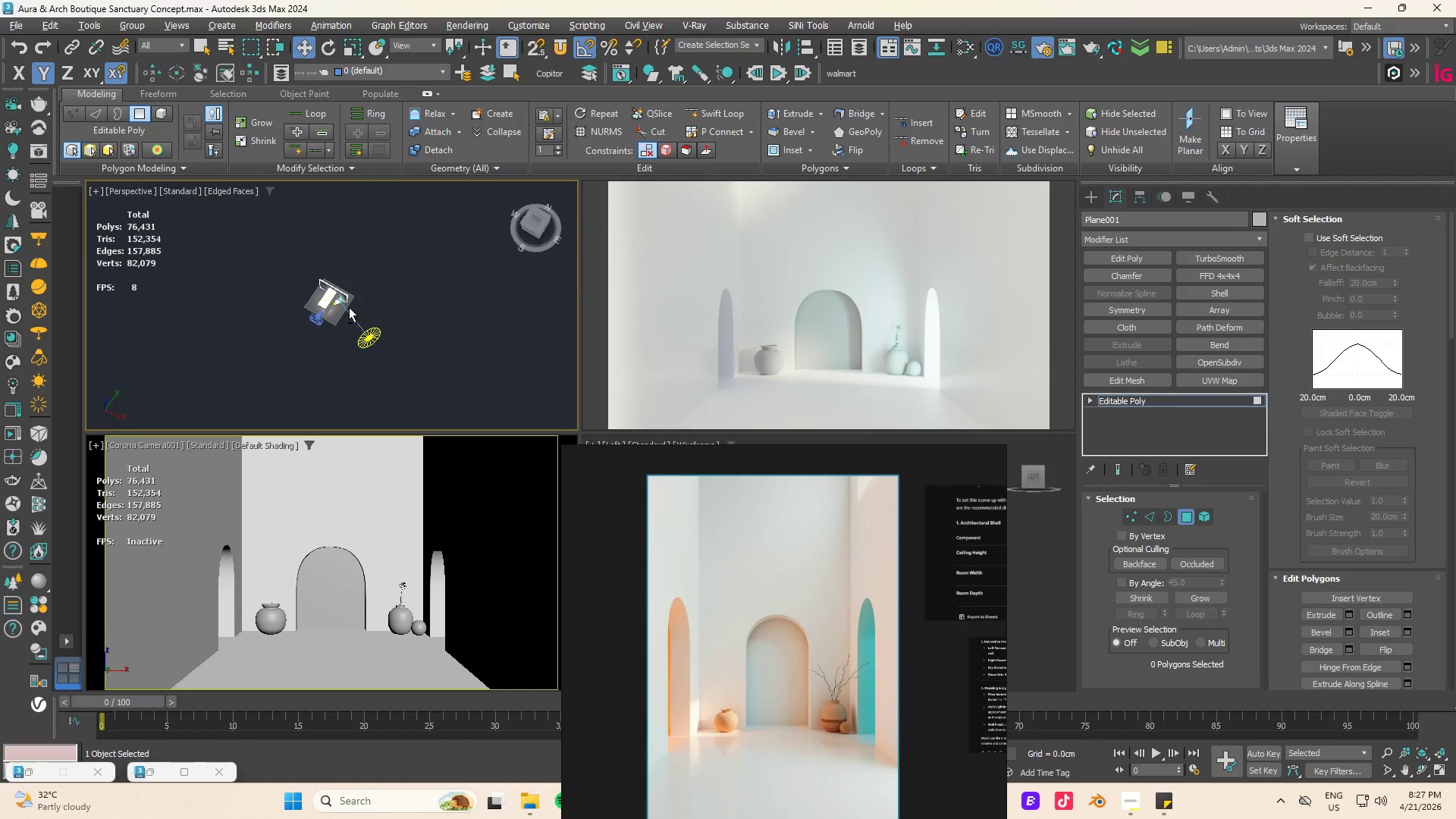 
scroll: coordinate [345, 304], scroll_direction: up, amount: 5.0
 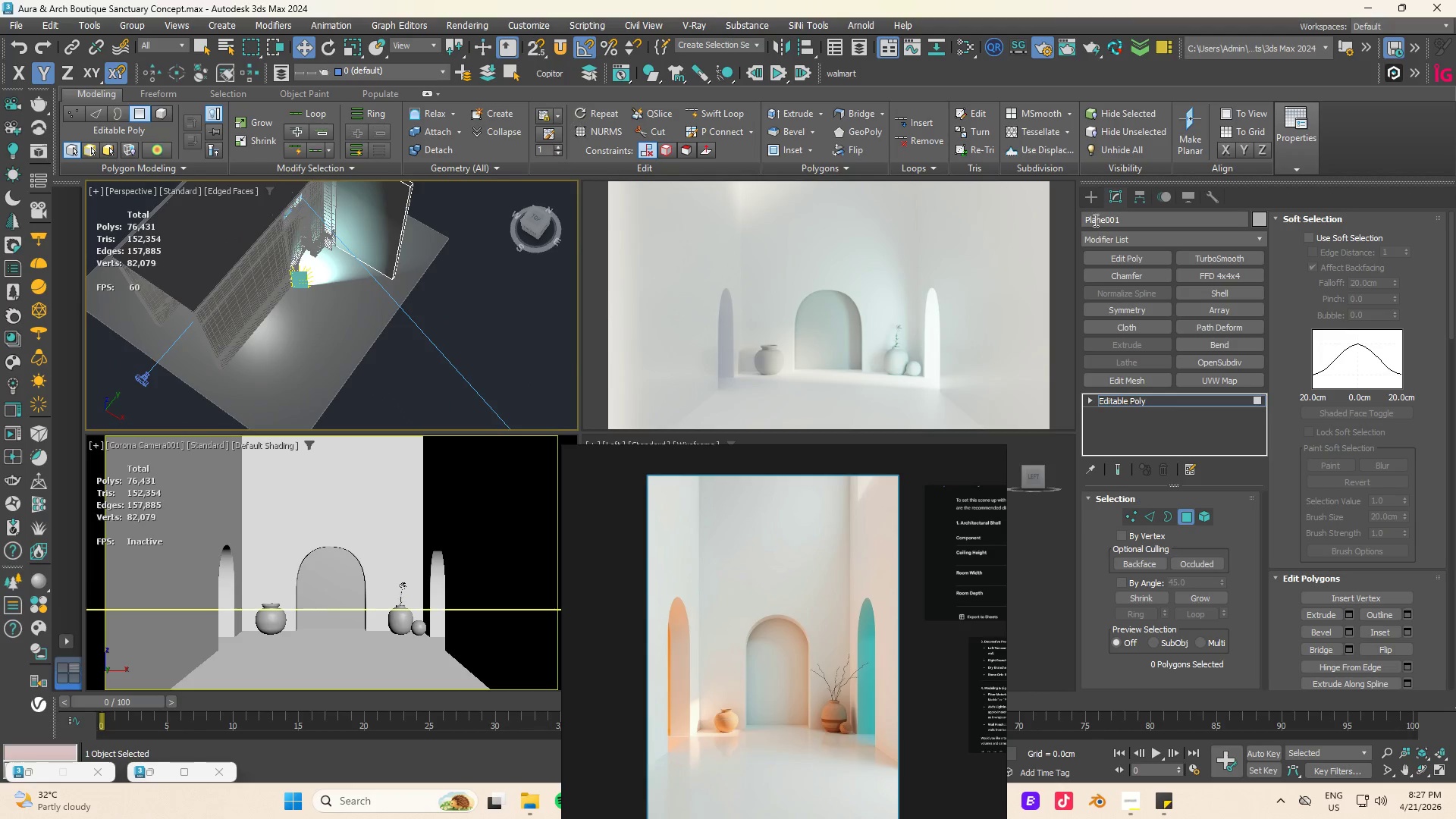 
left_click([1094, 201])
 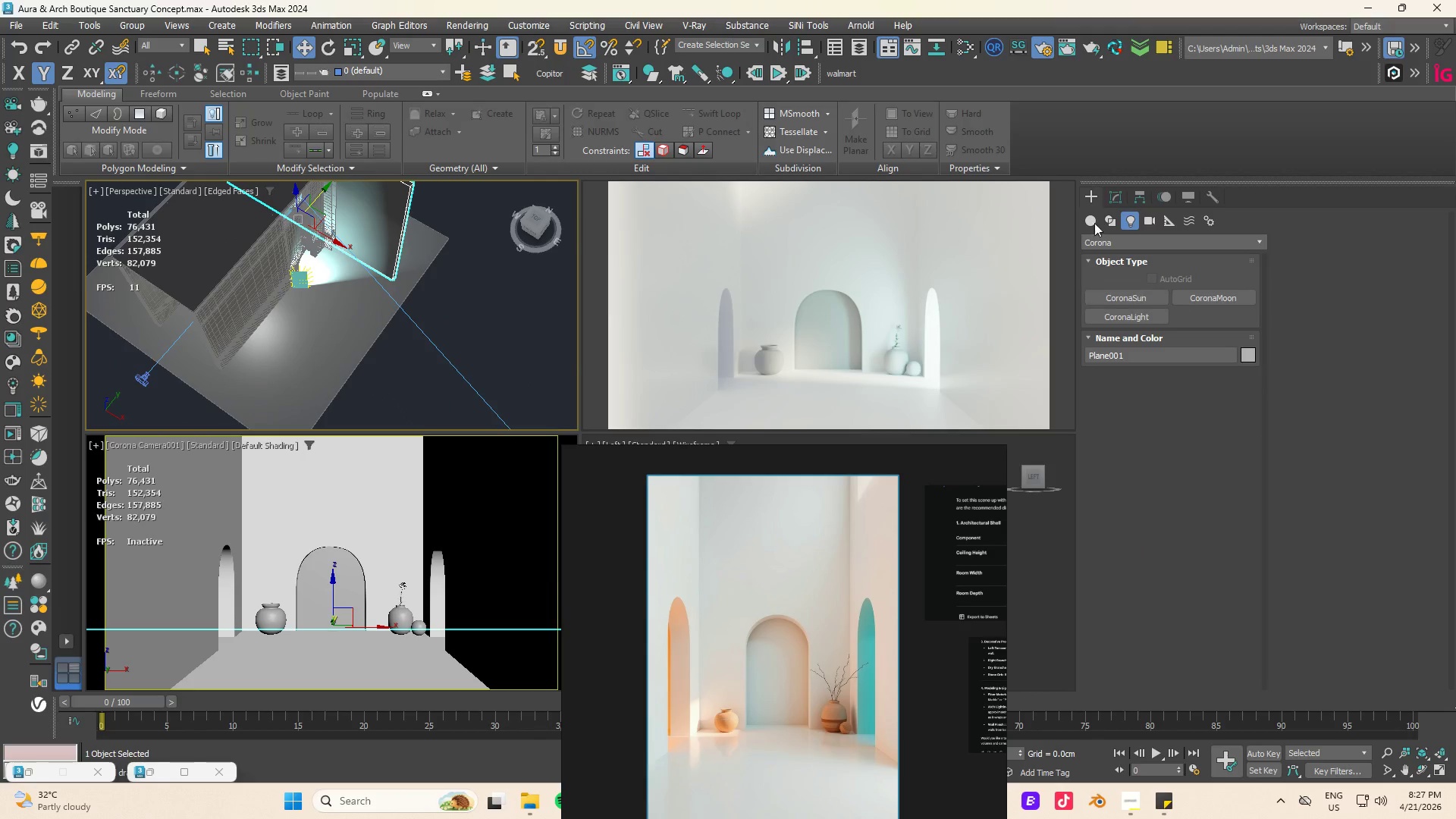 
left_click([1091, 218])
 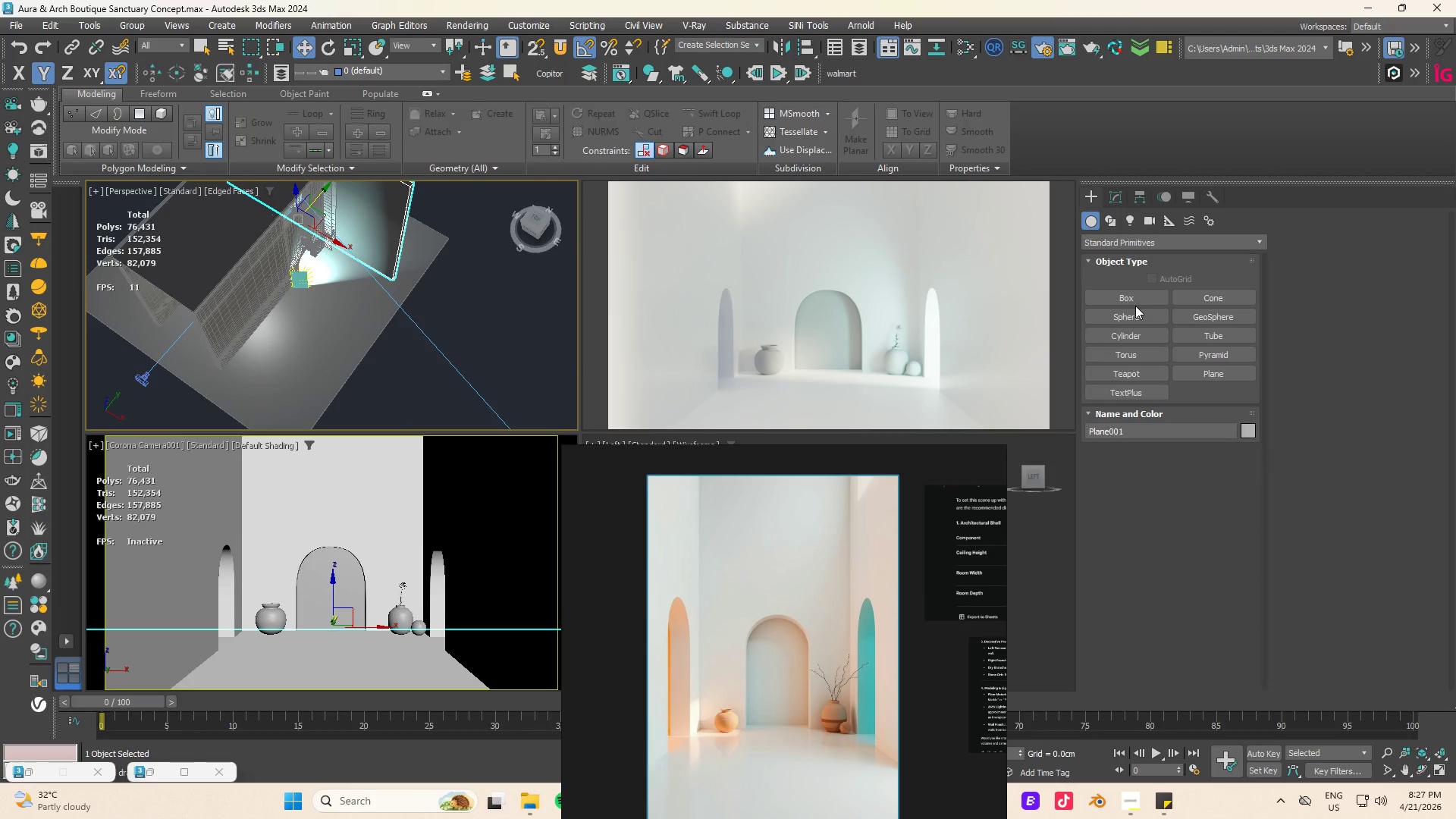 
left_click([1130, 296])
 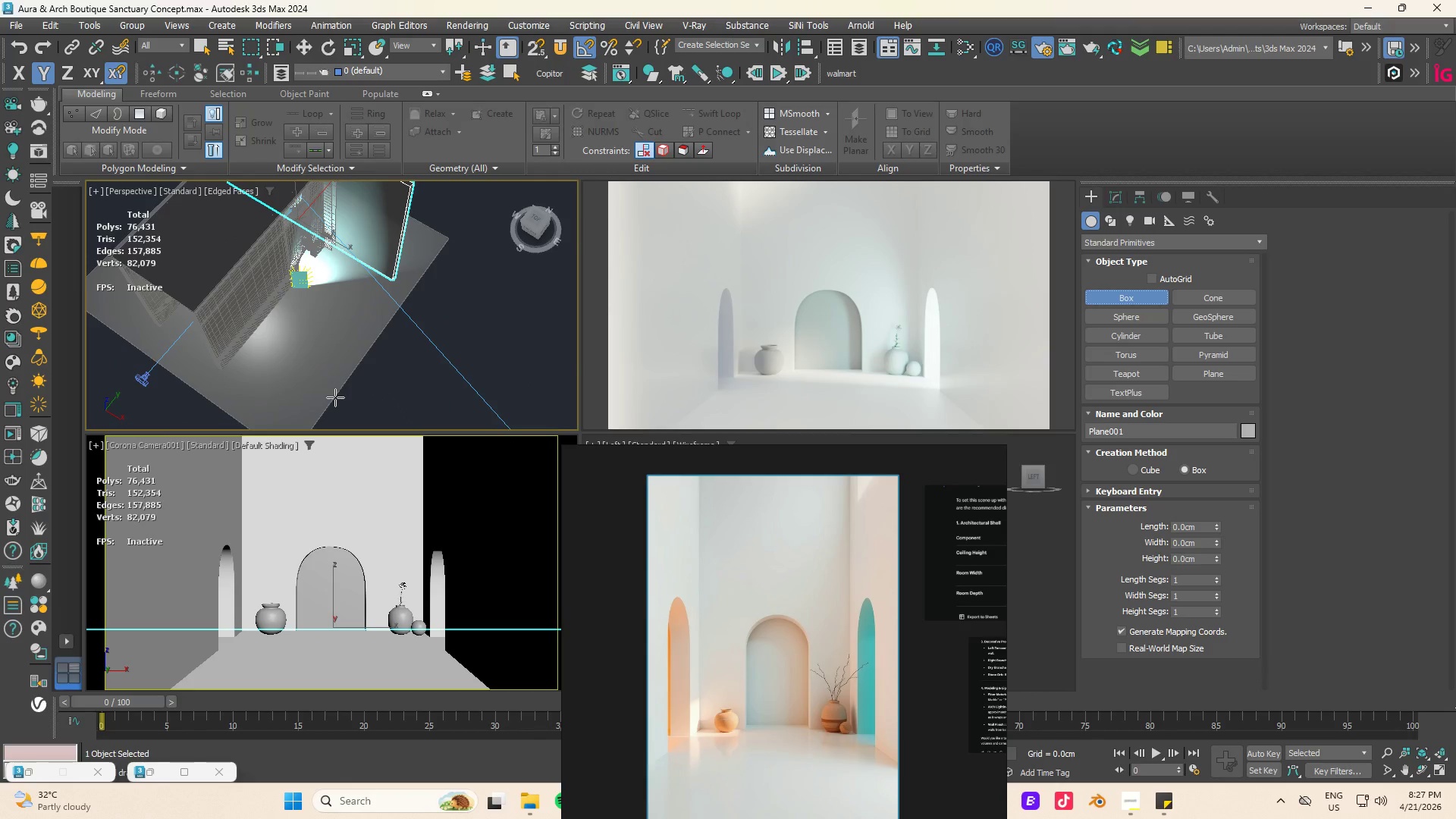 
left_click_drag(start_coordinate=[320, 397], to_coordinate=[375, 268])
 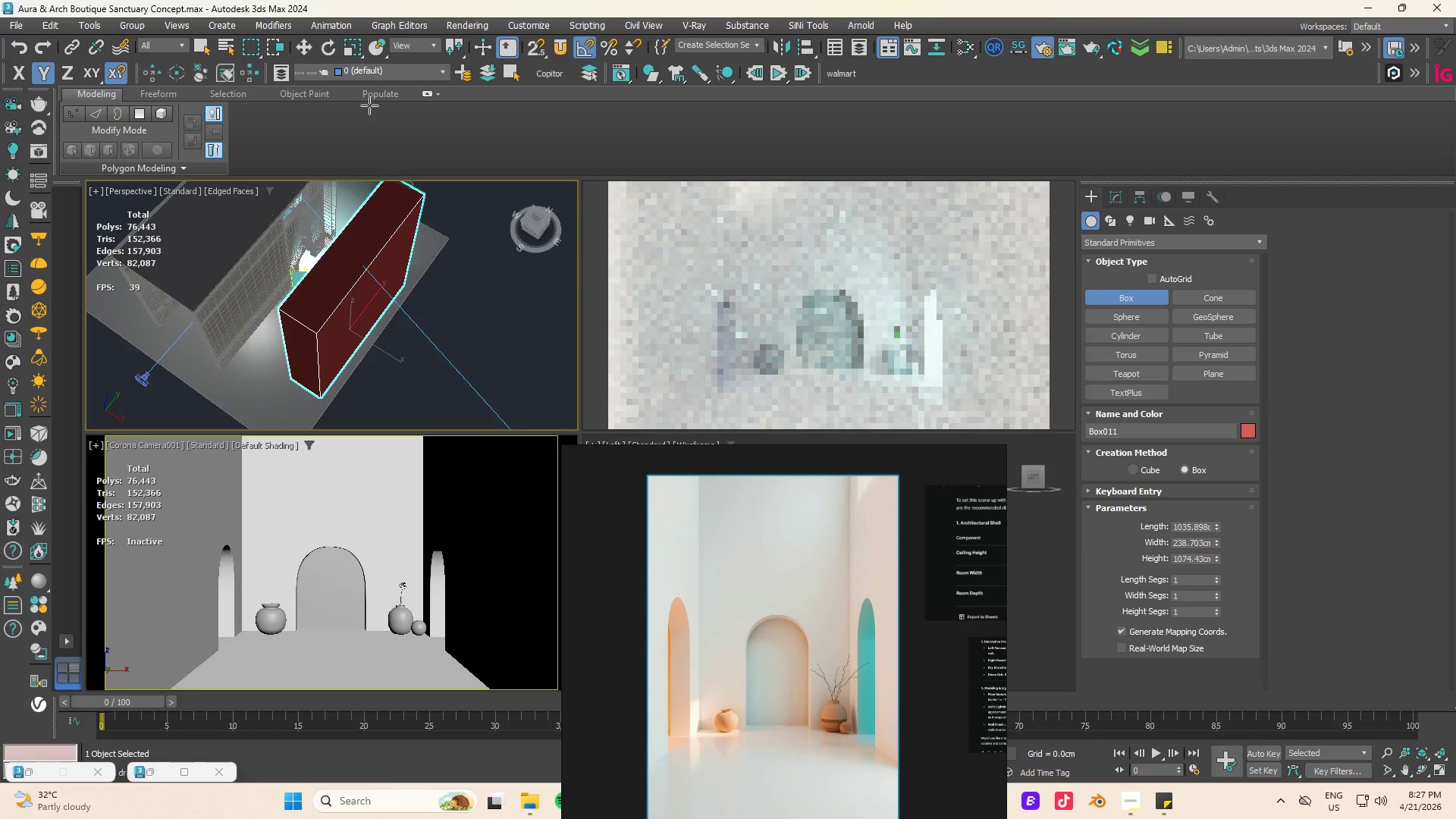 
left_click([368, 112])
 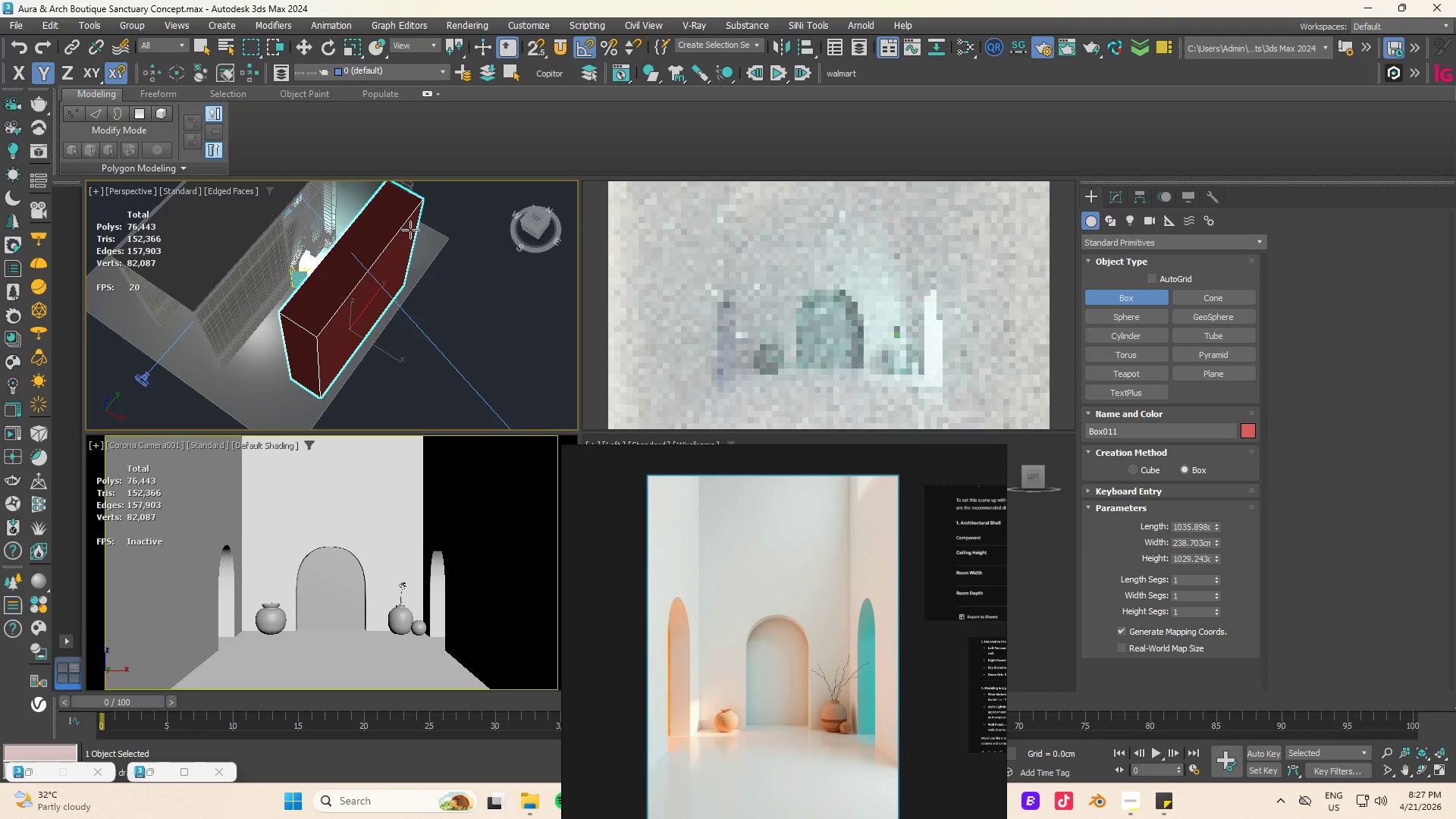 
right_click([410, 230])
 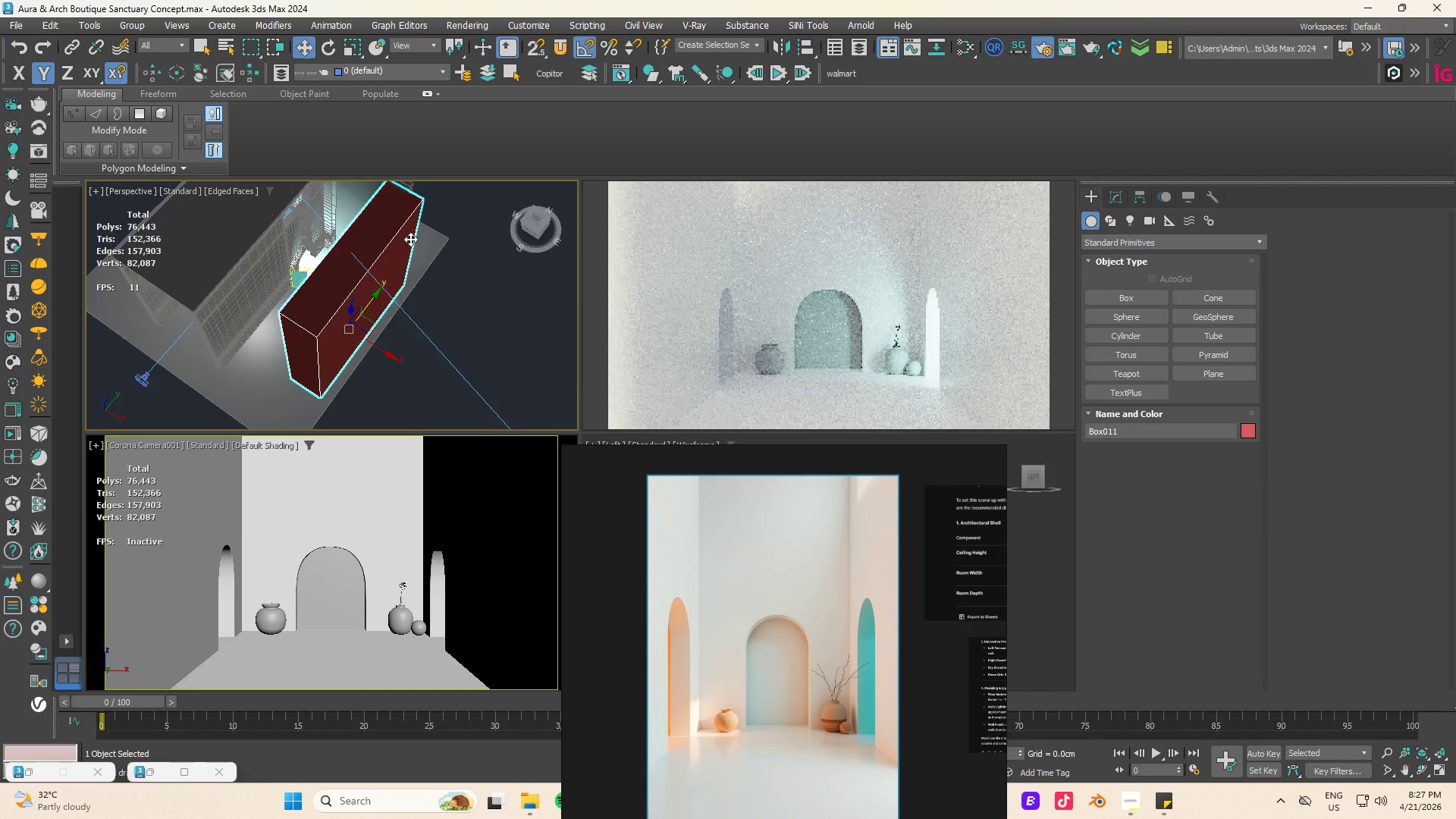 
left_click_drag(start_coordinate=[384, 355], to_coordinate=[372, 353])
 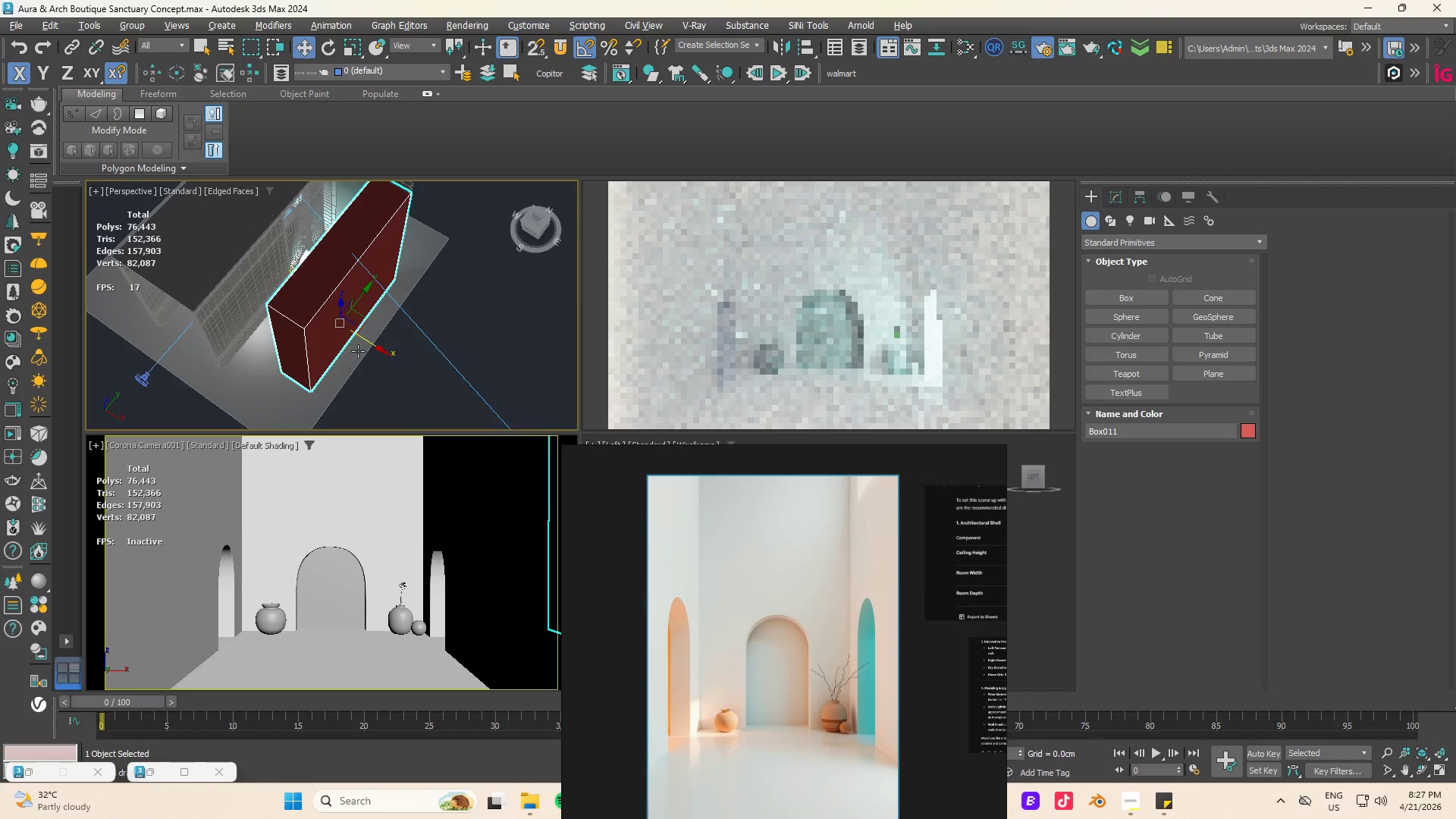 
hold_key(key=AltLeft, duration=0.92)
 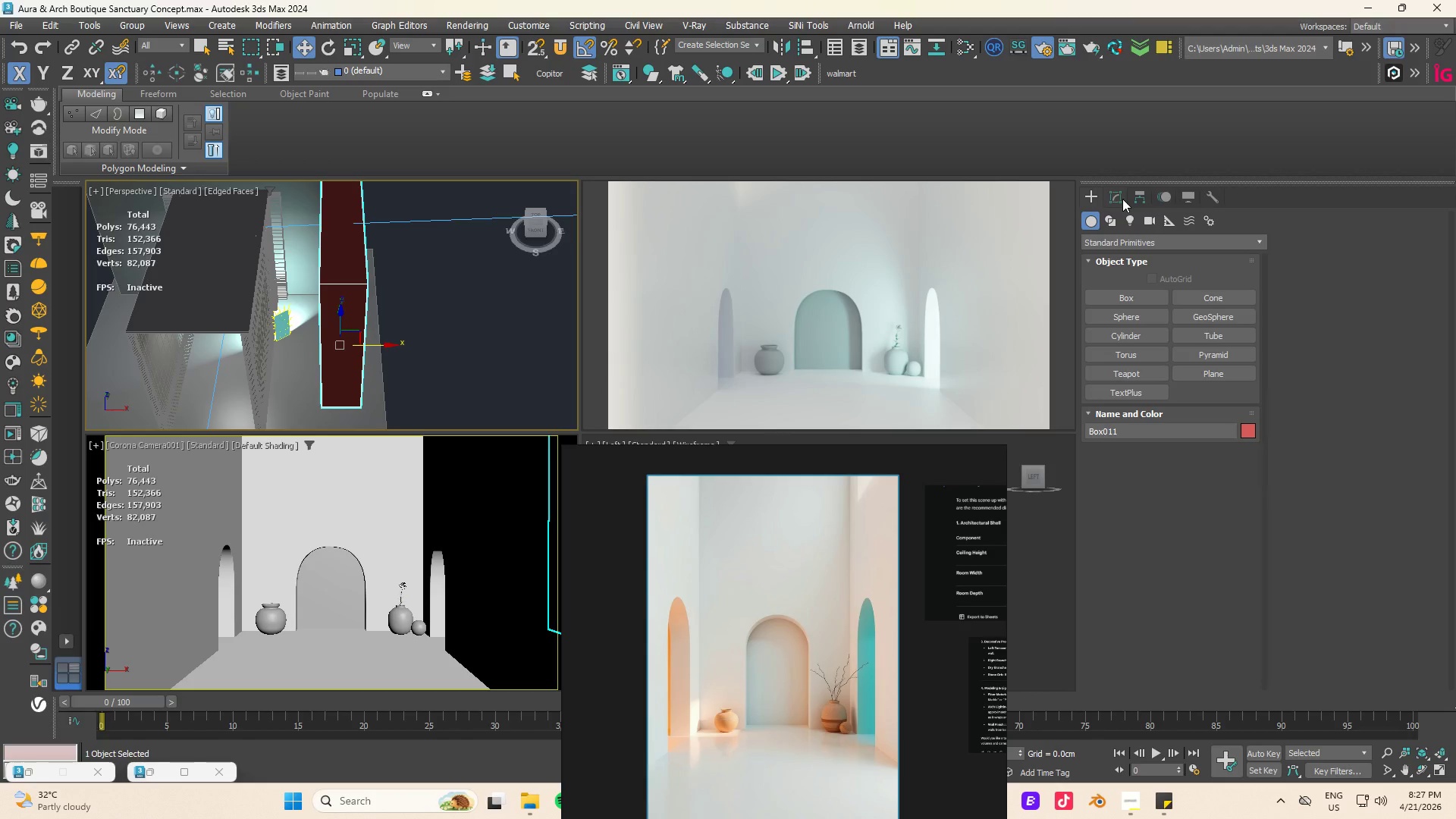 
wait(6.5)
 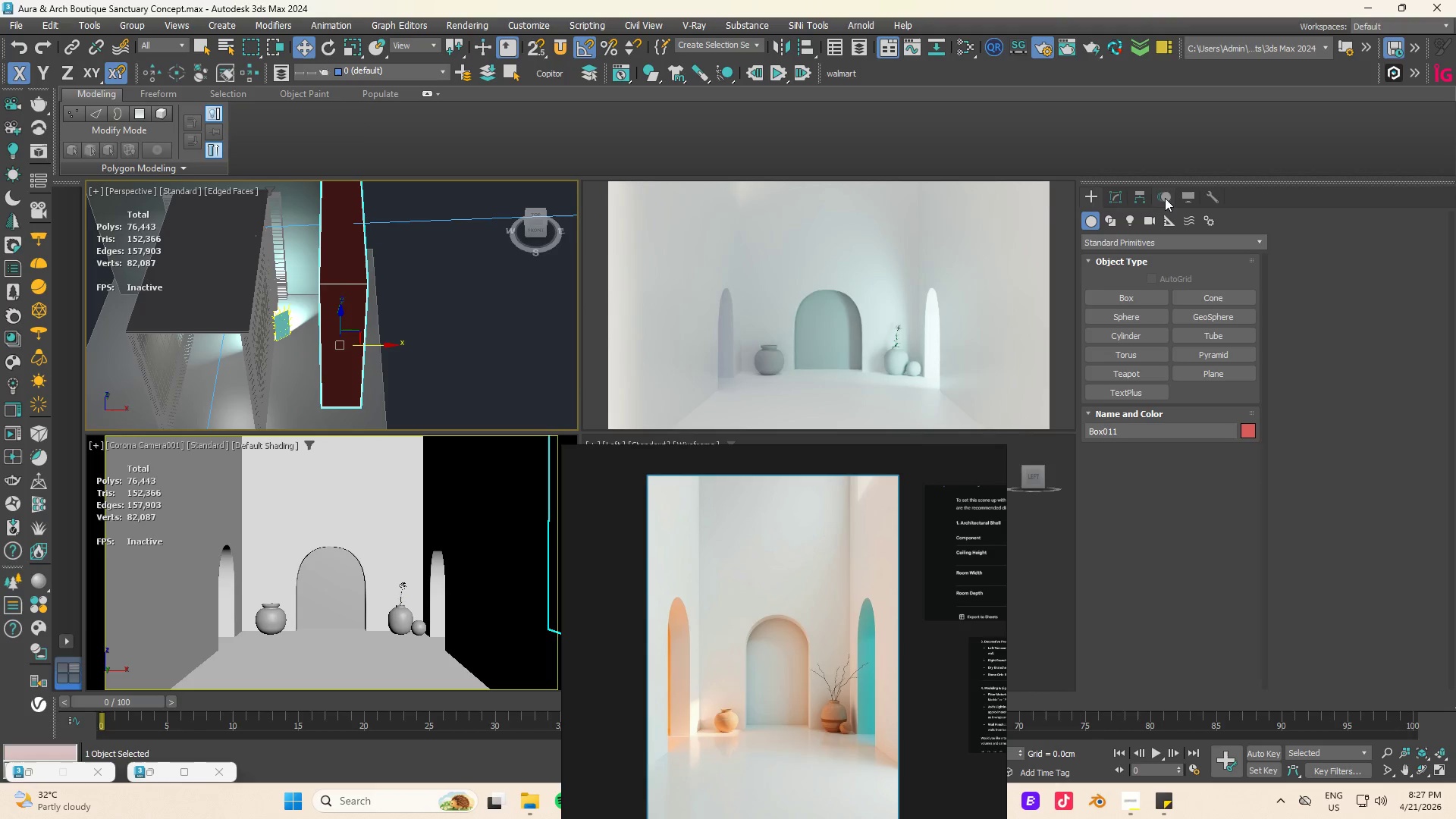 
left_click([1254, 433])
 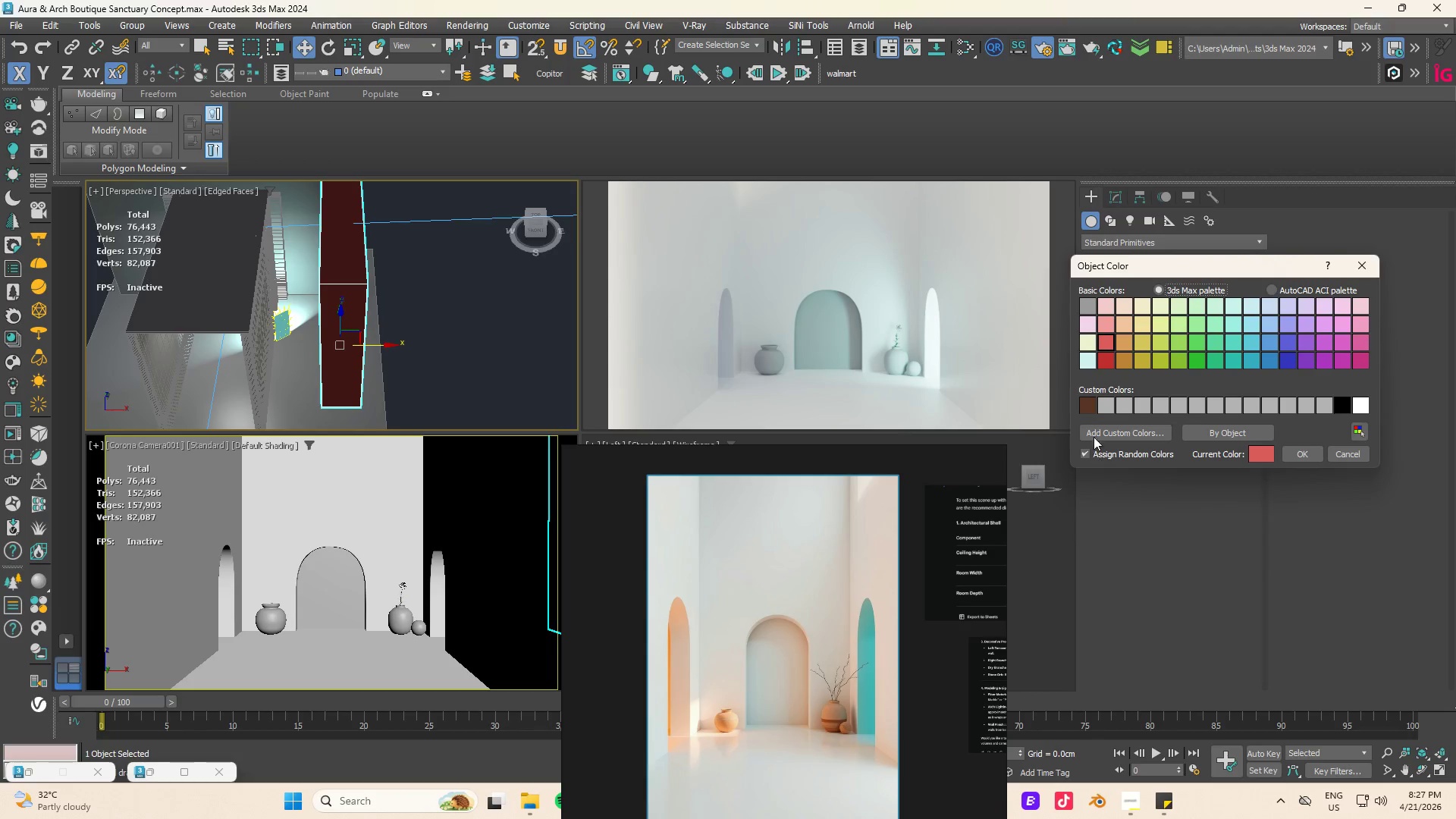 
wait(5.62)
 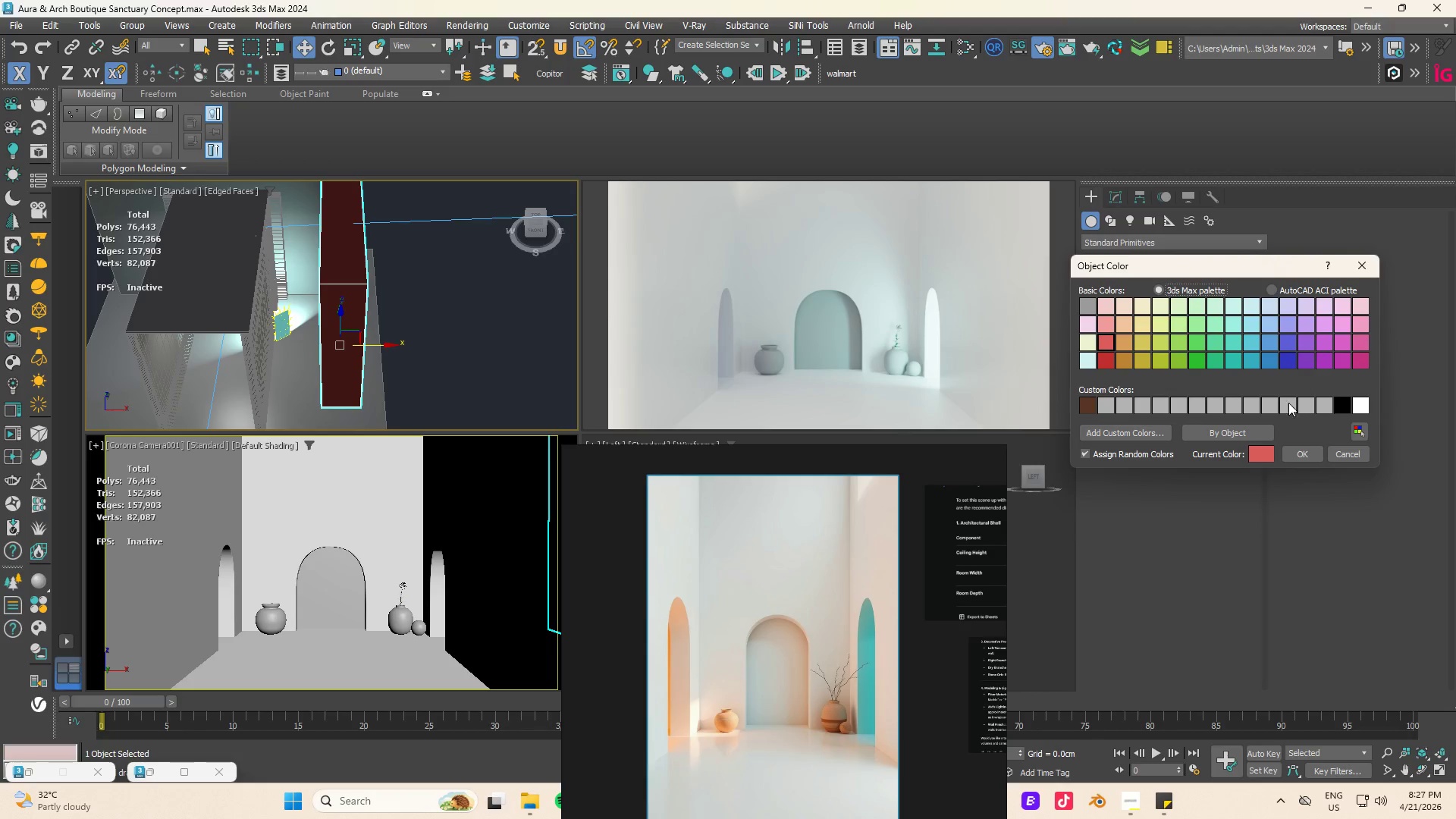 
left_click([1363, 438])
 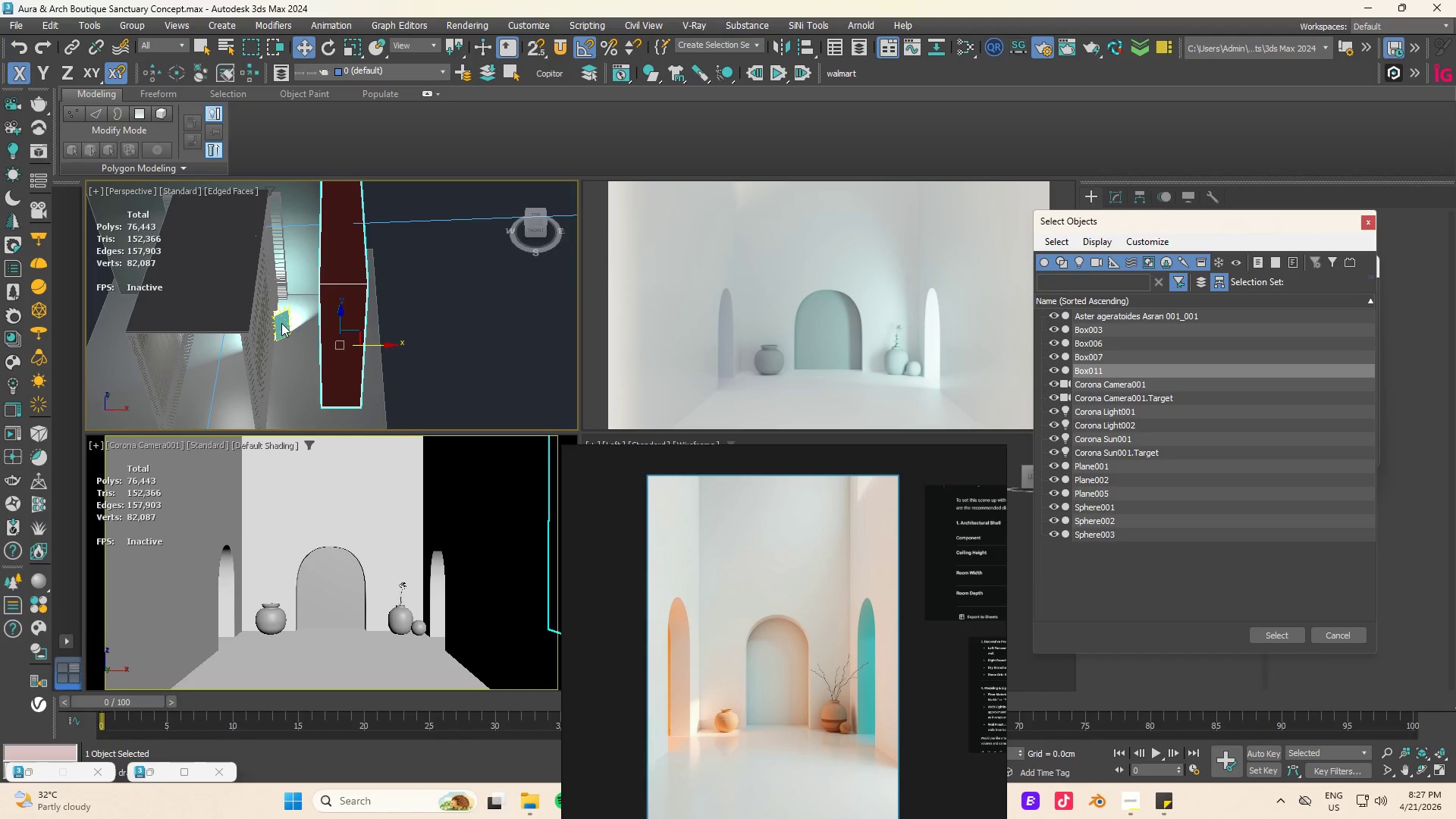 
left_click([281, 323])
 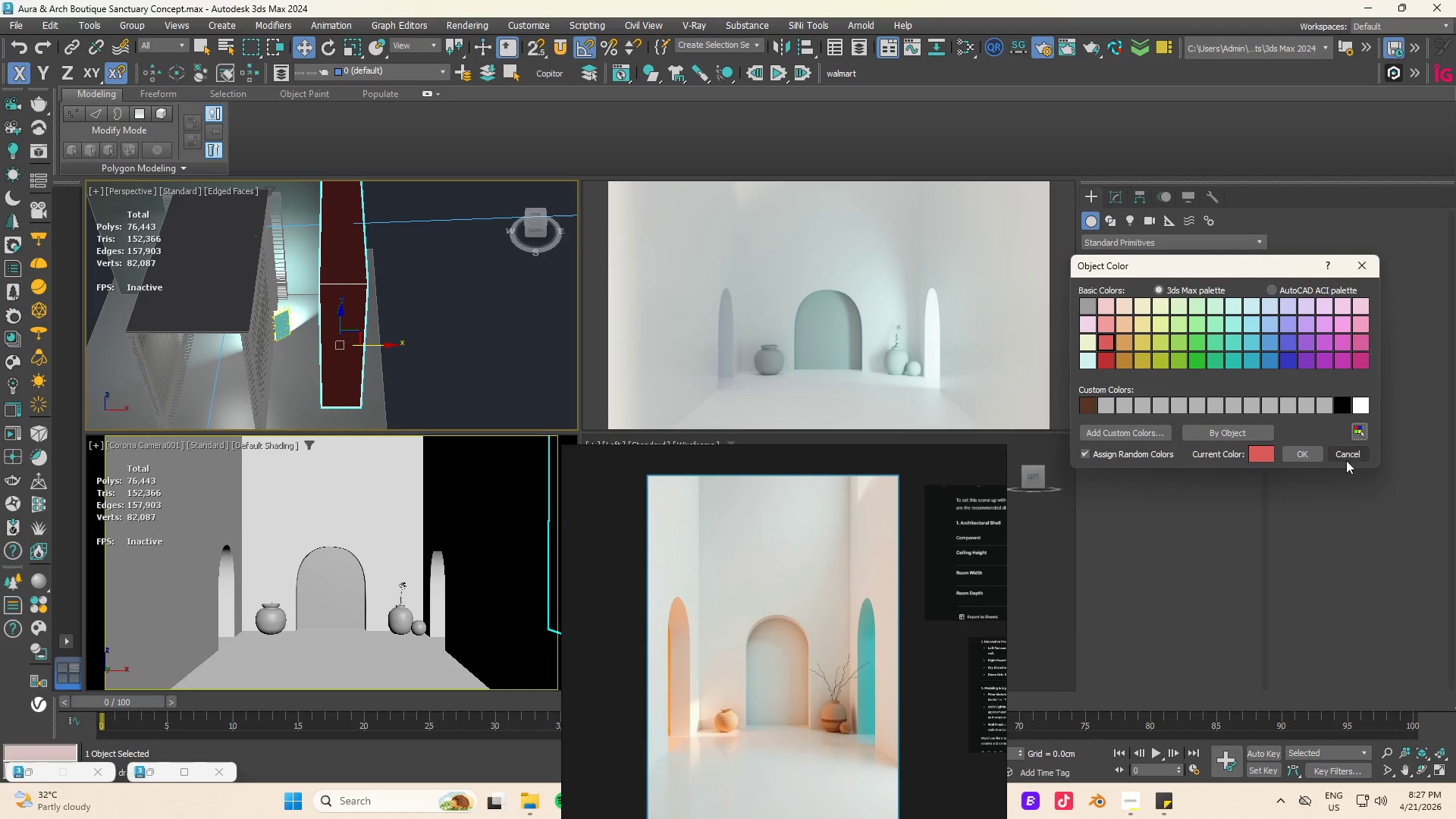 
left_click([1309, 452])
 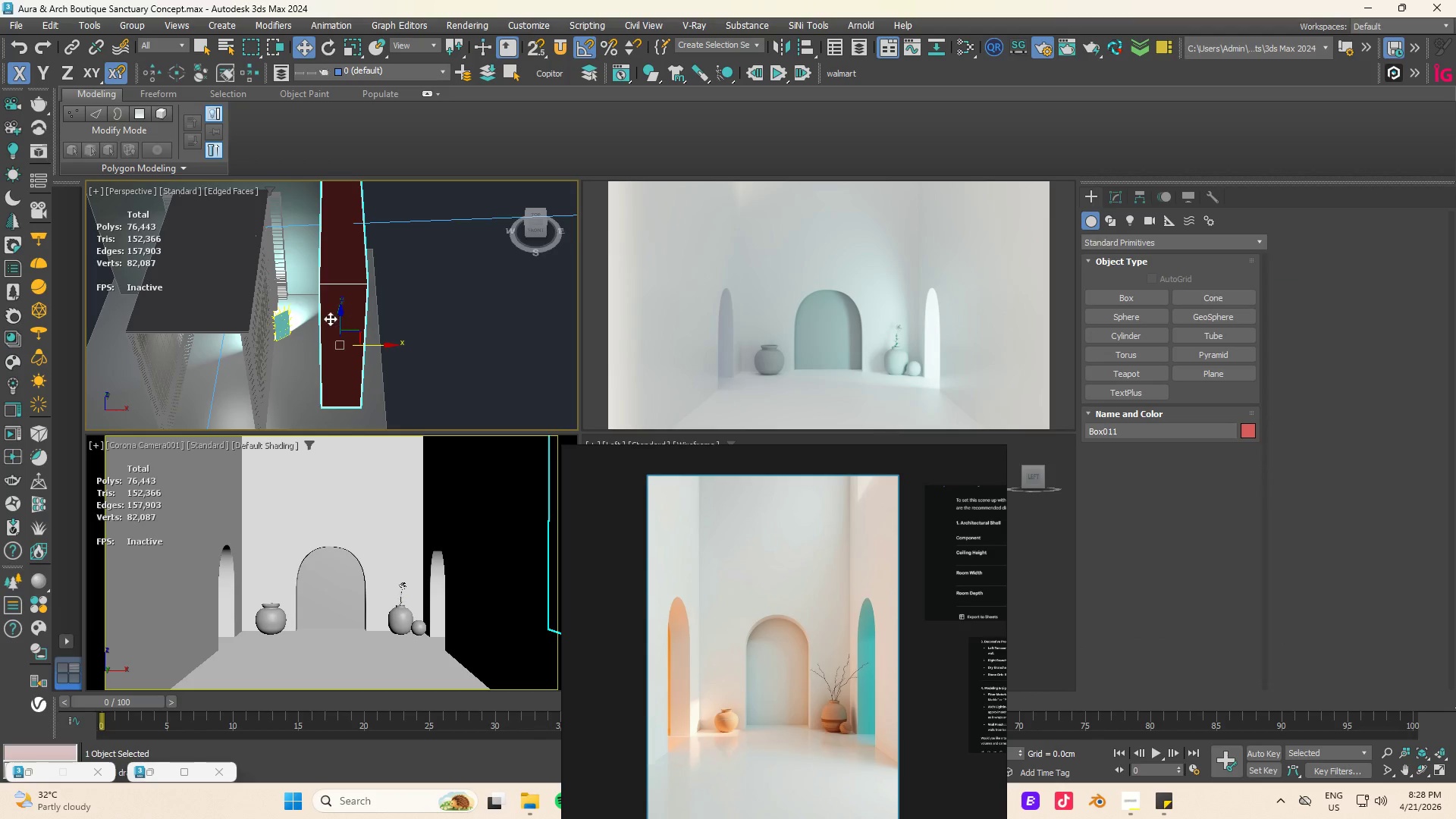 
key(M)
 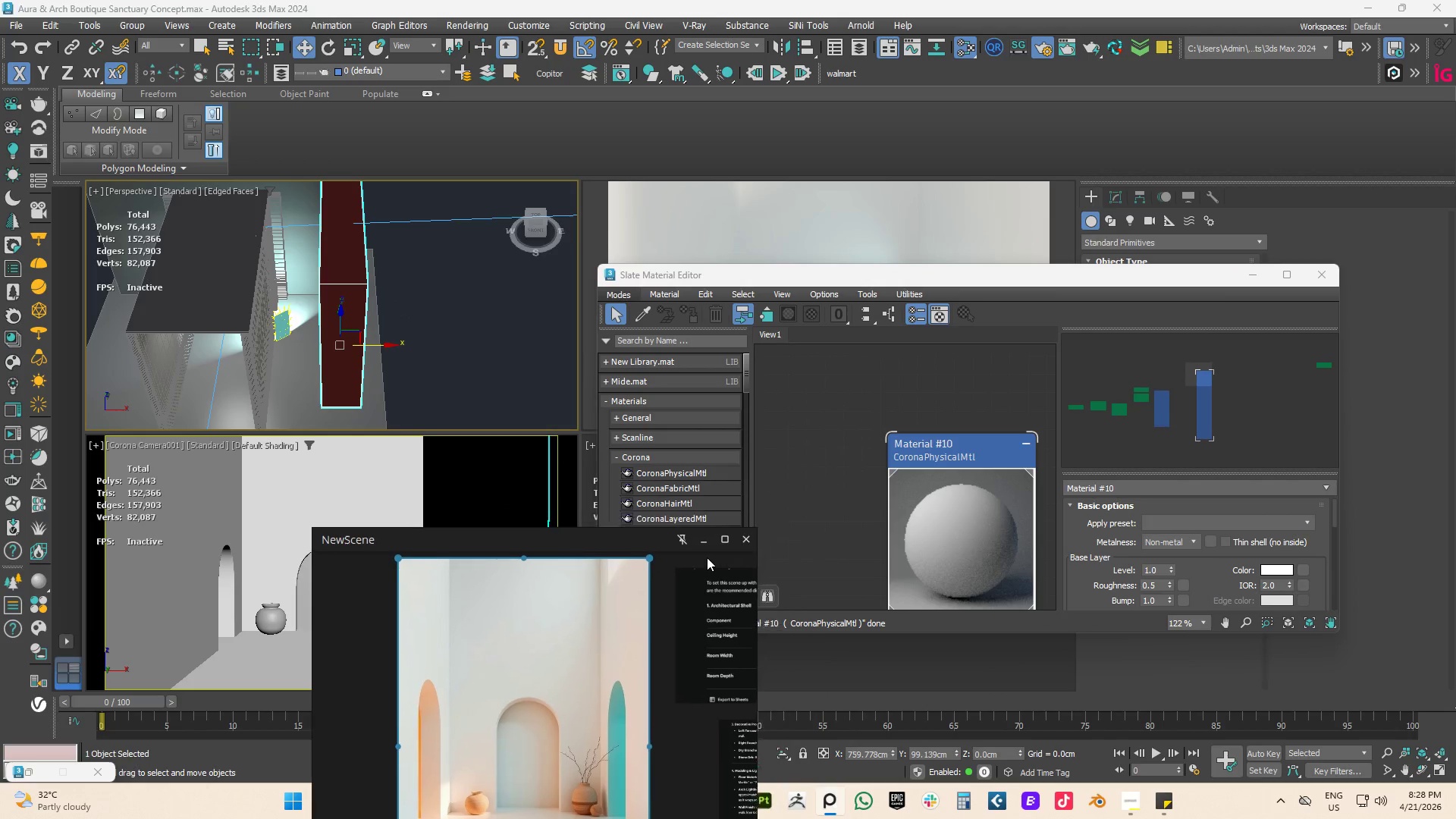 
right_click([968, 496])
 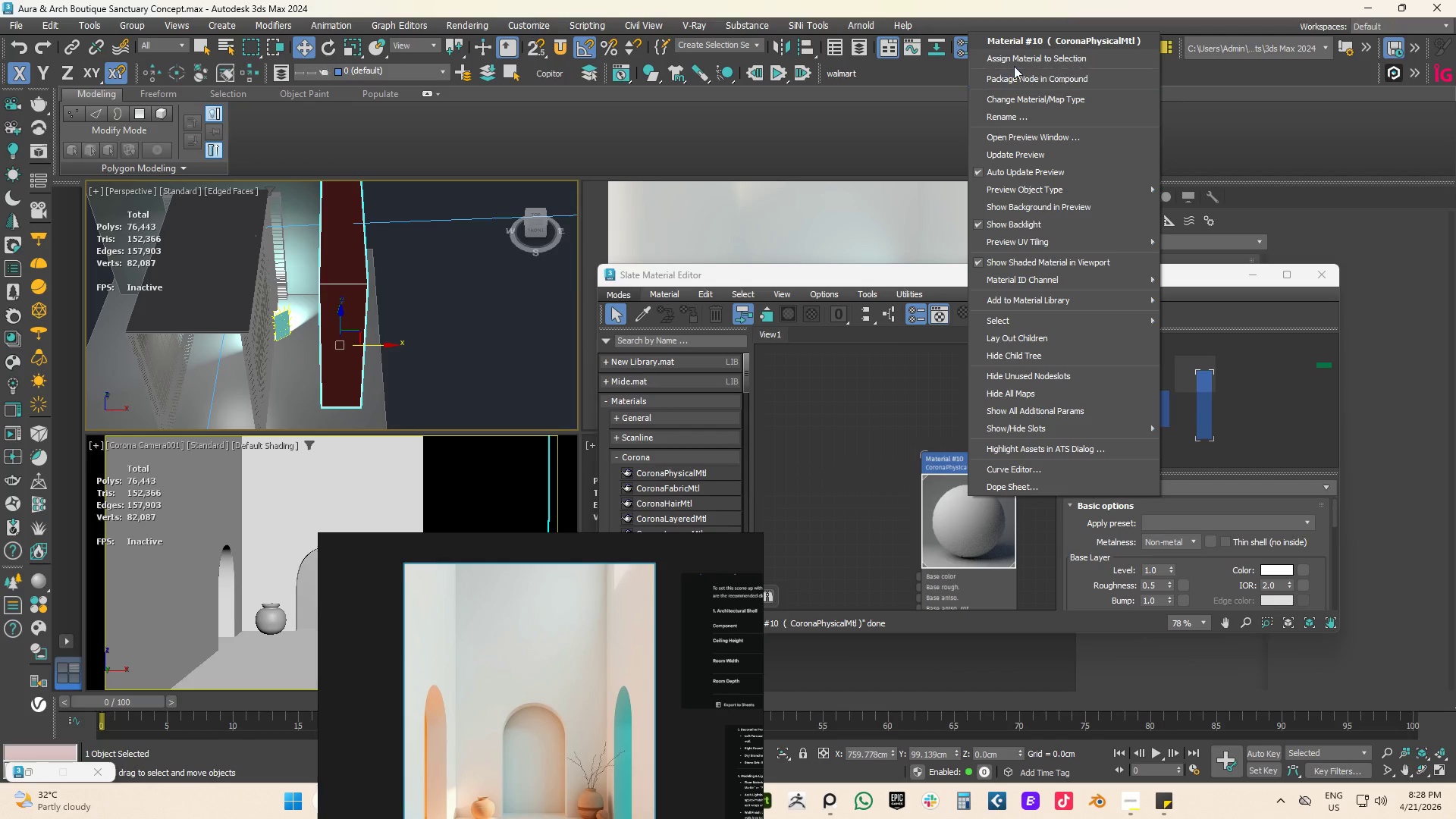 
scroll: coordinate [981, 485], scroll_direction: down, amount: 4.0
 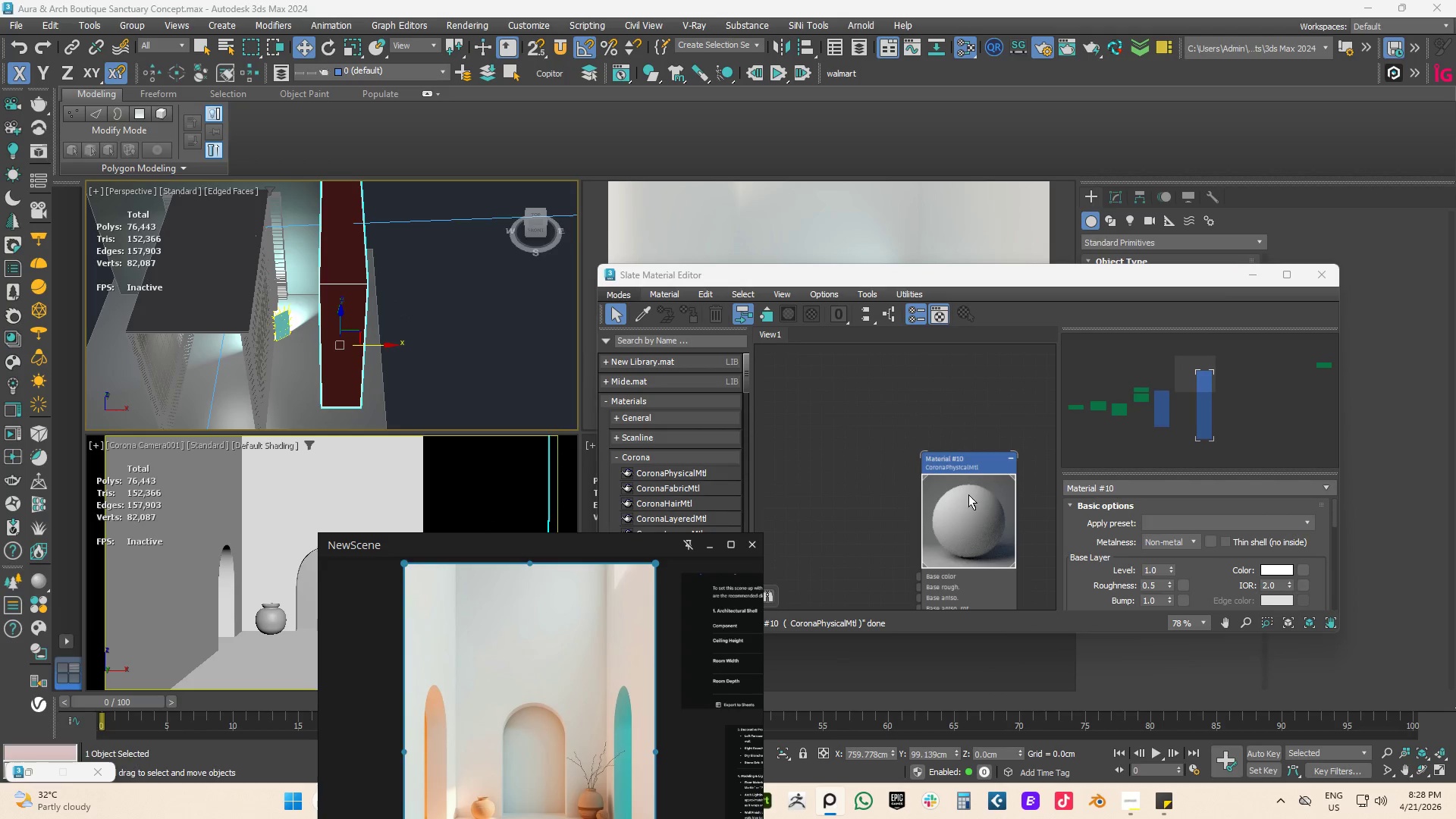 
left_click([1014, 61])
 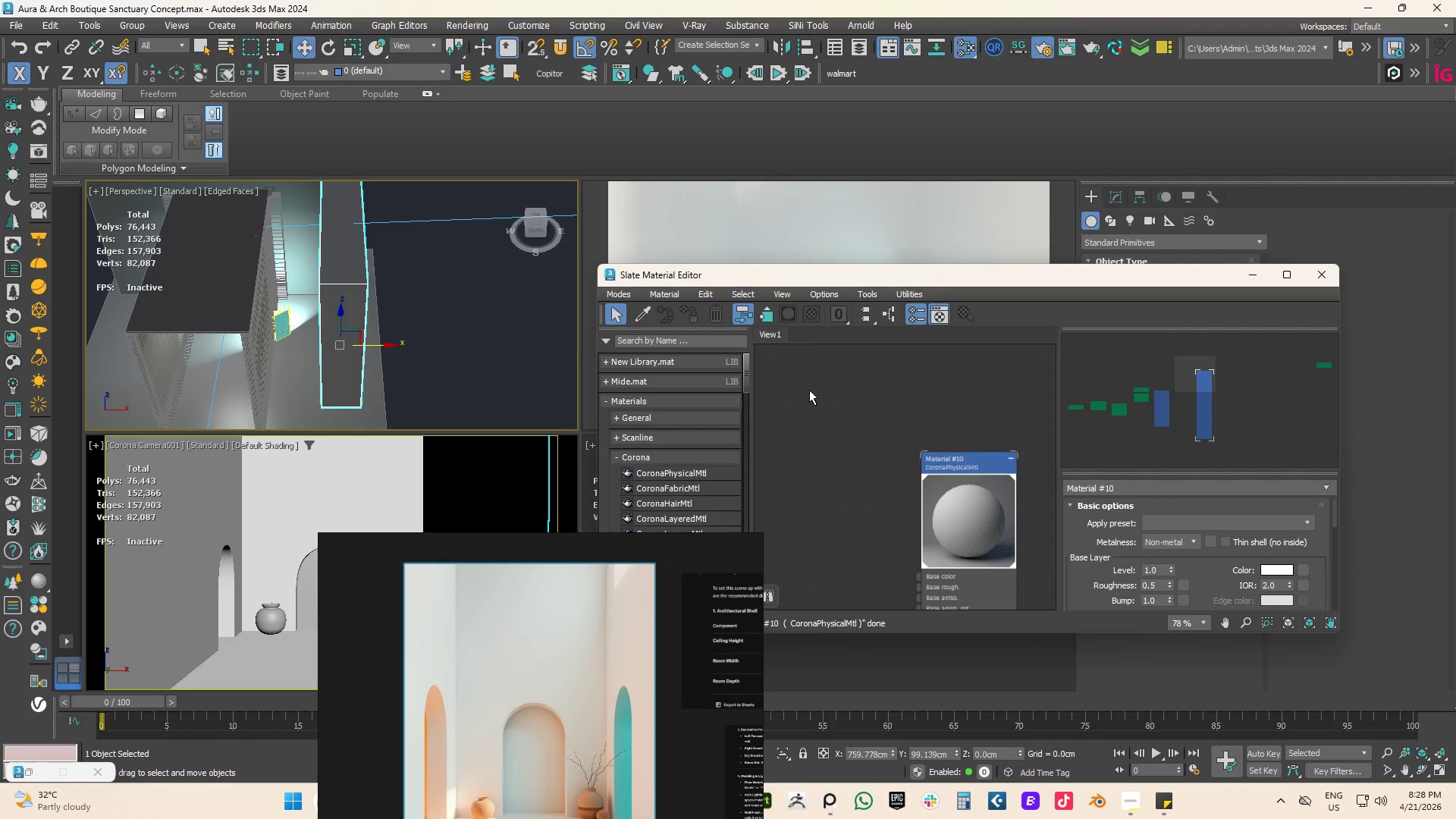 
scroll: coordinate [937, 513], scroll_direction: down, amount: 5.0
 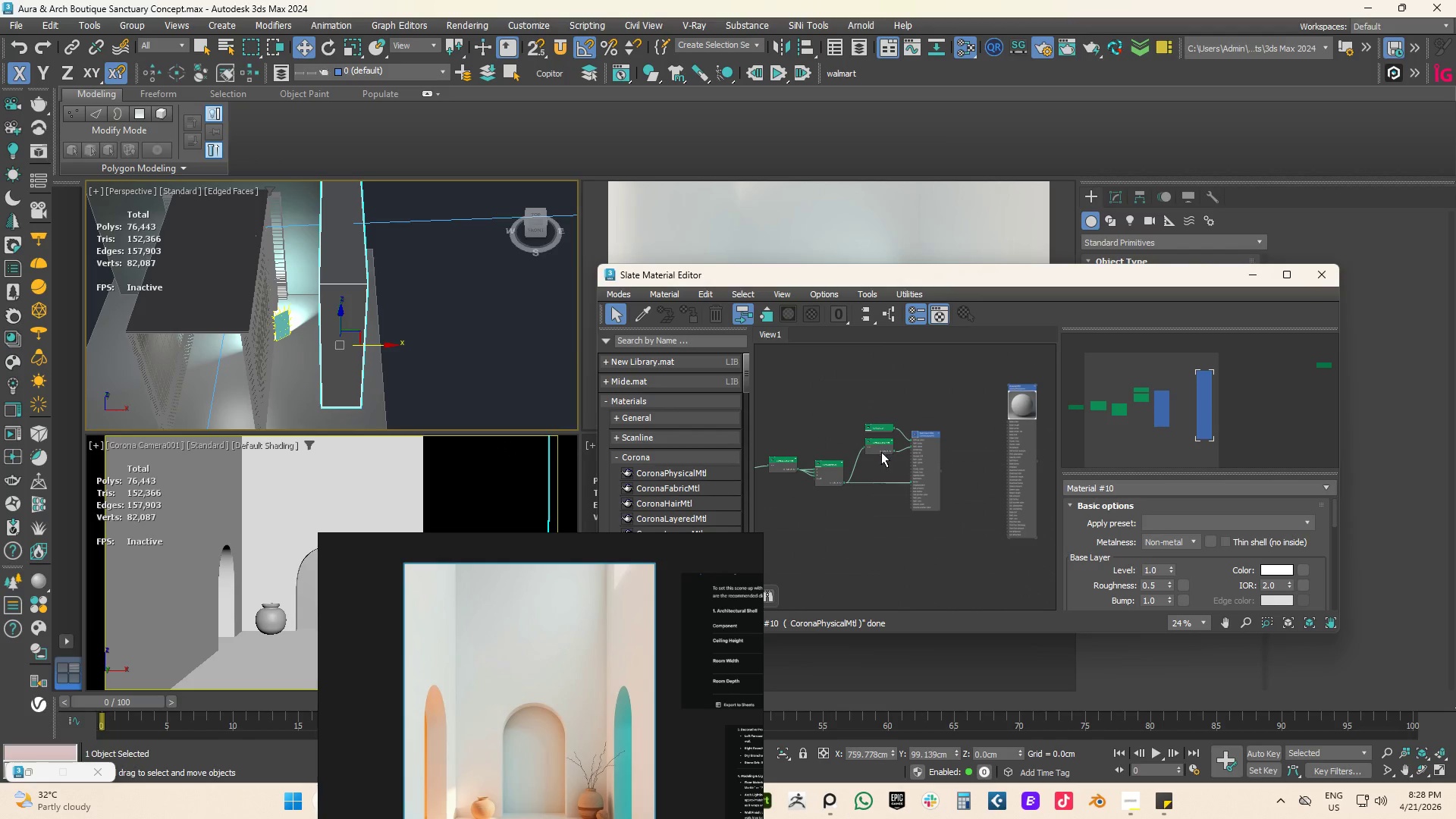 
scroll: coordinate [881, 452], scroll_direction: up, amount: 4.0
 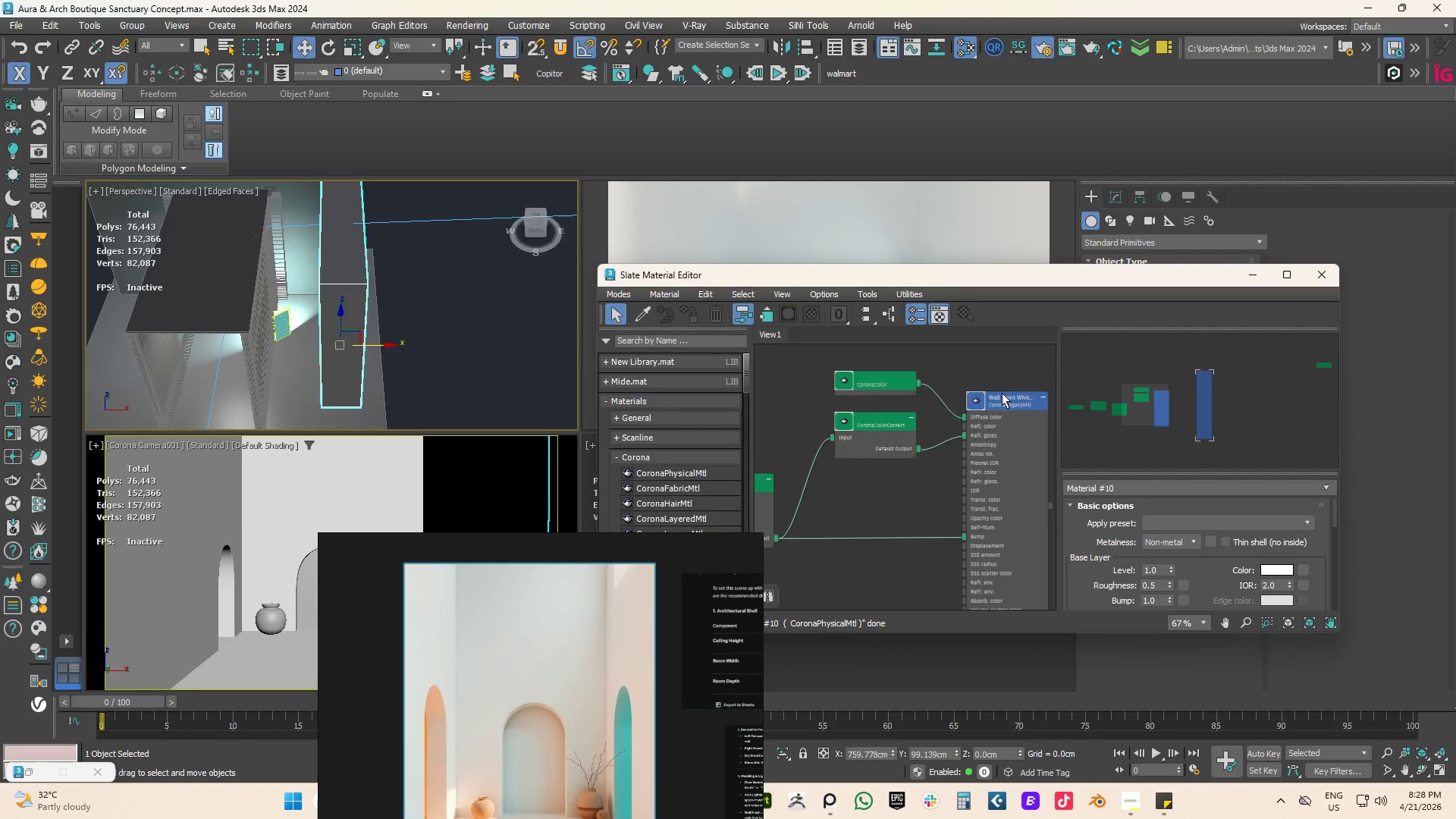 
right_click([1002, 393])
 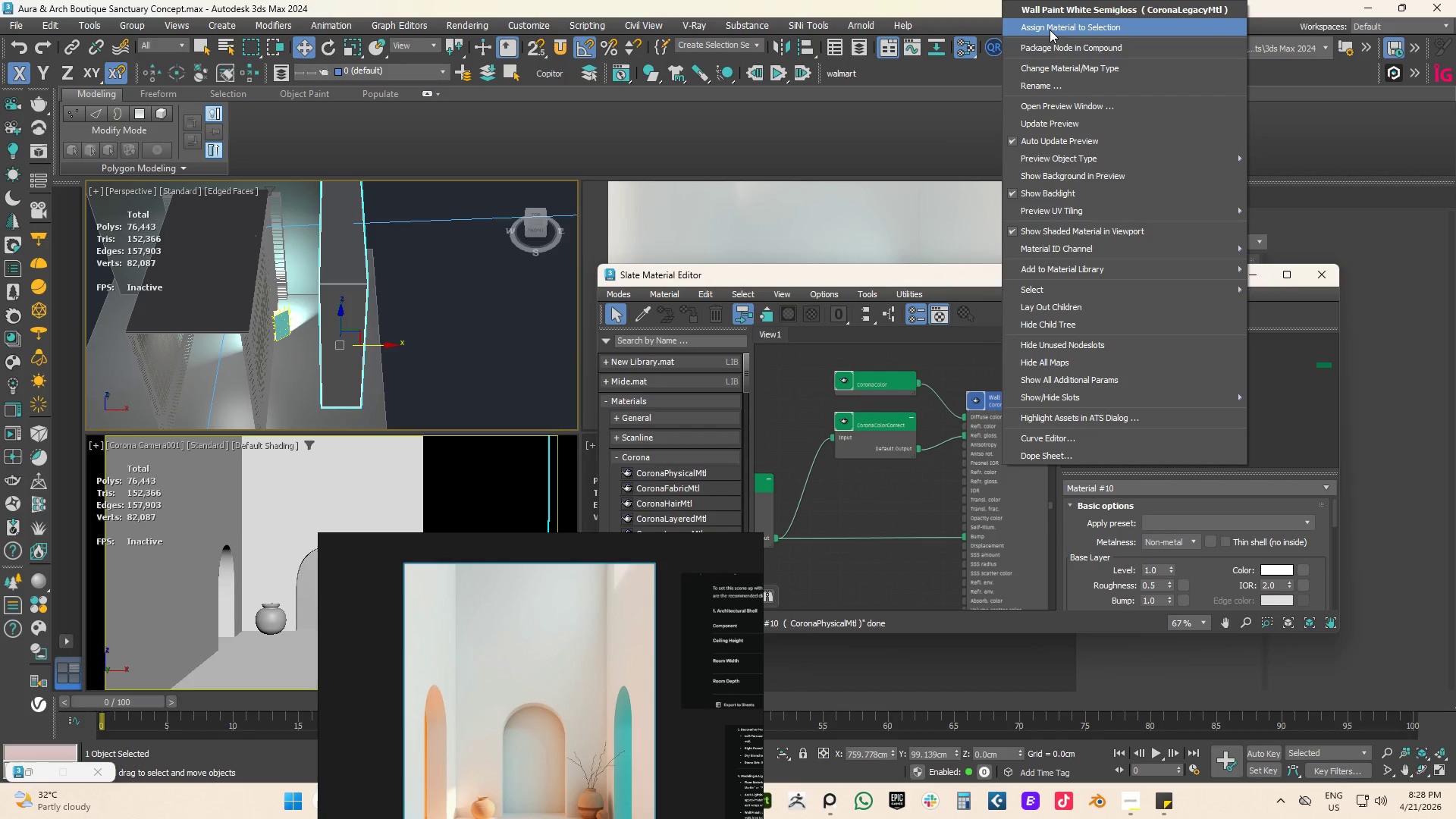 
left_click([1050, 28])
 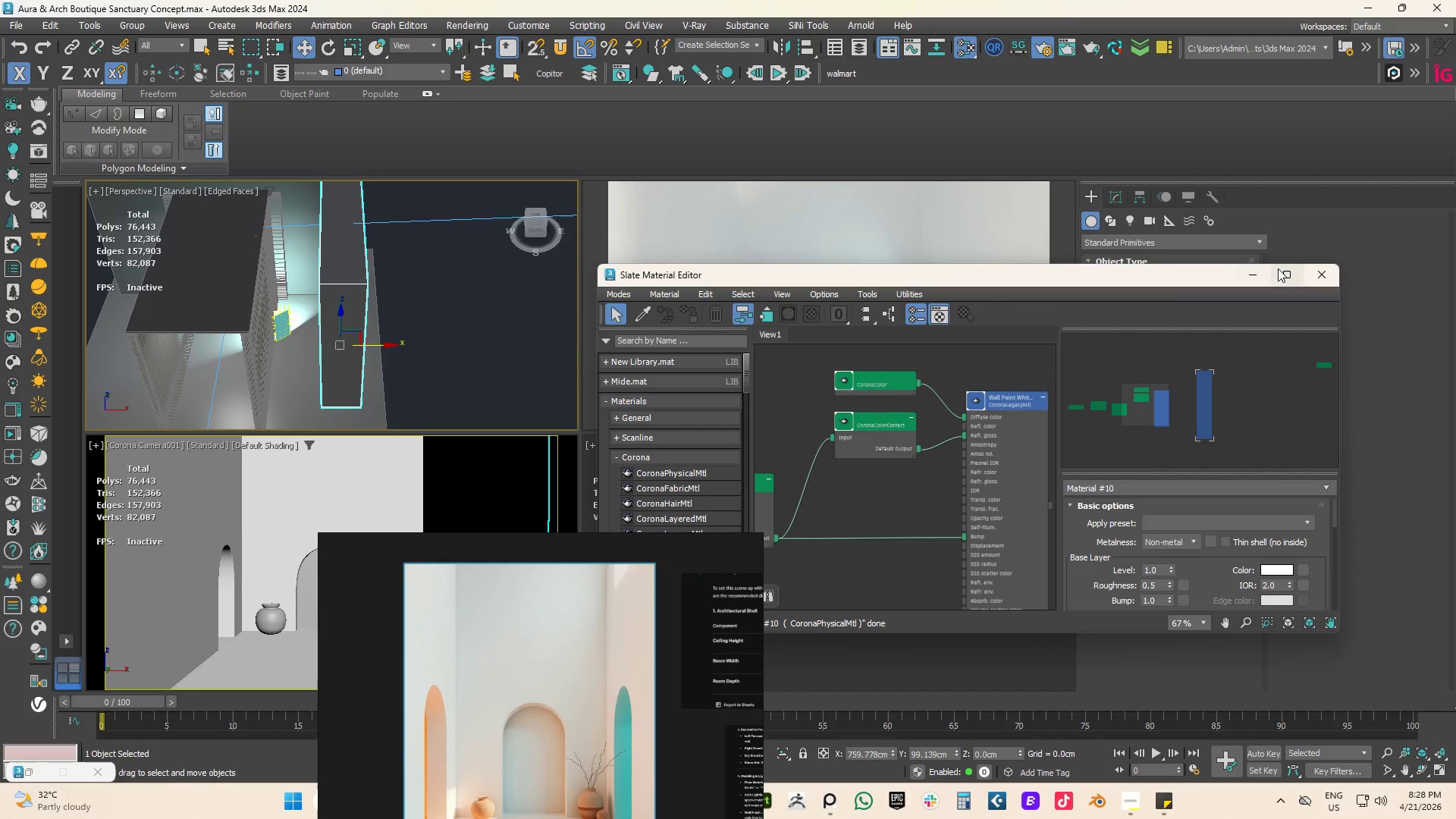 
left_click([1247, 275])
 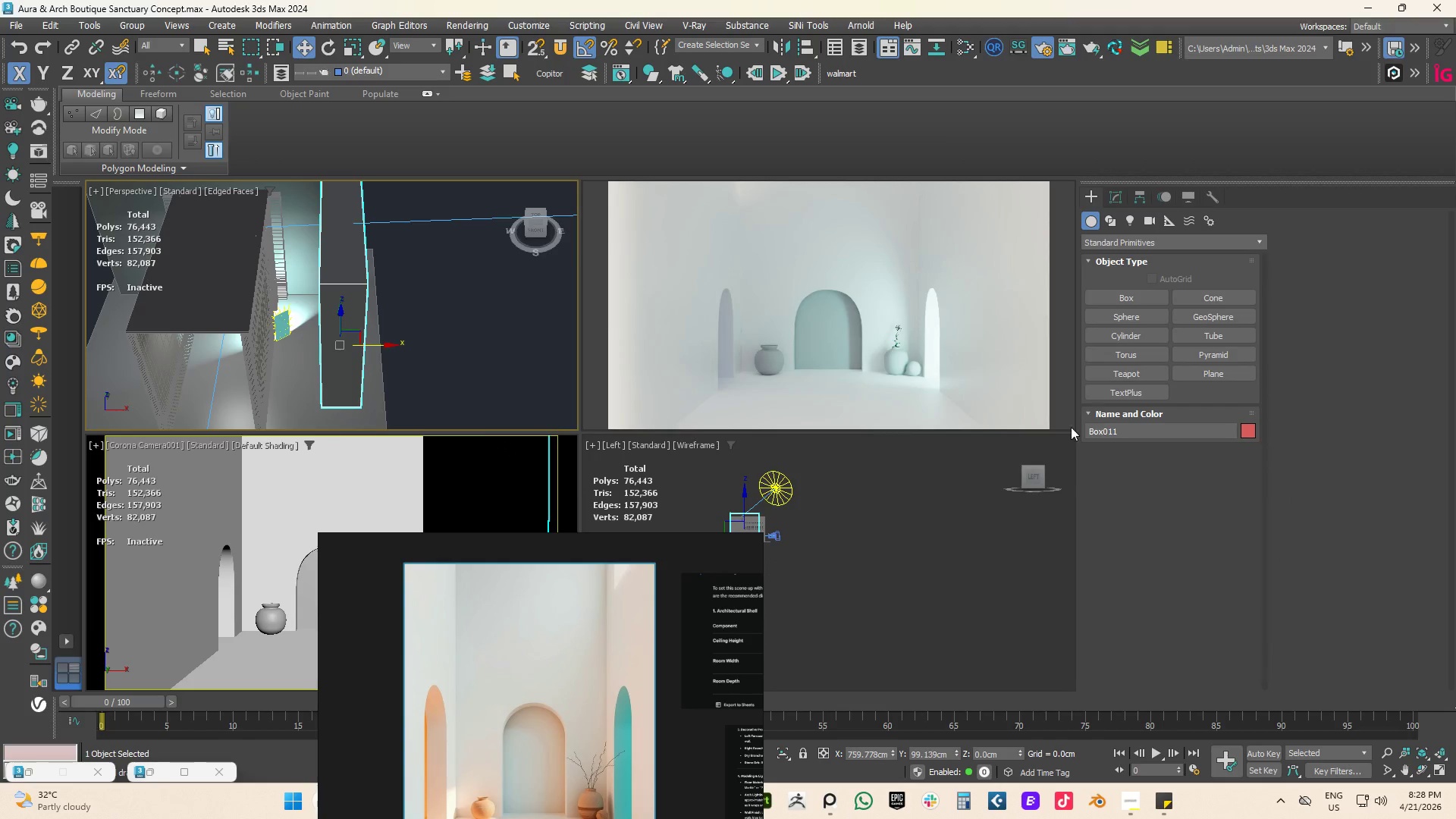 
scroll: coordinate [1064, 434], scroll_direction: down, amount: 1.0
 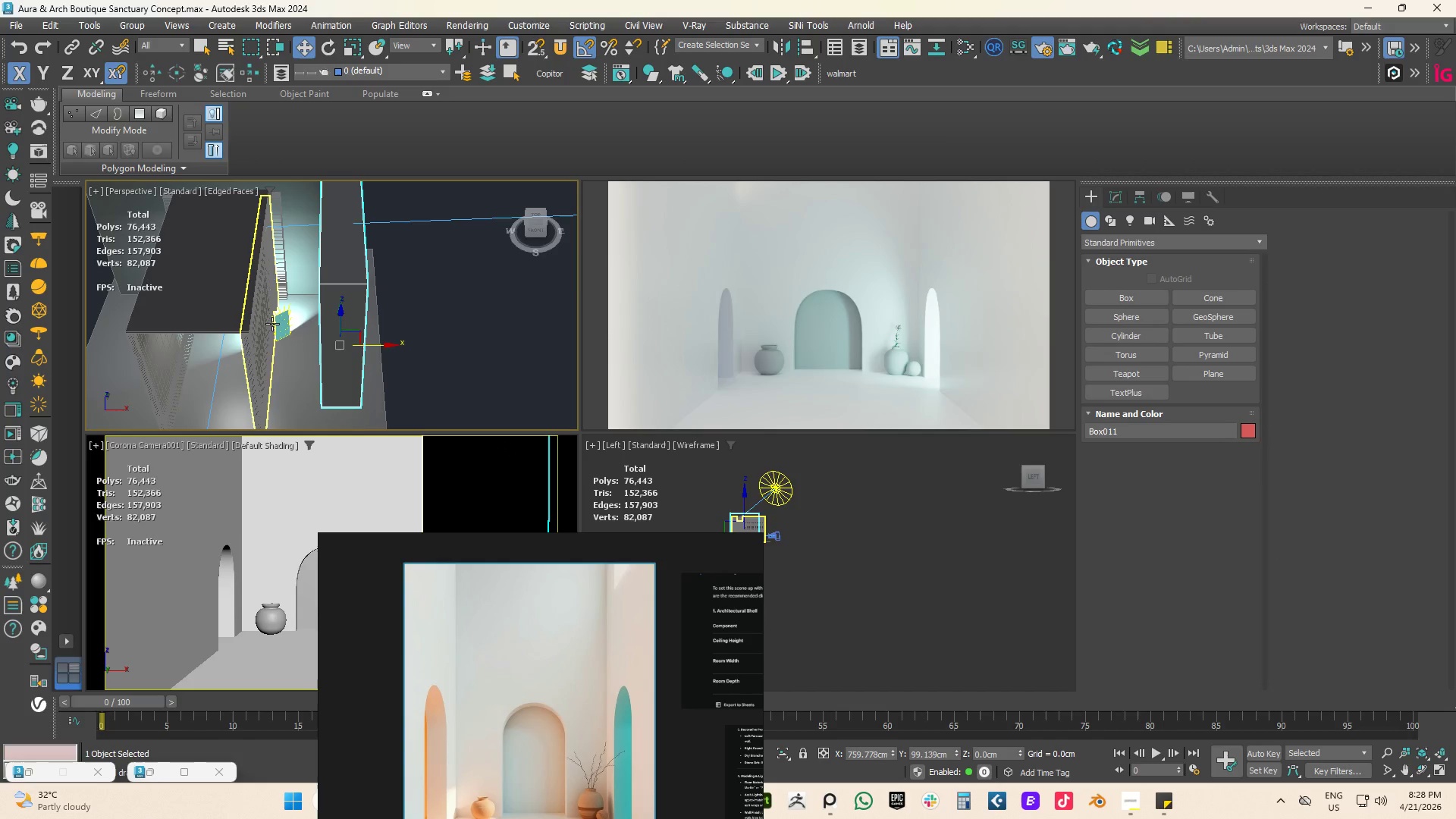 
left_click([284, 323])
 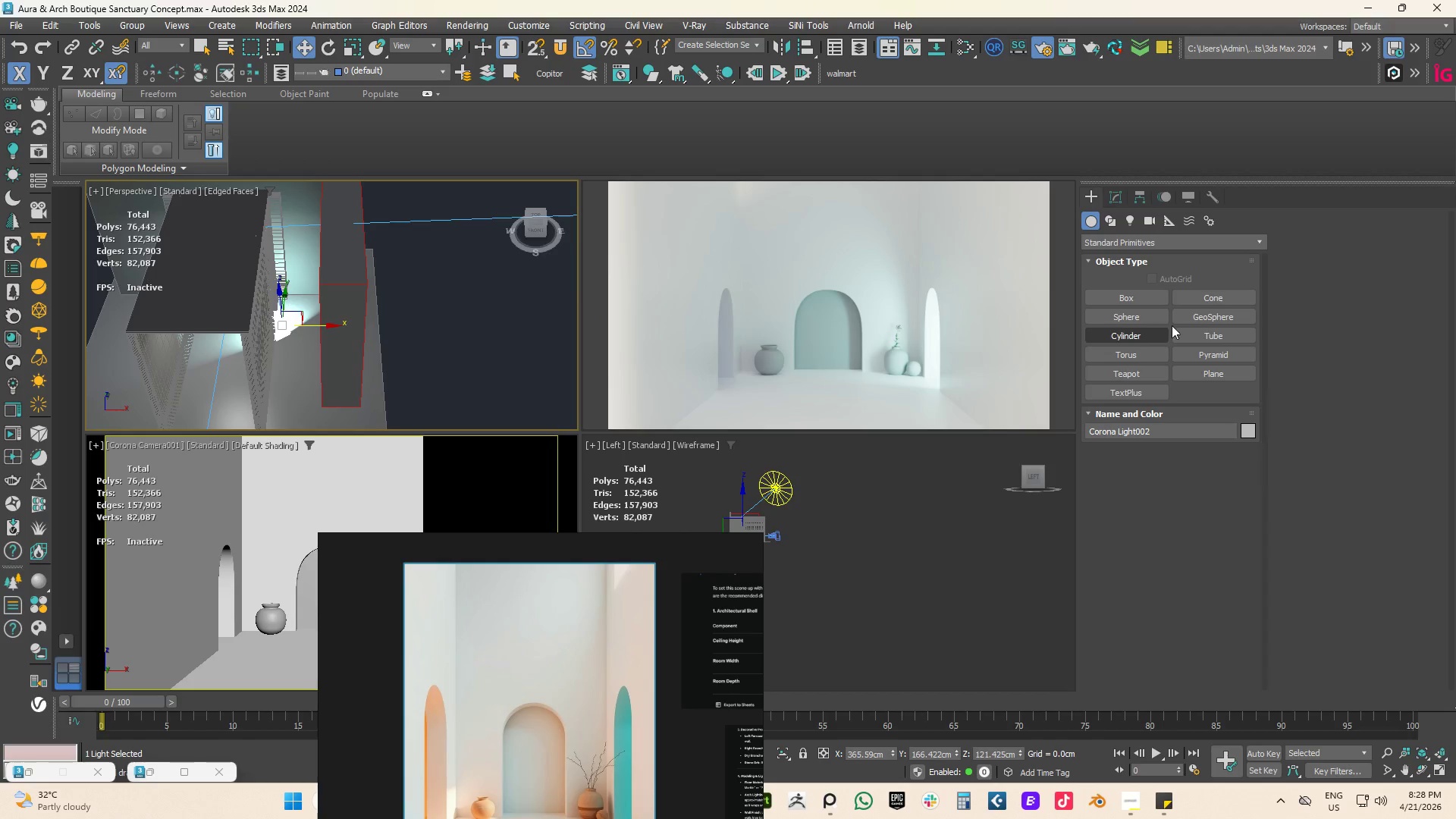 
left_click([1122, 196])
 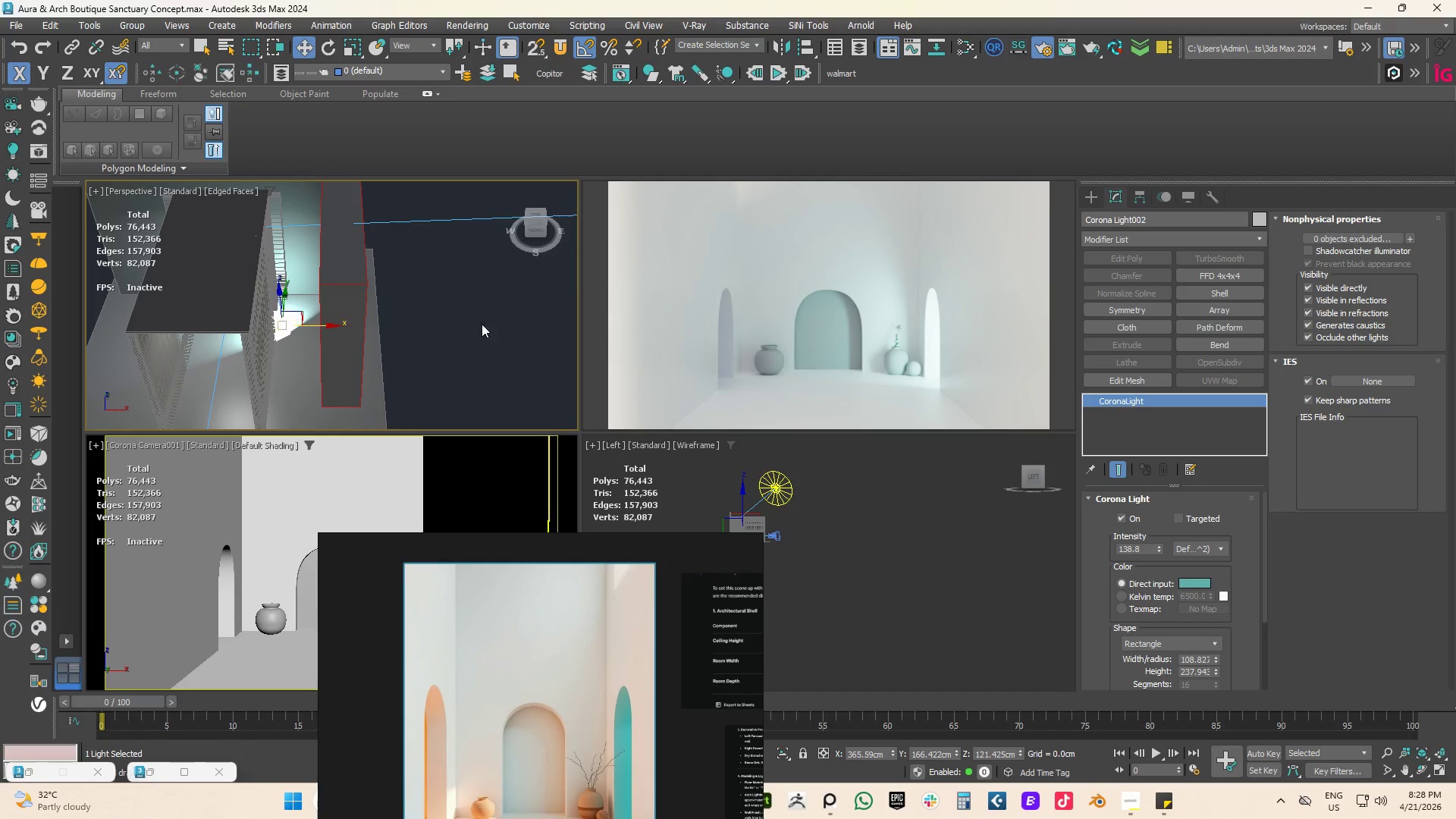 
scroll: coordinate [308, 339], scroll_direction: up, amount: 4.0
 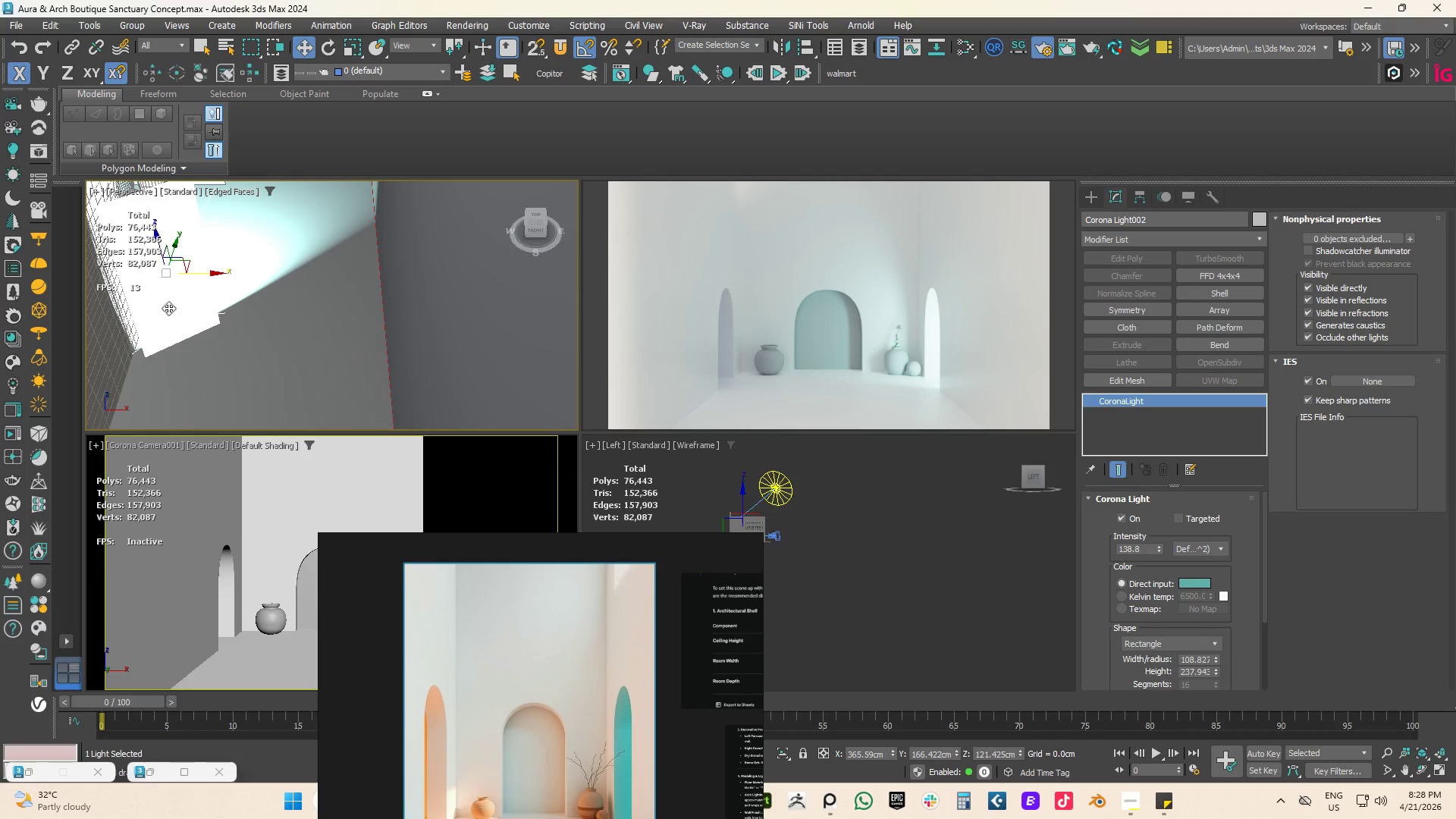 
left_click([171, 315])
 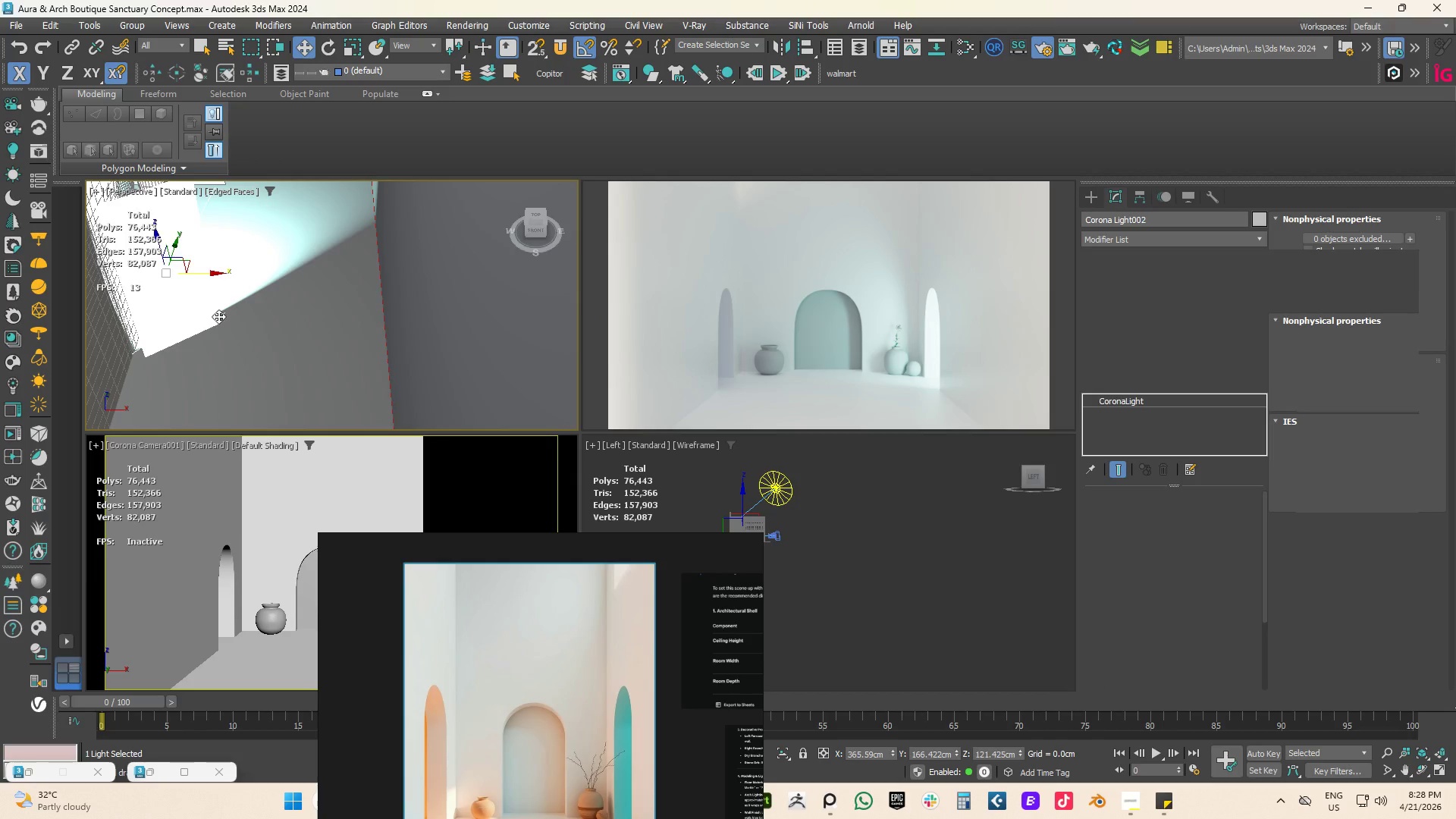 
type(etz)
 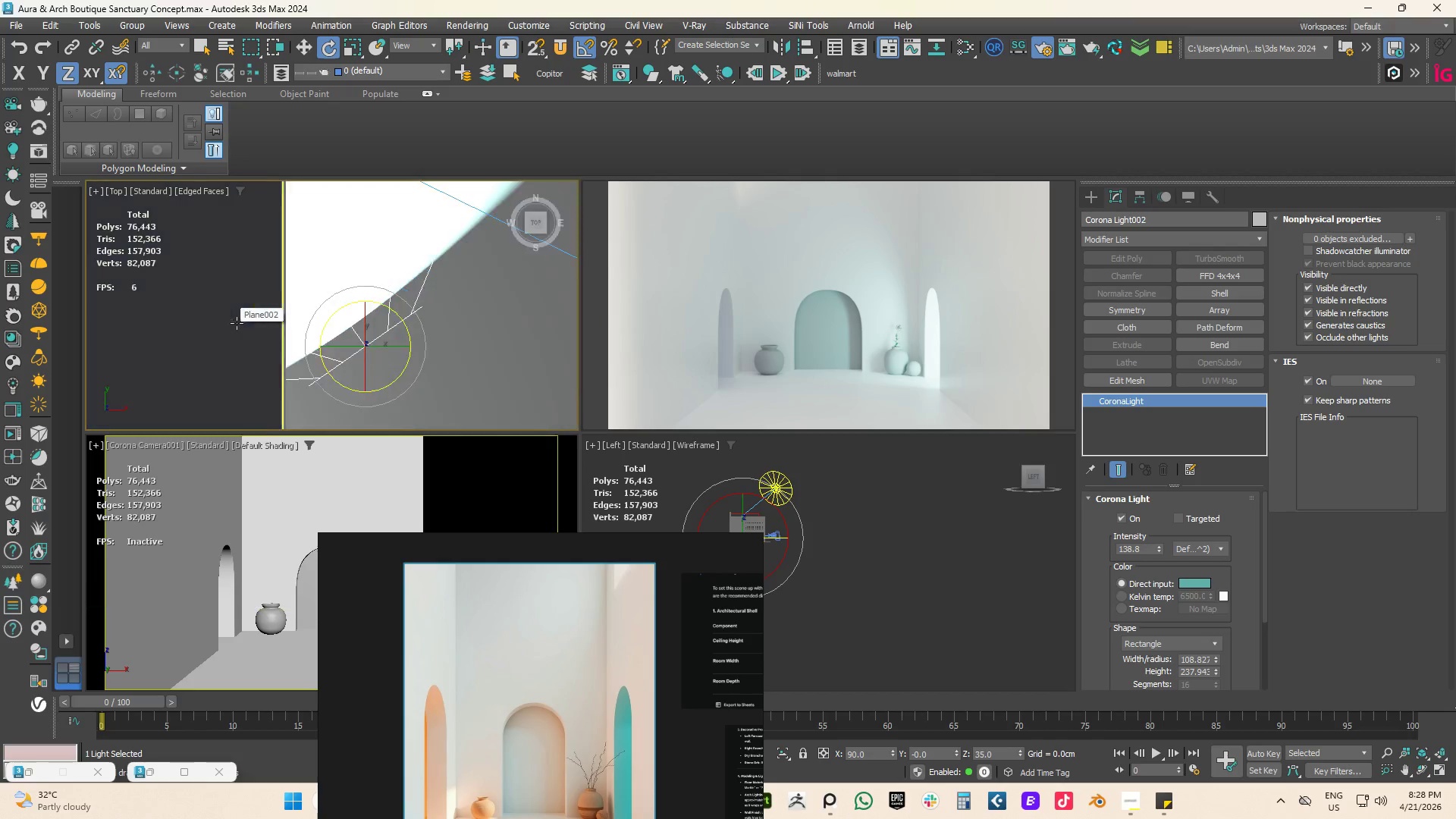 
scroll: coordinate [255, 309], scroll_direction: down, amount: 7.0
 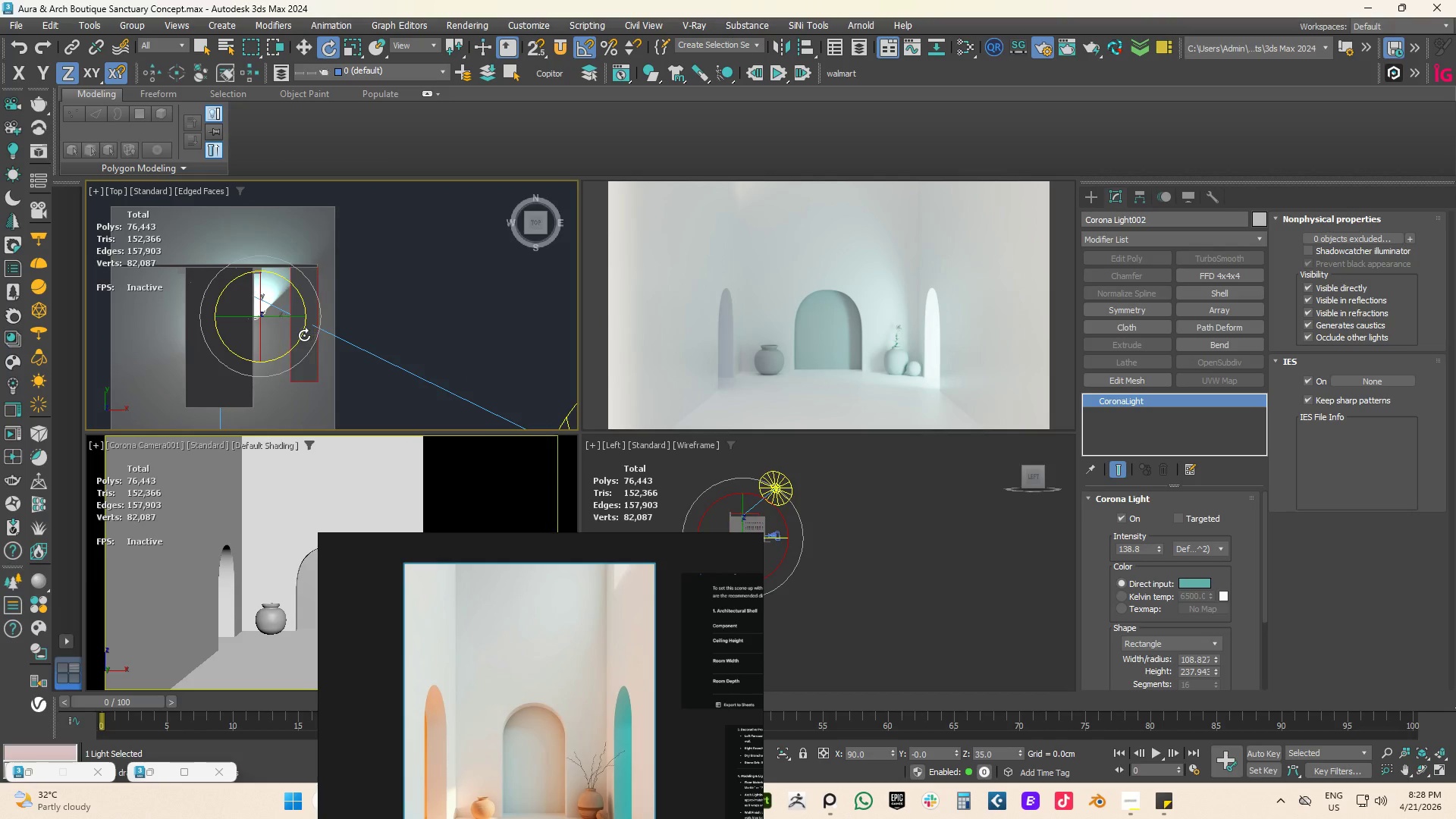 
left_click_drag(start_coordinate=[301, 336], to_coordinate=[18, 347])
 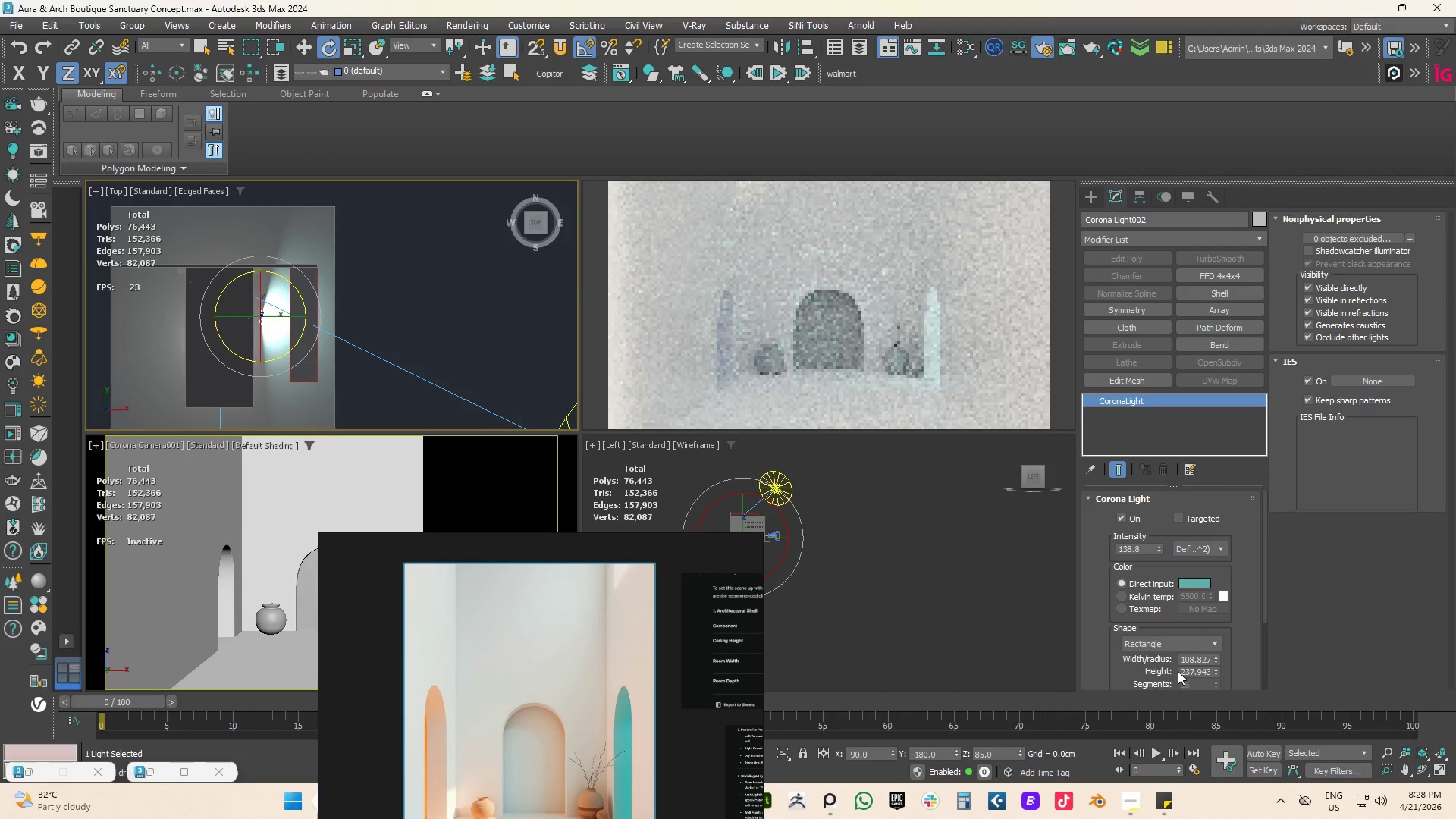 
scroll: coordinate [1178, 671], scroll_direction: down, amount: 2.0
 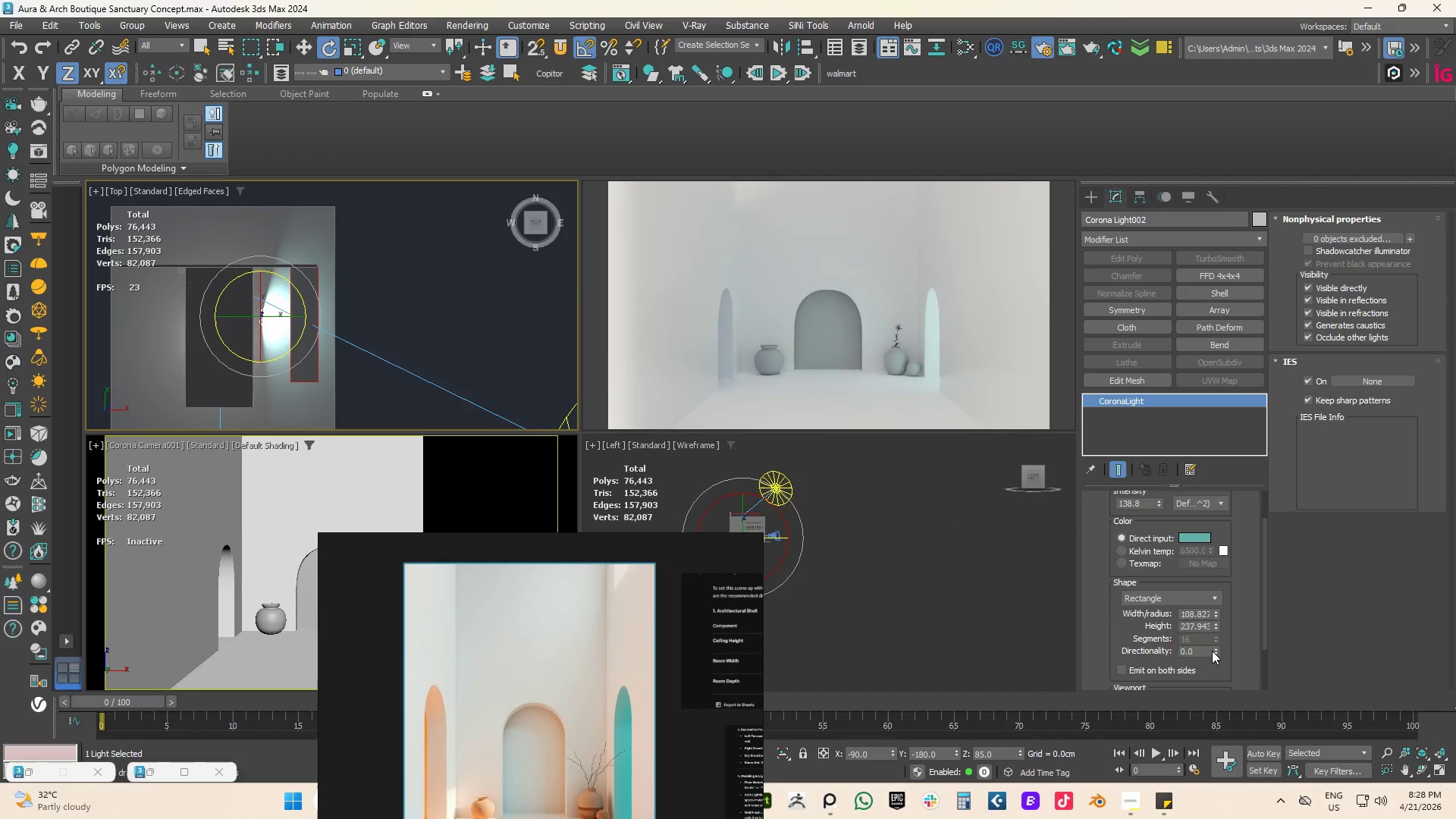 
left_click_drag(start_coordinate=[1213, 650], to_coordinate=[1216, 526])
 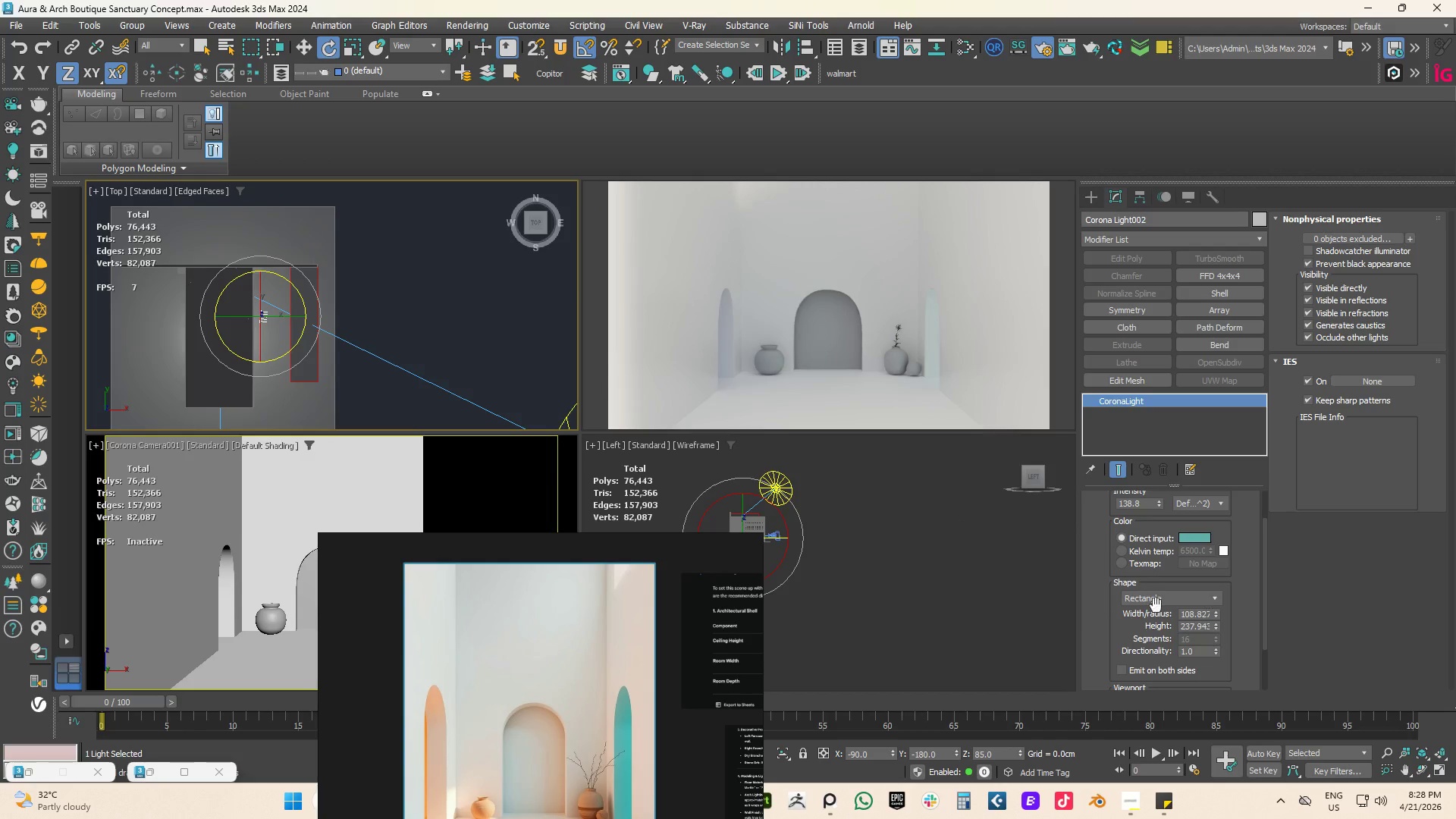 
scroll: coordinate [1153, 596], scroll_direction: up, amount: 4.0
 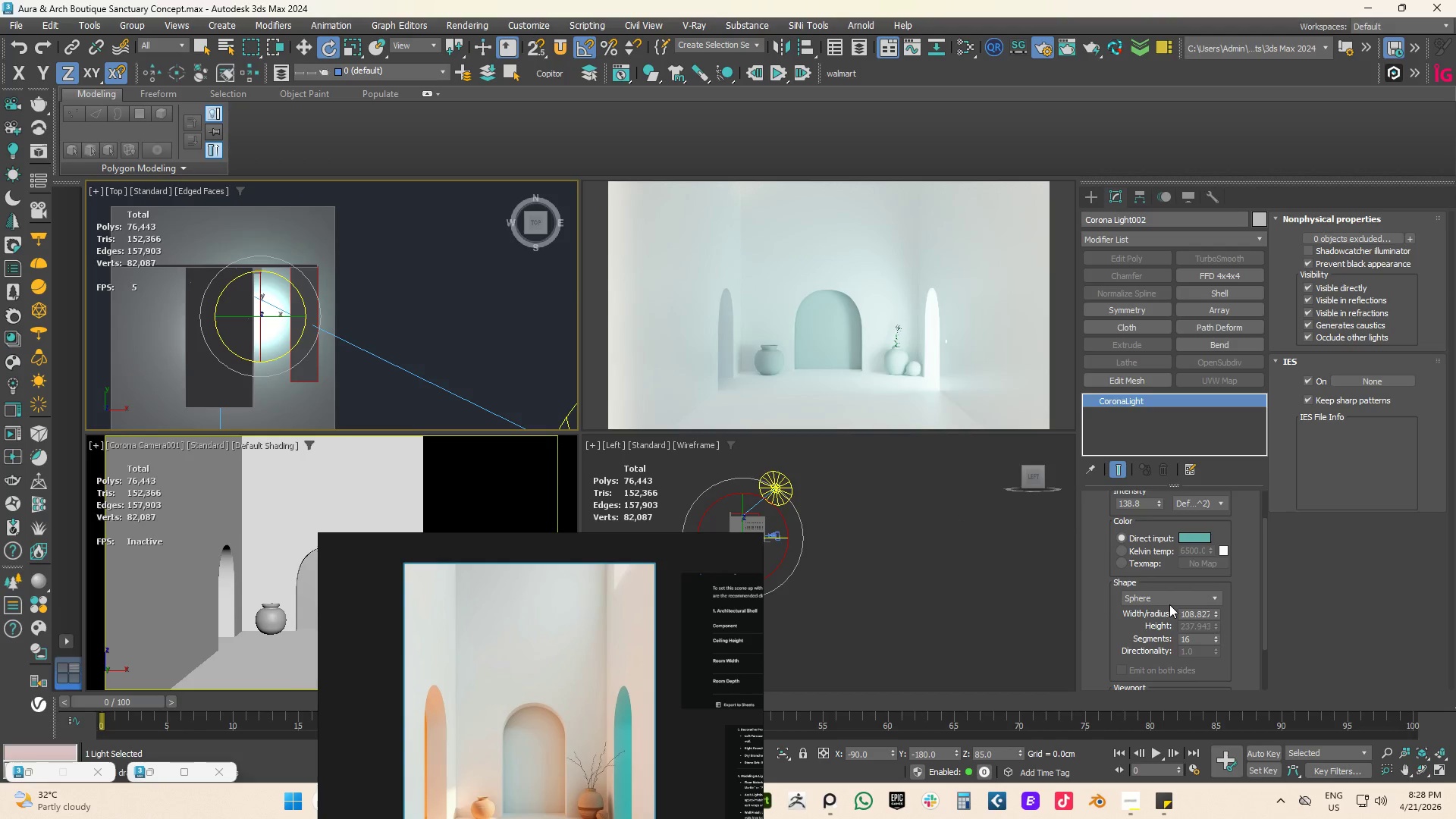 
scroll: coordinate [1169, 603], scroll_direction: down, amount: 2.0
 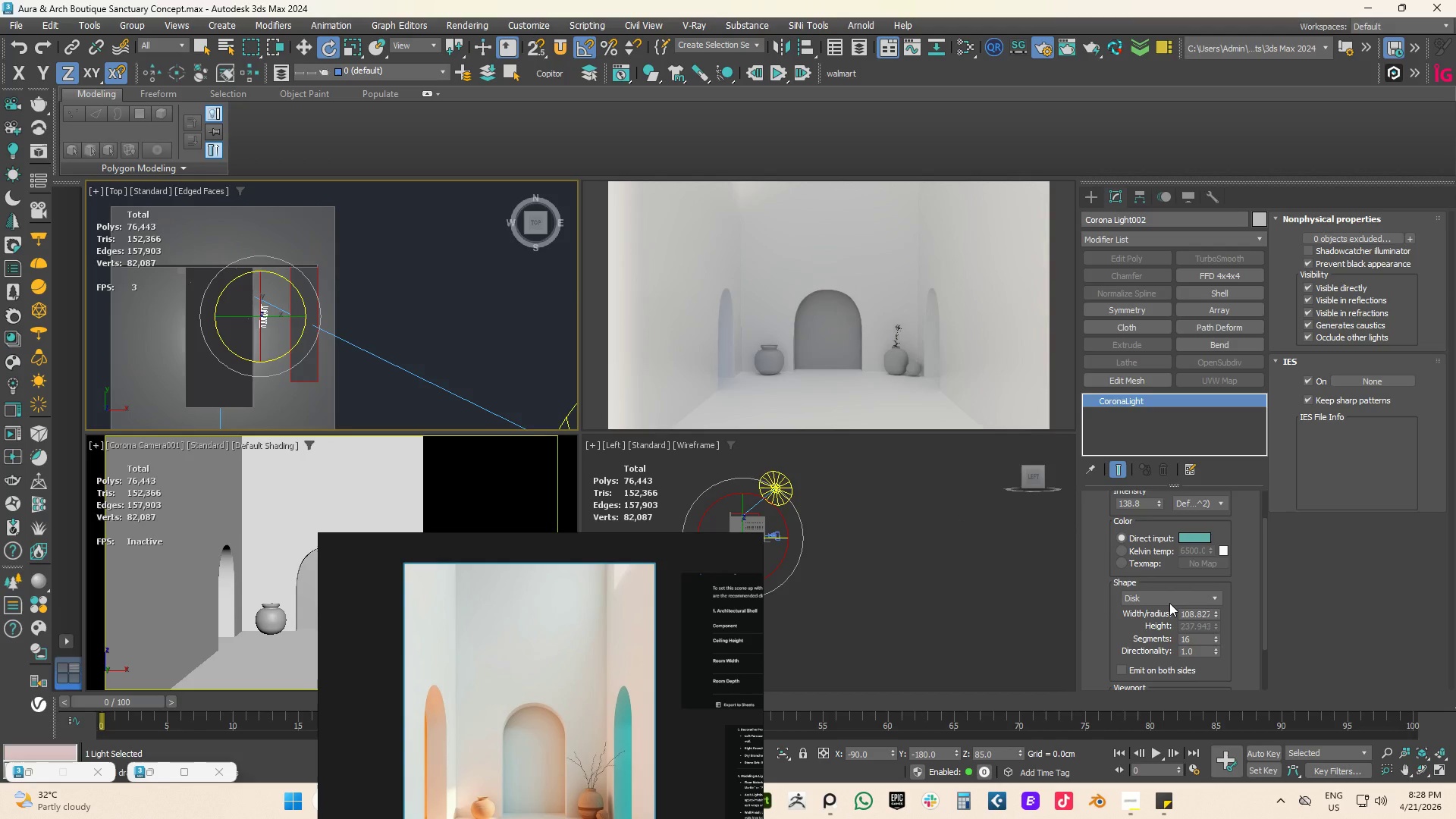 
scroll: coordinate [1169, 603], scroll_direction: none, amount: 0.0
 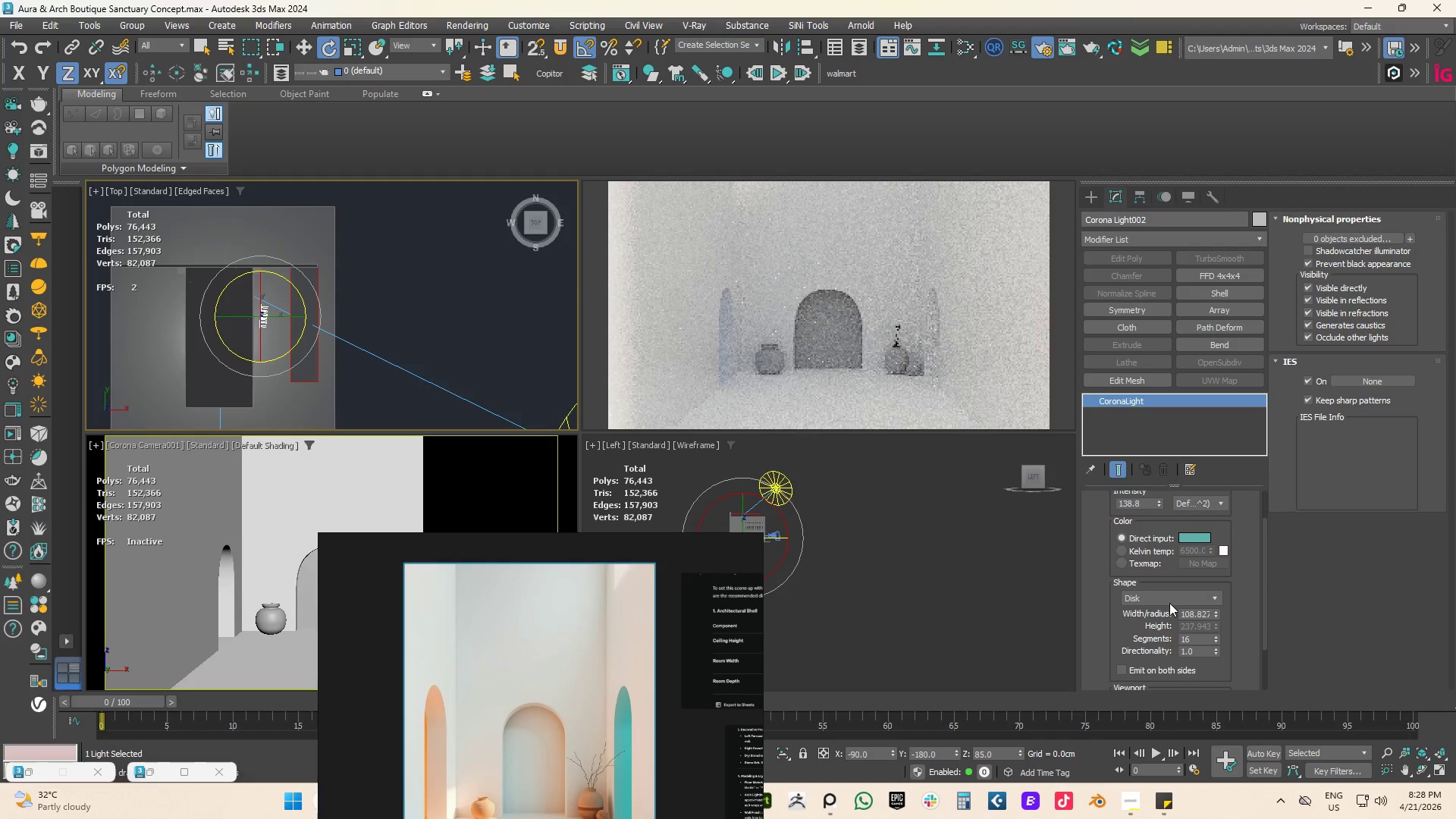 
scroll: coordinate [1169, 603], scroll_direction: up, amount: 1.0
 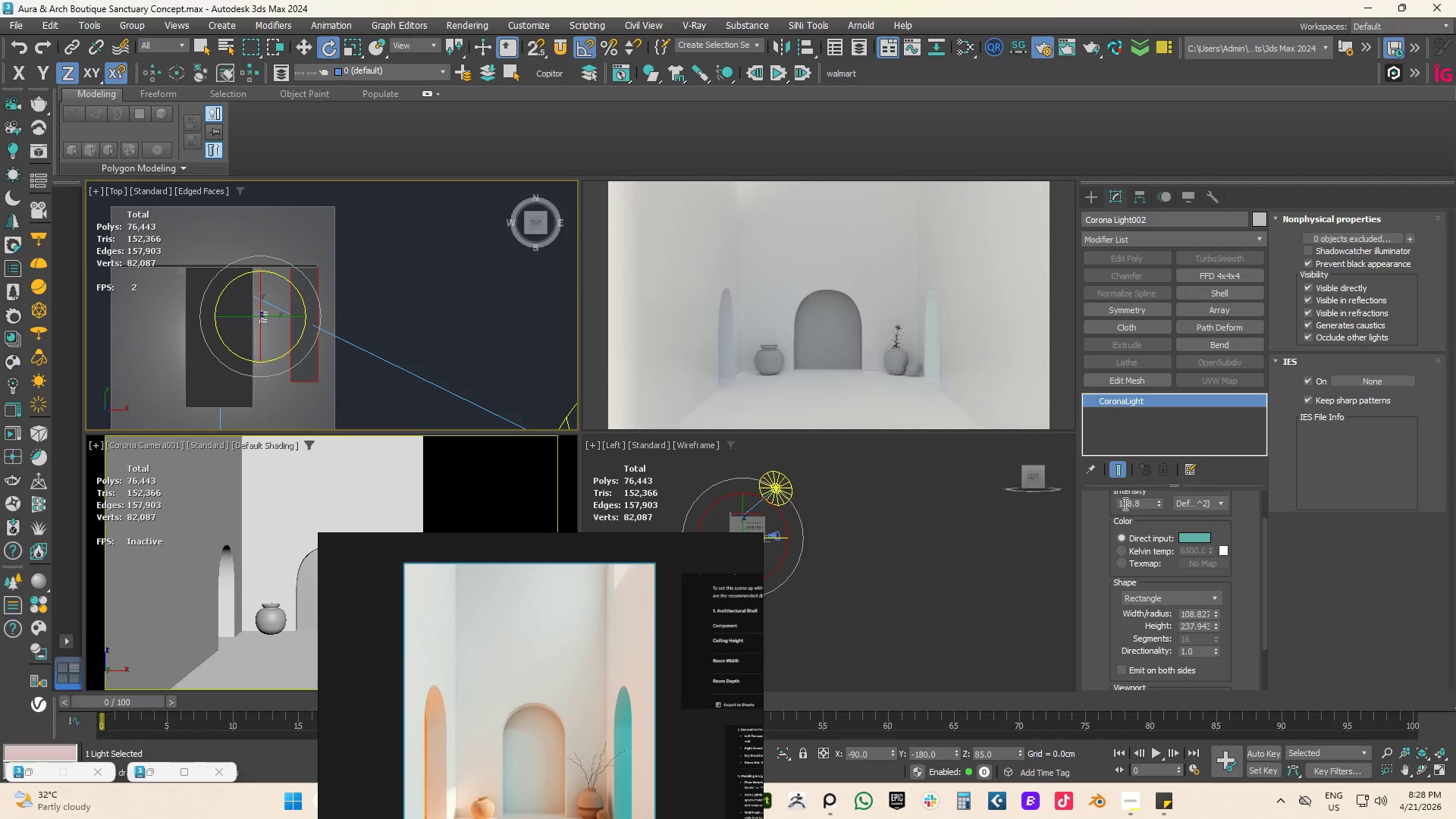 
double_click([1133, 507])
 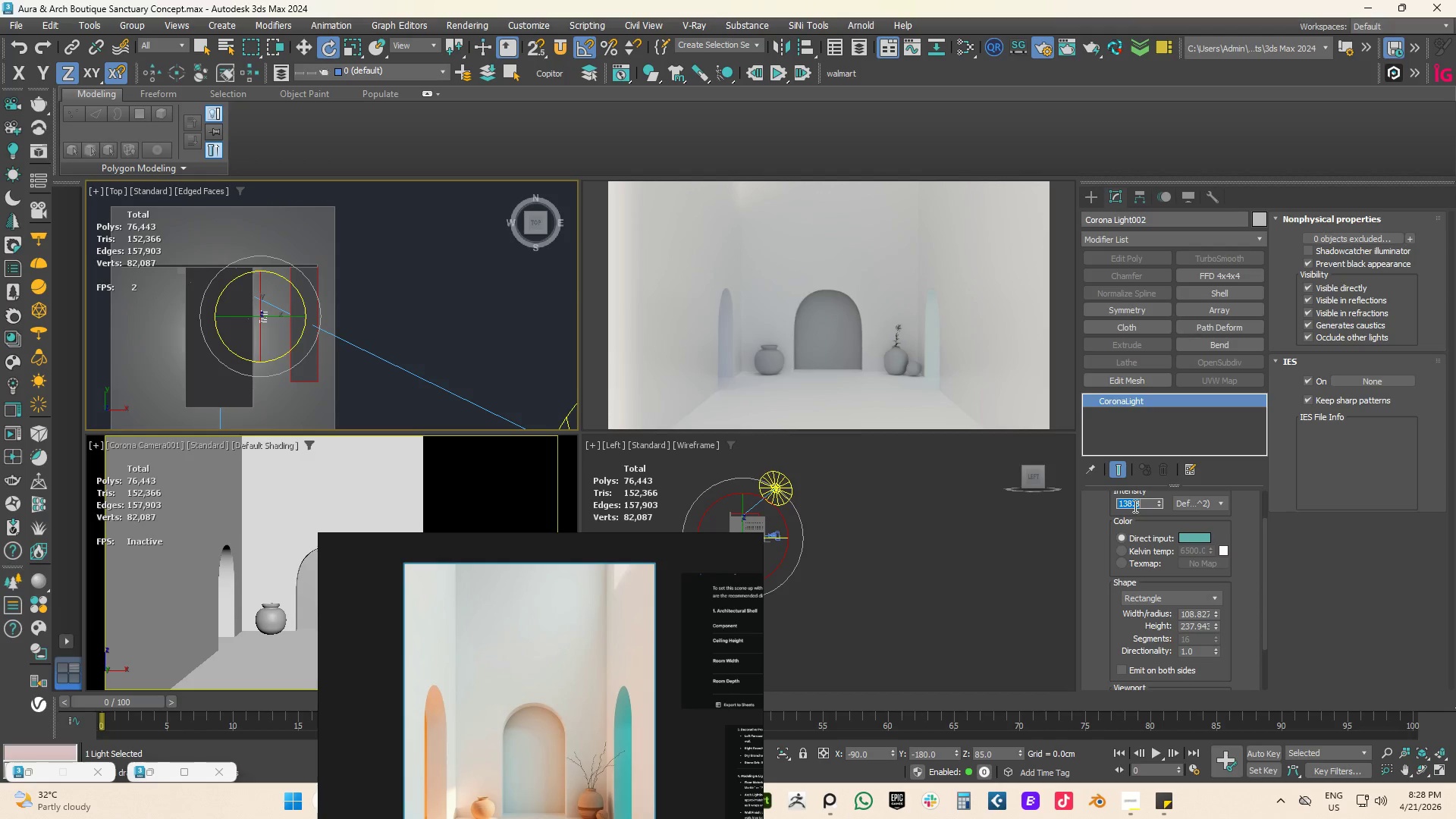 
key(Numpad5)
 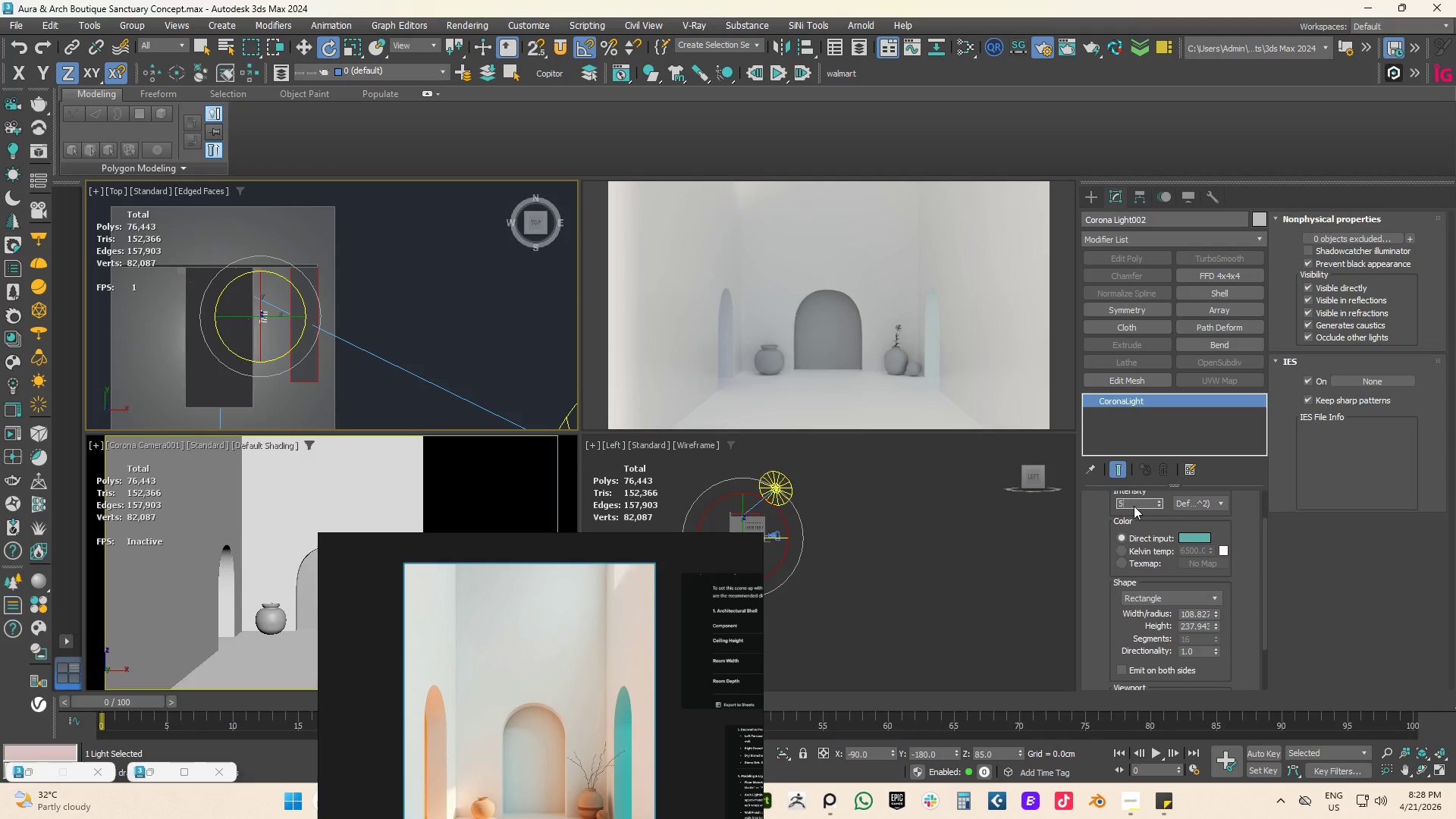 
key(Numpad0)
 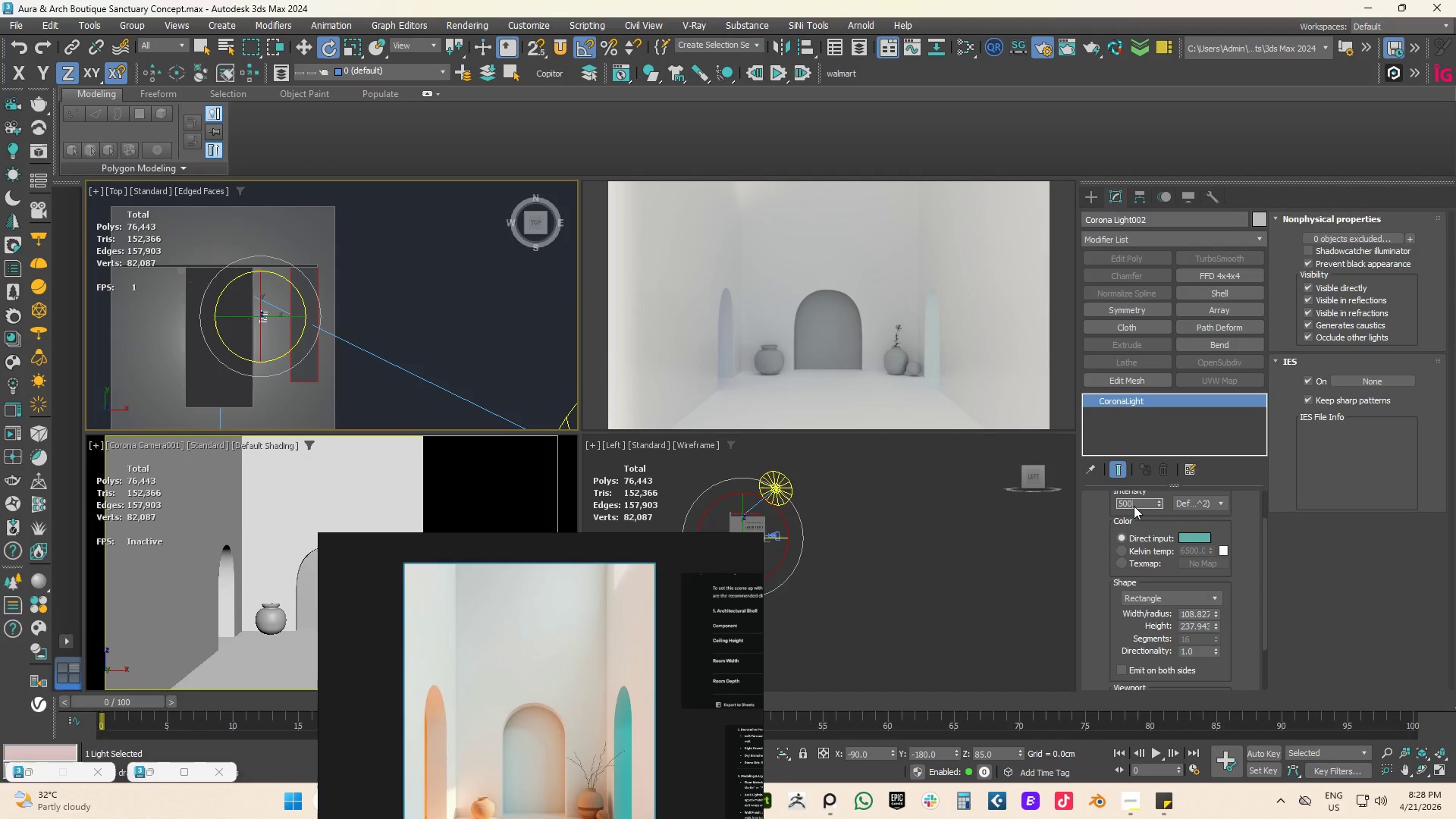 
key(Numpad0)
 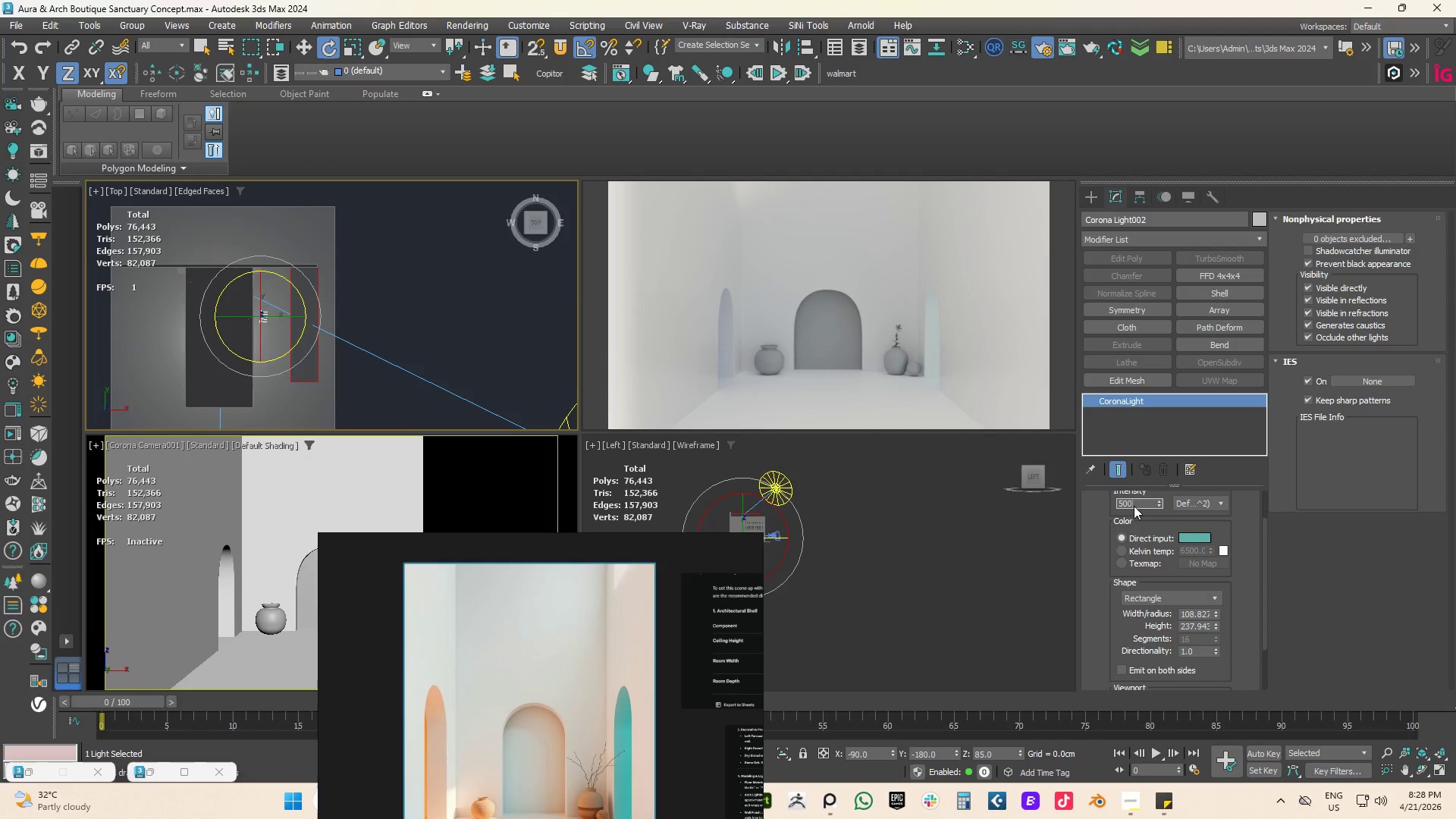 
key(NumpadEnter)
 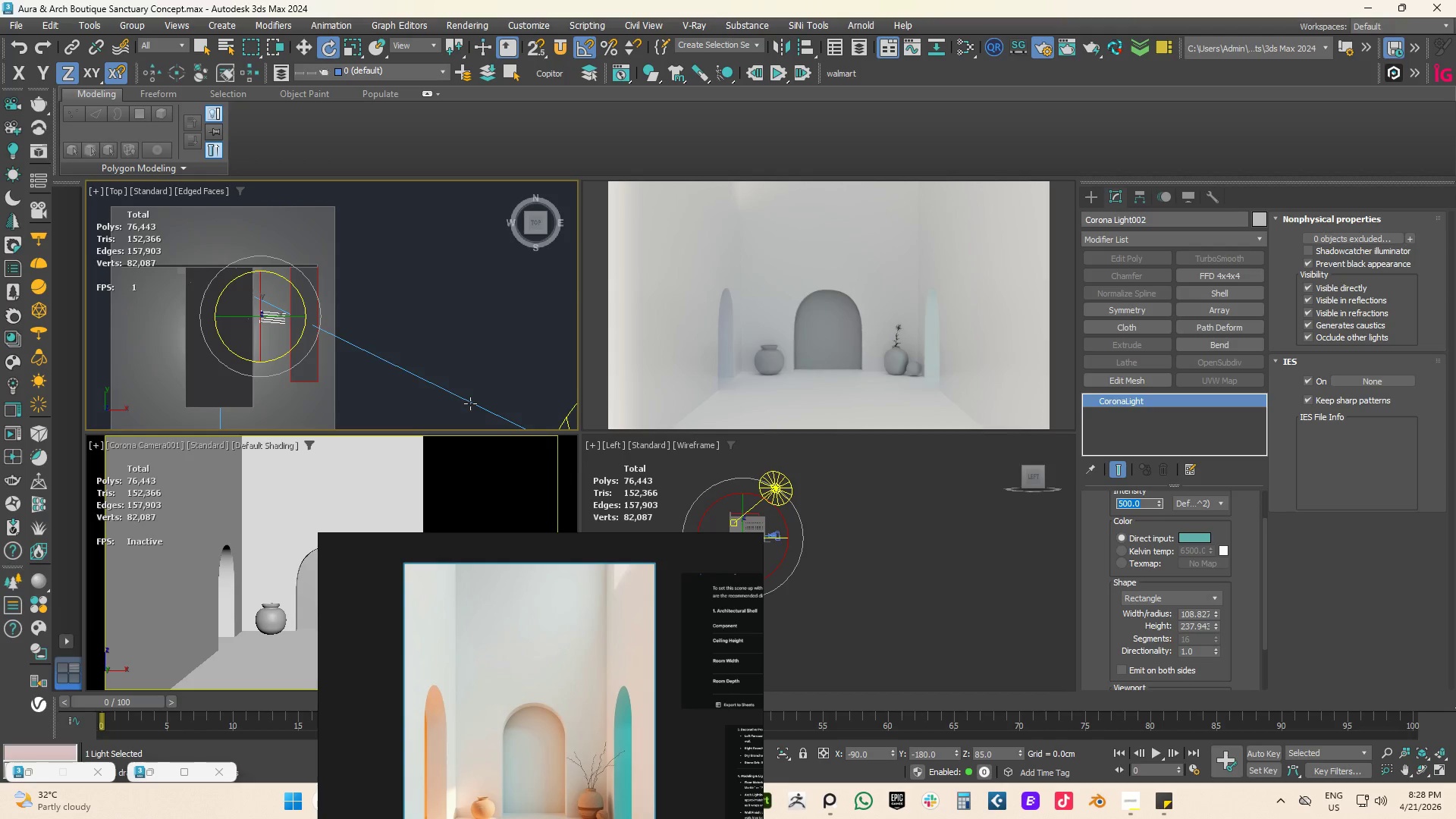 
scroll: coordinate [274, 315], scroll_direction: up, amount: 2.0
 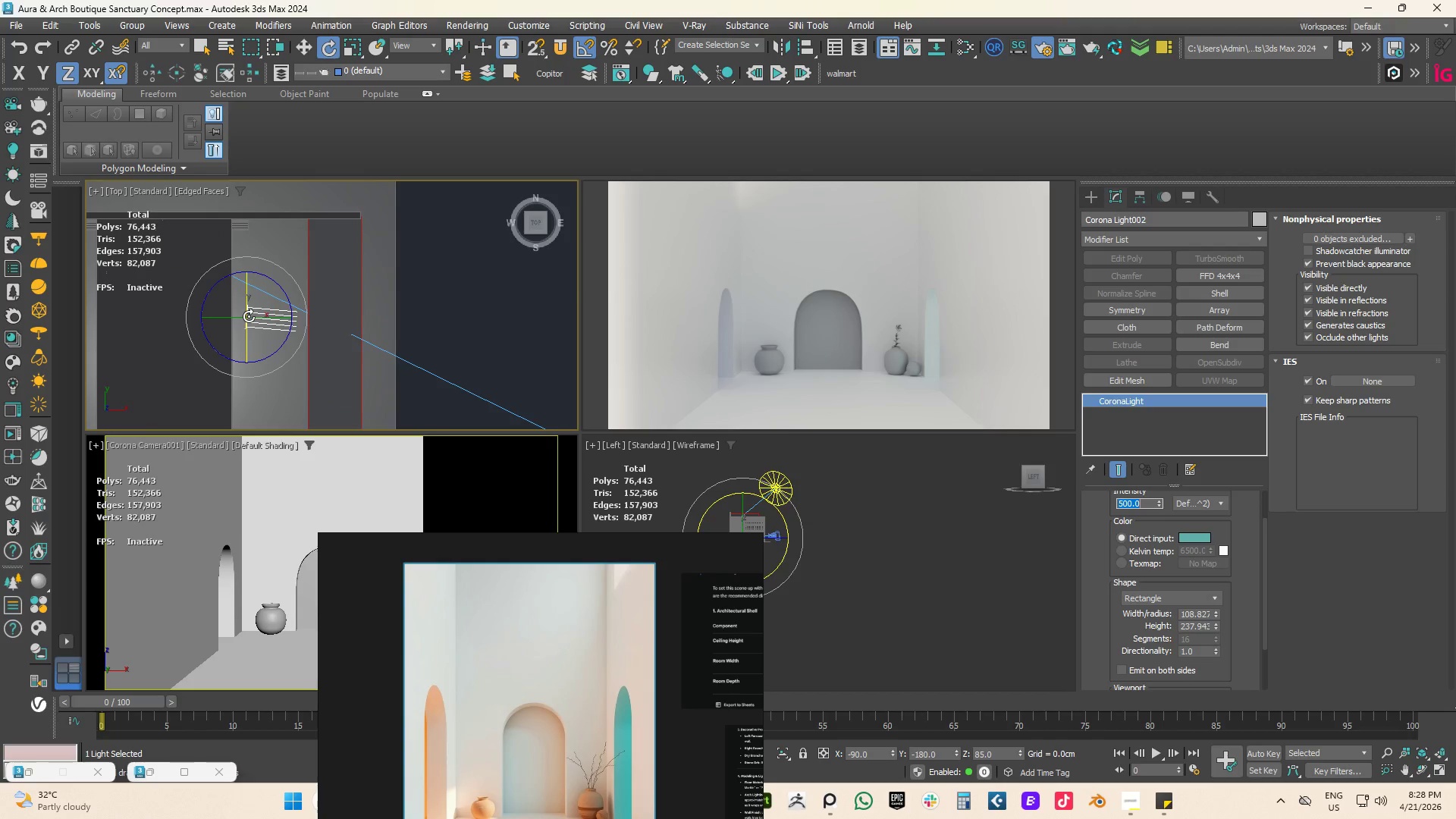 
type(ww)
 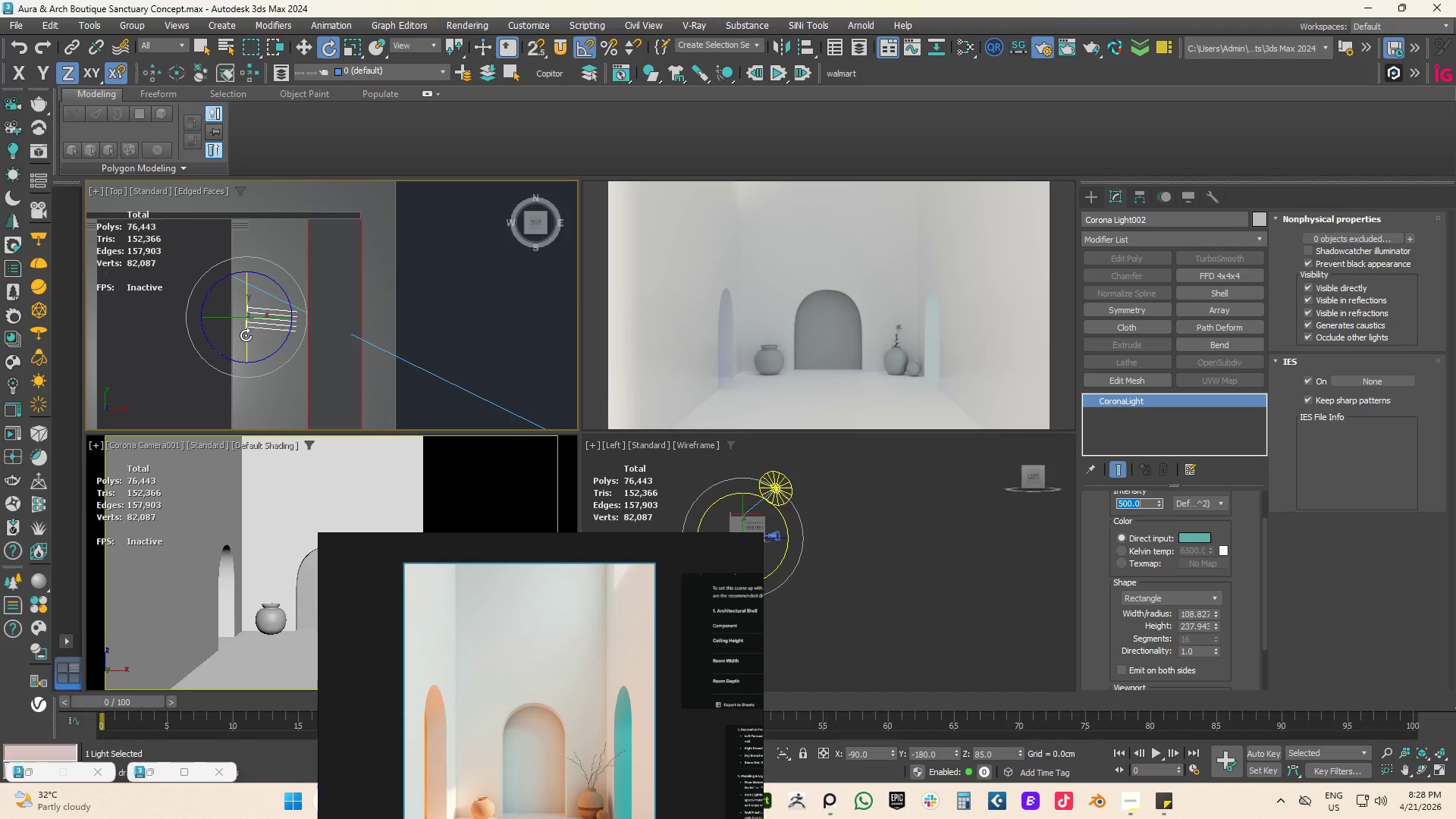 
left_click([246, 334])
 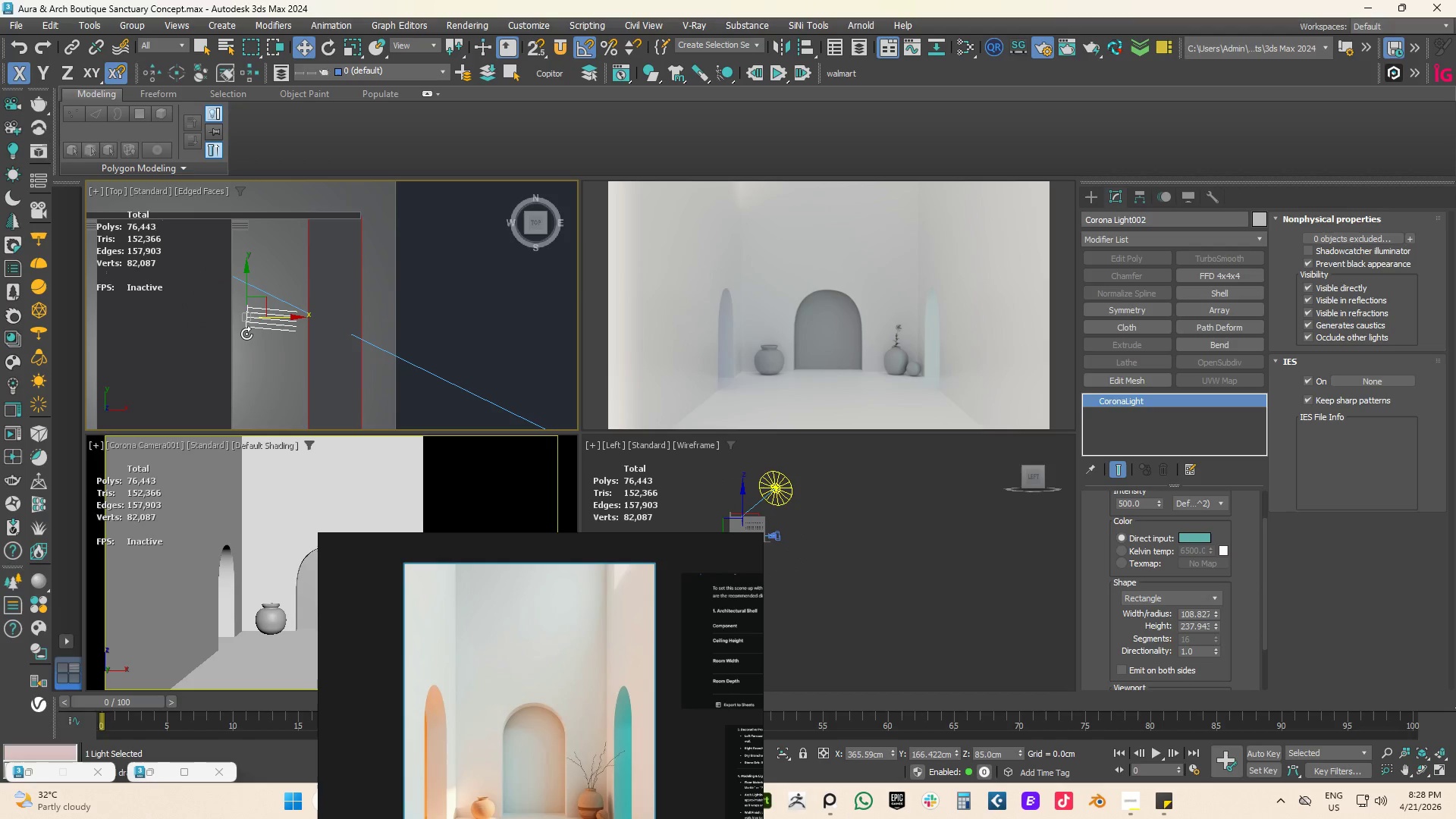 
key(W)
 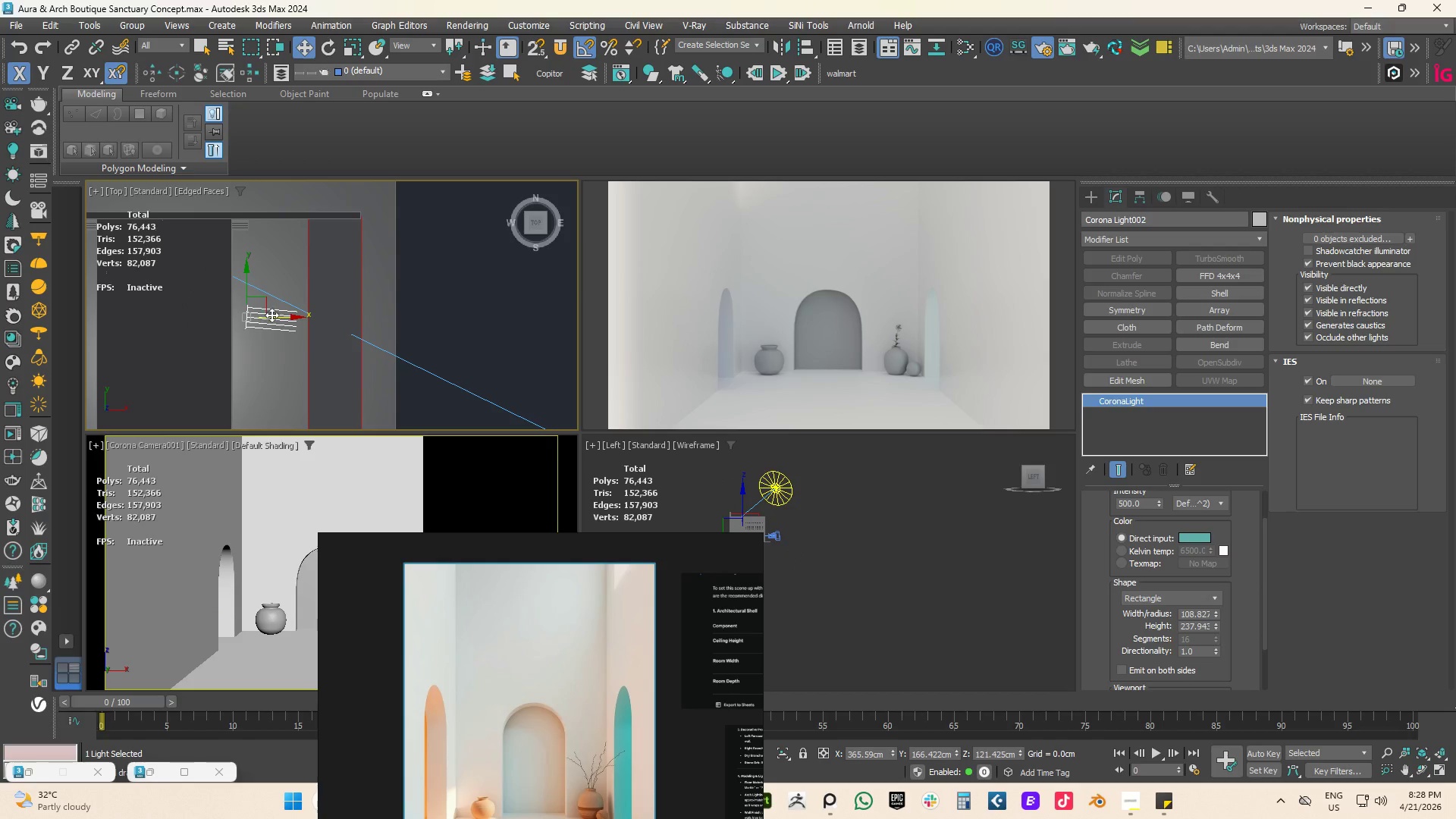 
left_click_drag(start_coordinate=[272, 315], to_coordinate=[261, 318])
 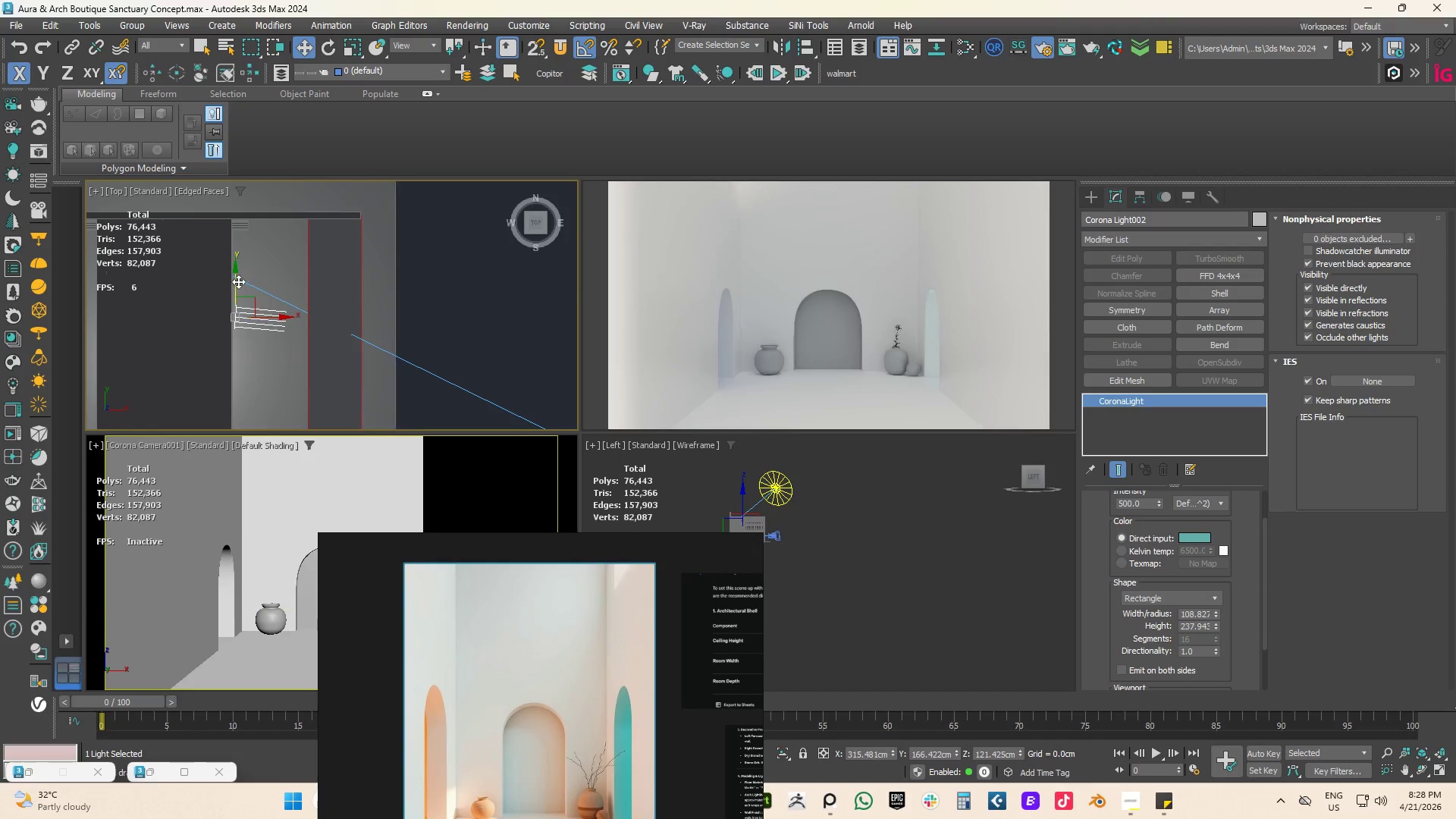 
left_click_drag(start_coordinate=[237, 276], to_coordinate=[242, 247])
 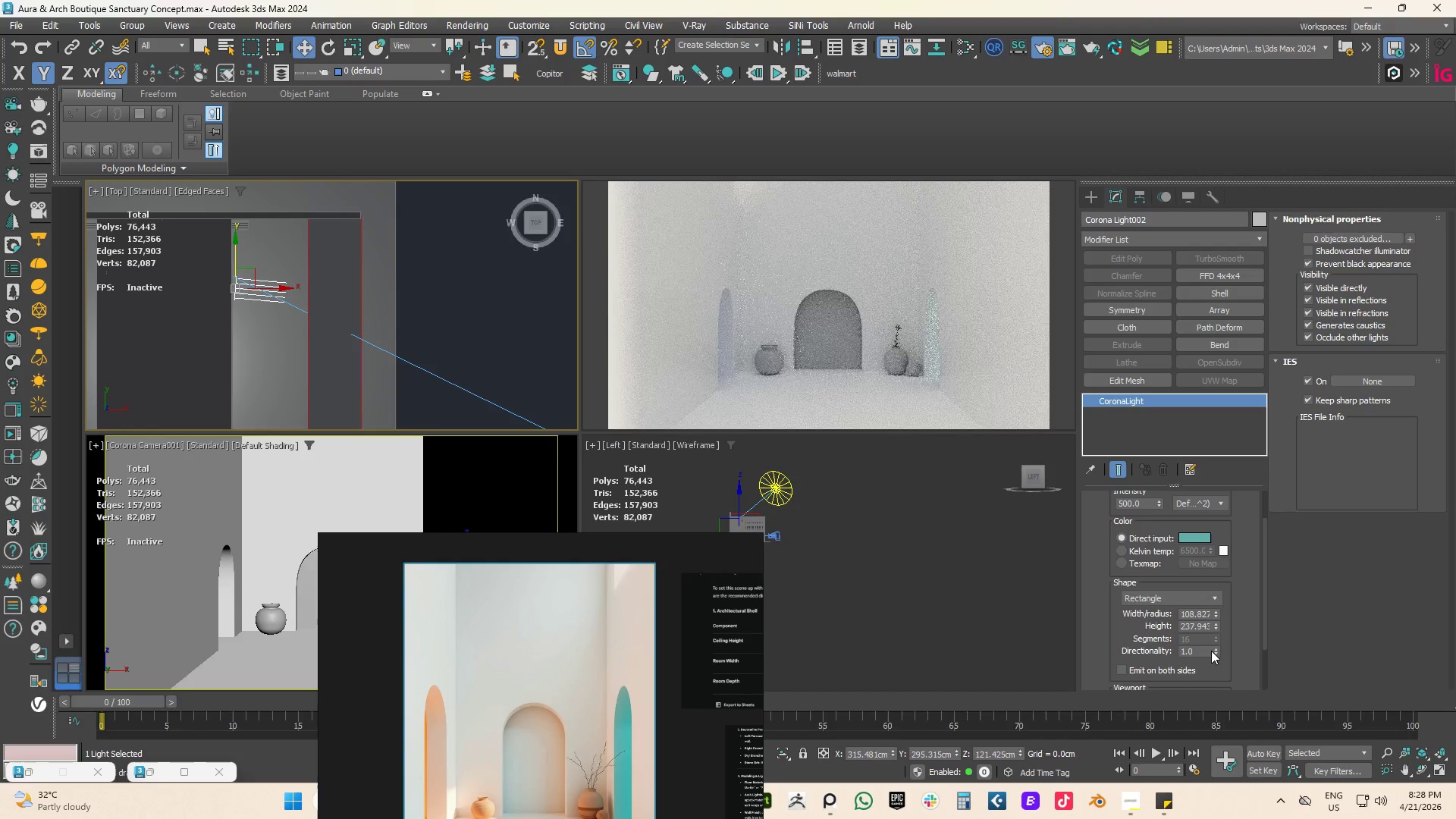 
left_click_drag(start_coordinate=[1216, 652], to_coordinate=[1211, 702])
 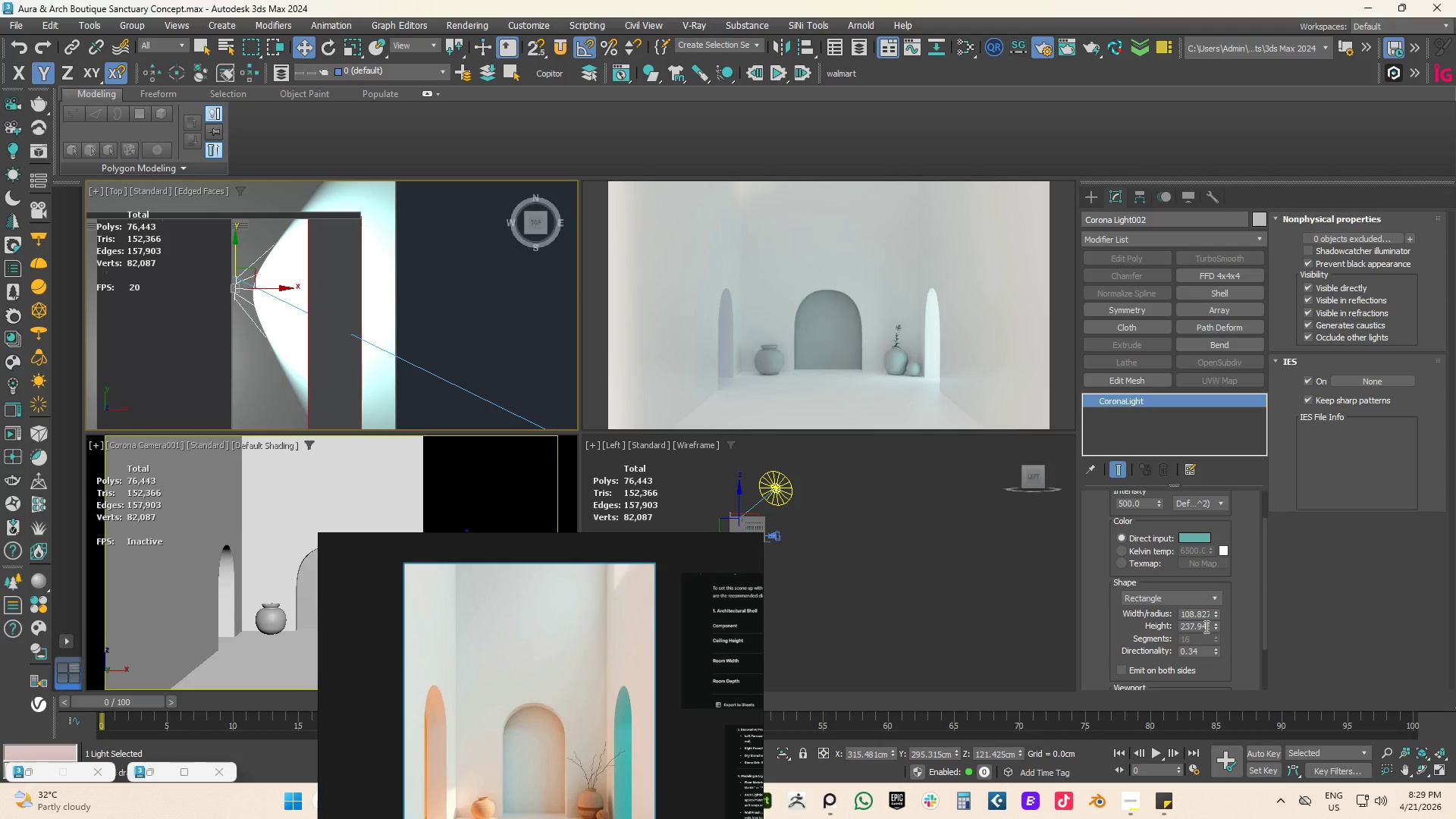 
left_click_drag(start_coordinate=[1215, 649], to_coordinate=[1215, 657])
 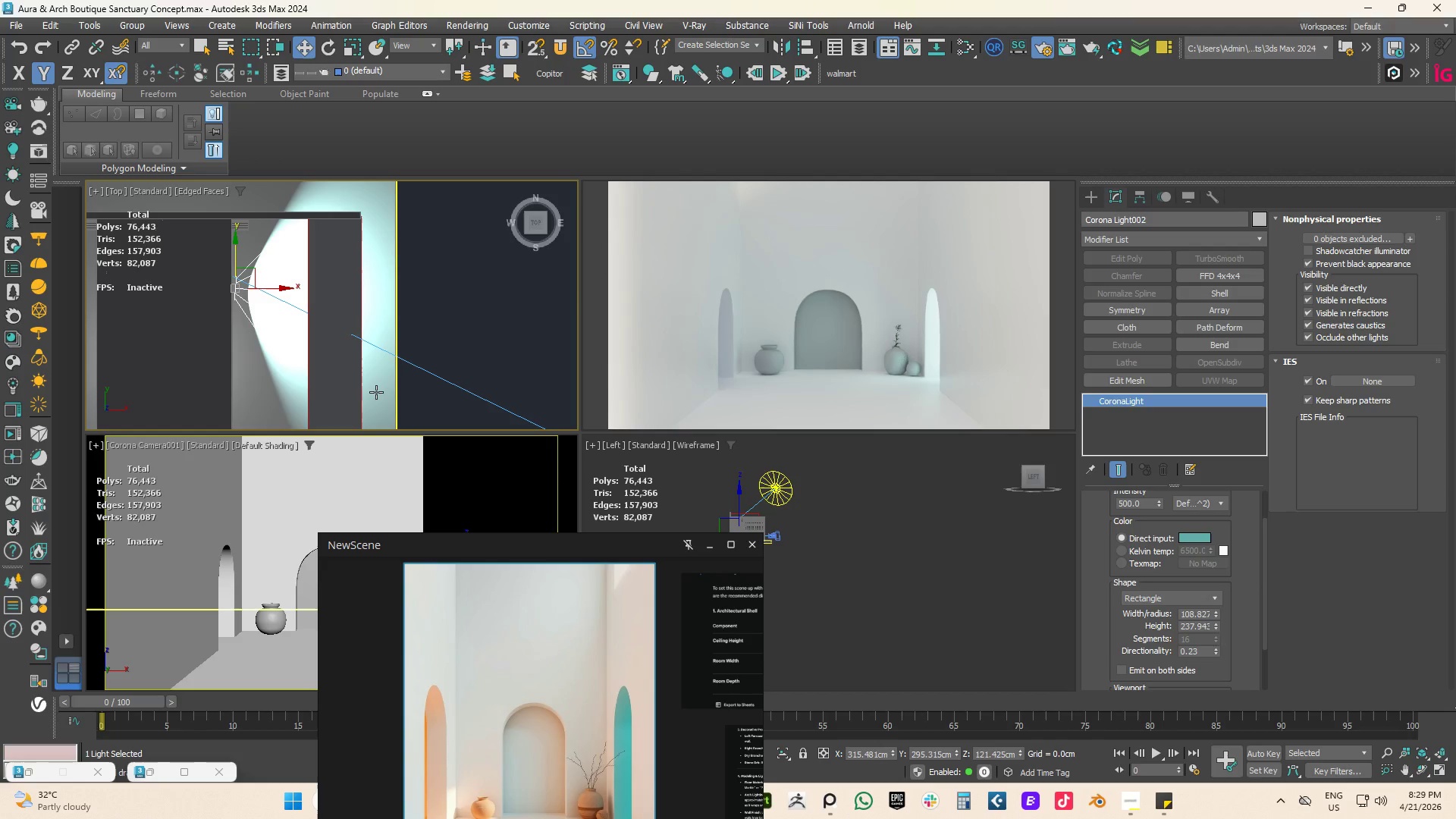 
scroll: coordinate [344, 375], scroll_direction: down, amount: 2.0
 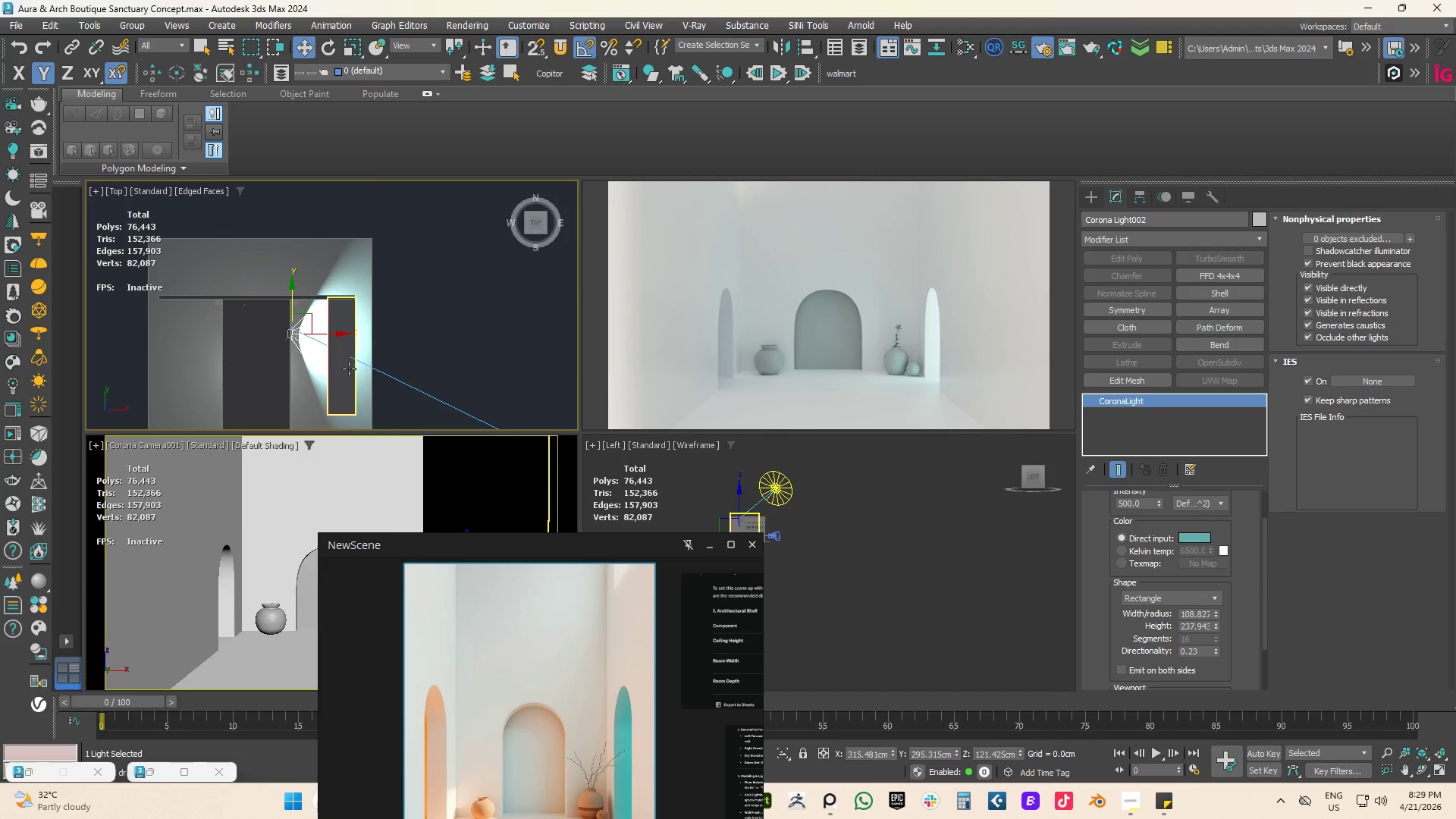 
hold_key(key=AltLeft, duration=1.28)
 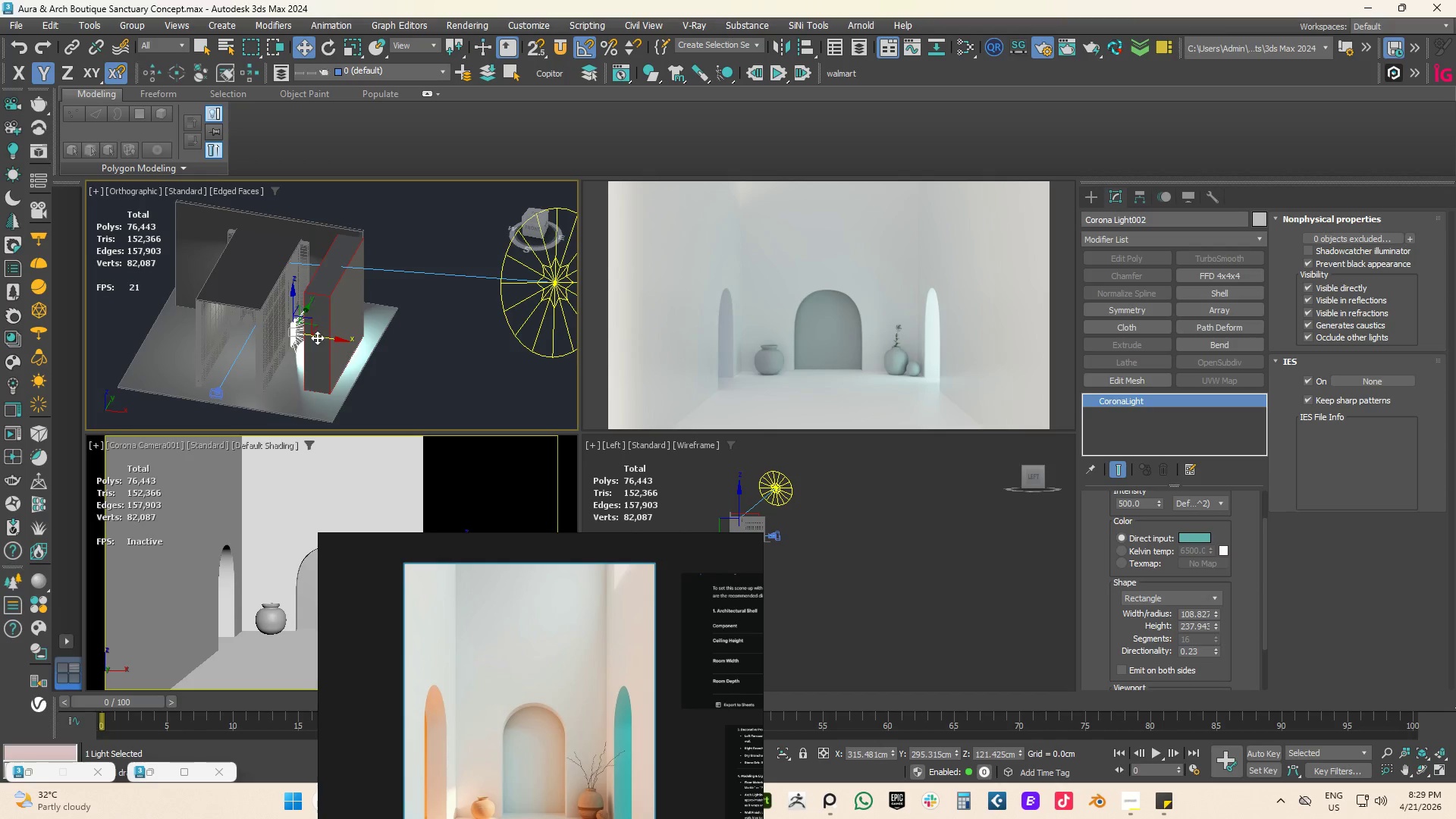 
left_click_drag(start_coordinate=[317, 337], to_coordinate=[330, 340])
 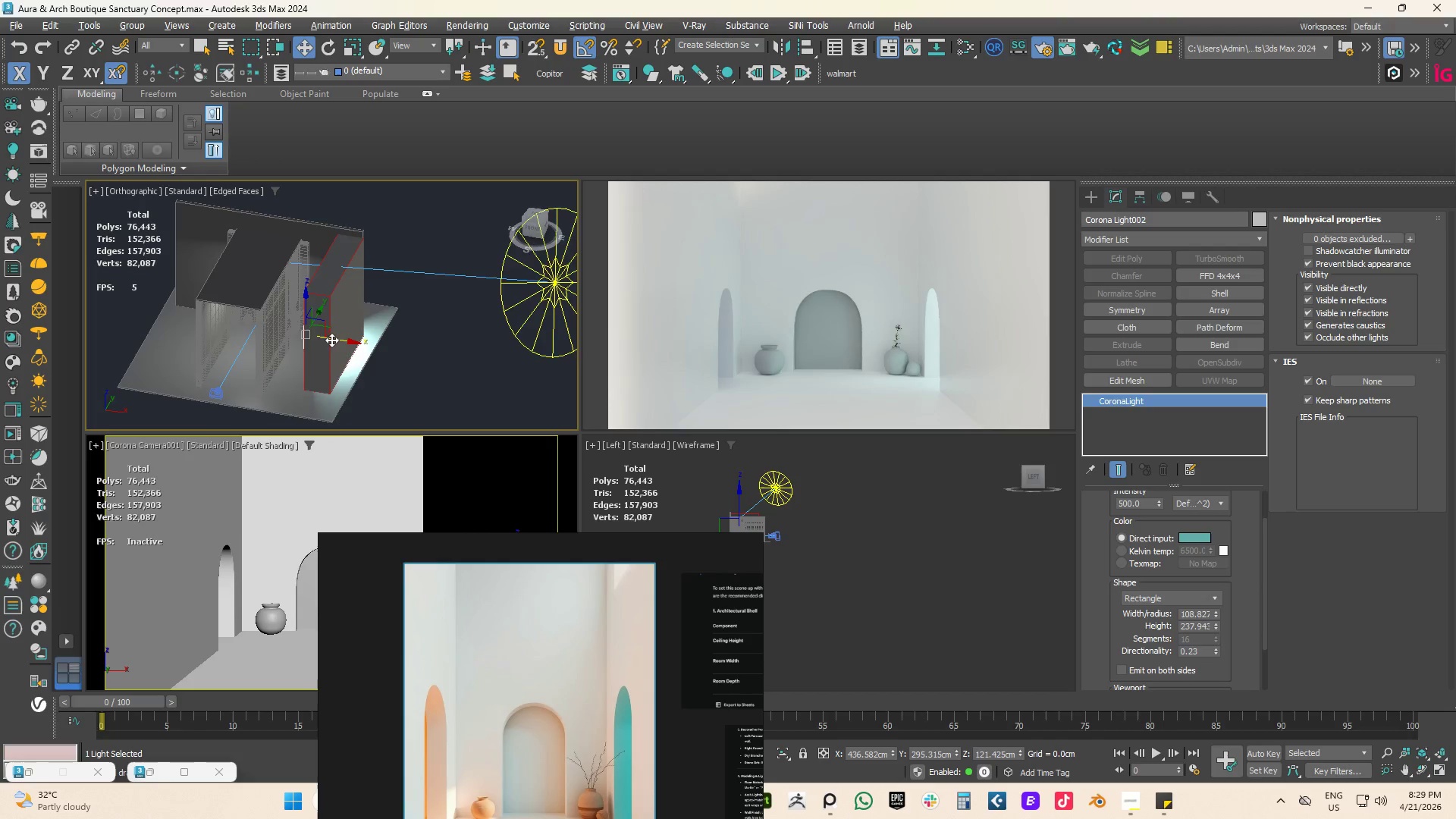 
hold_key(key=AltLeft, duration=1.14)
 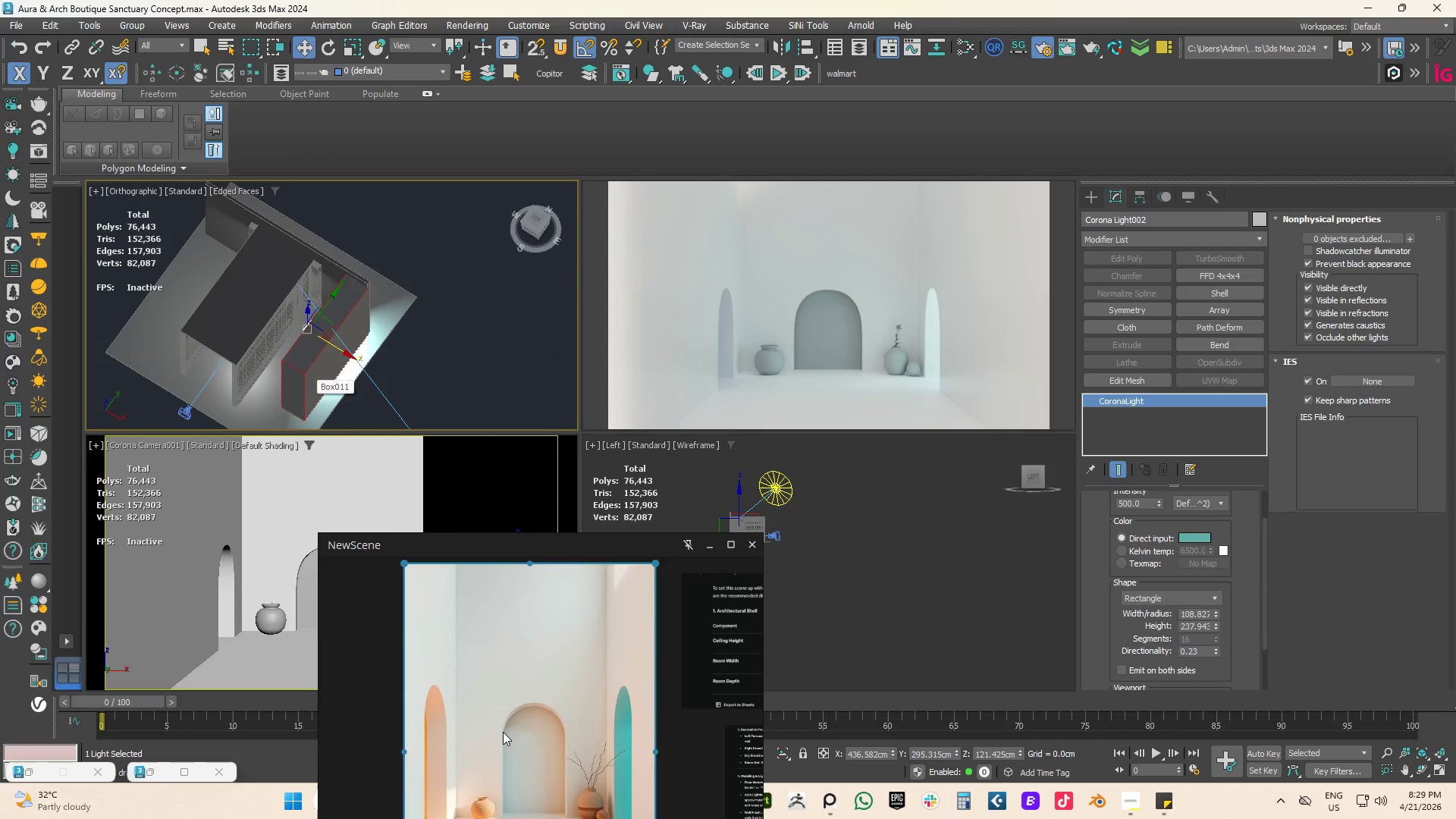 
scroll: coordinate [471, 600], scroll_direction: up, amount: 6.0
 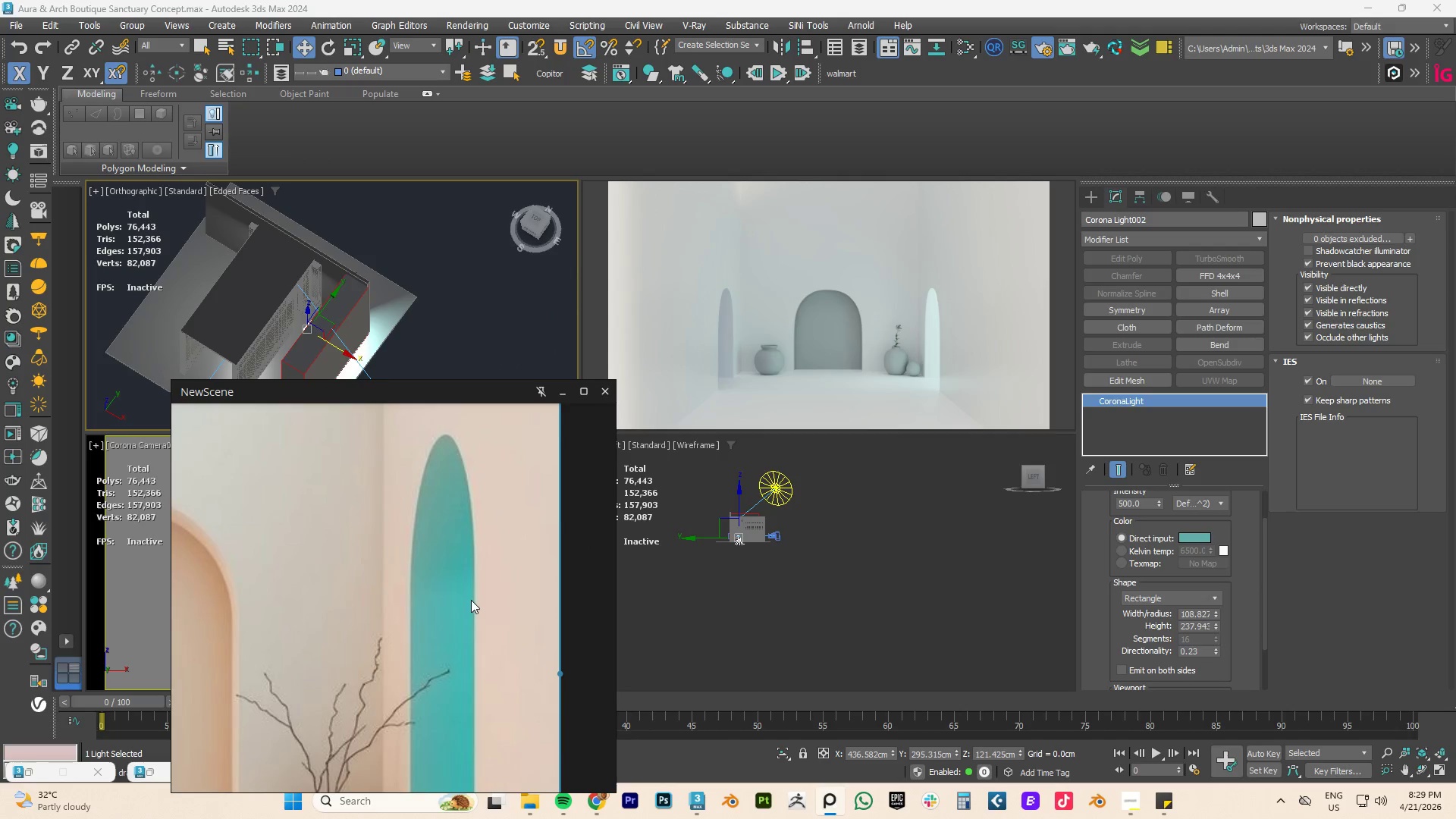 
scroll: coordinate [465, 604], scroll_direction: down, amount: 5.0
 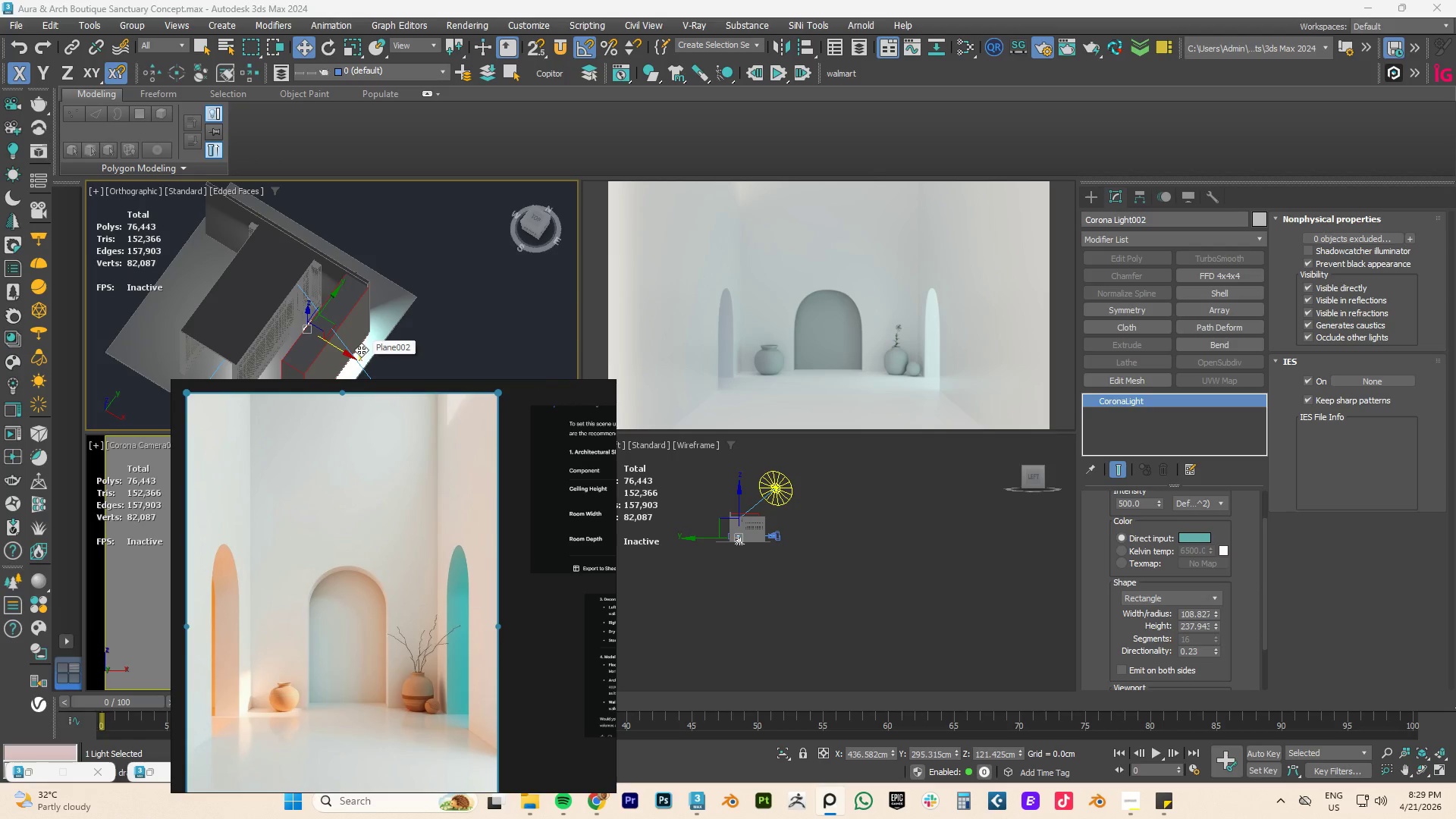 
wait(6.55)
 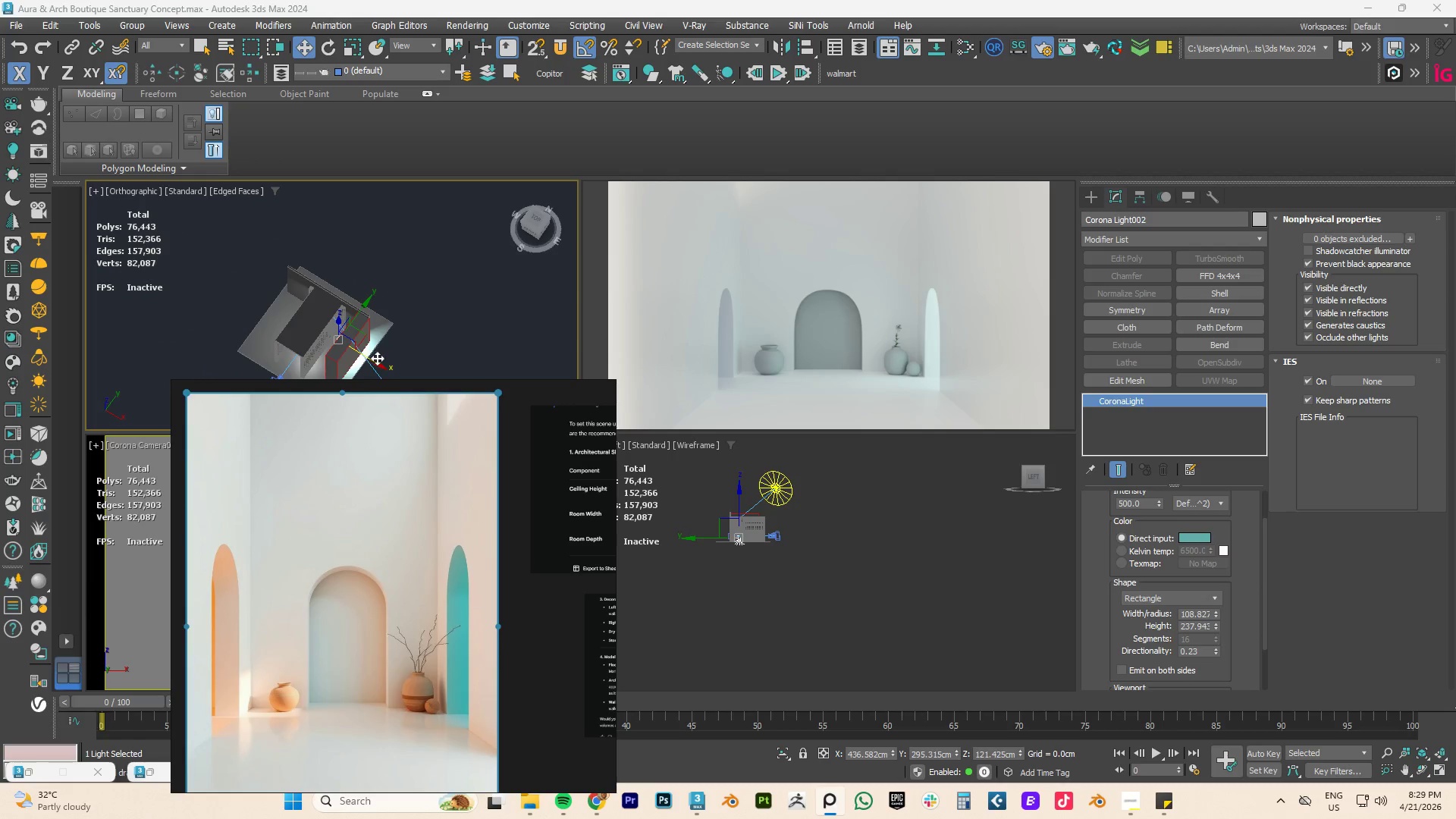 
hold_key(key=AltLeft, duration=0.61)